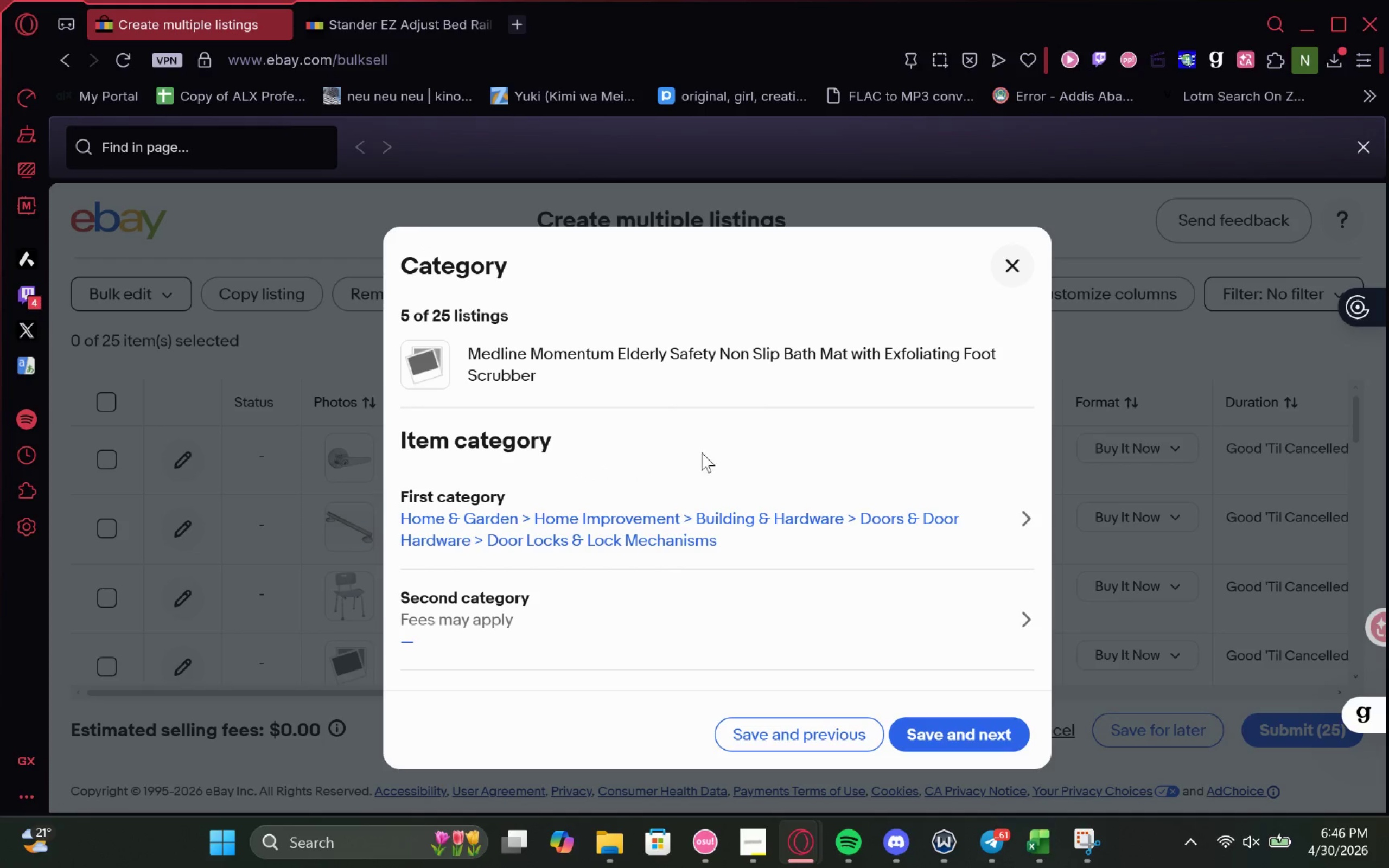 
left_click([618, 539])
 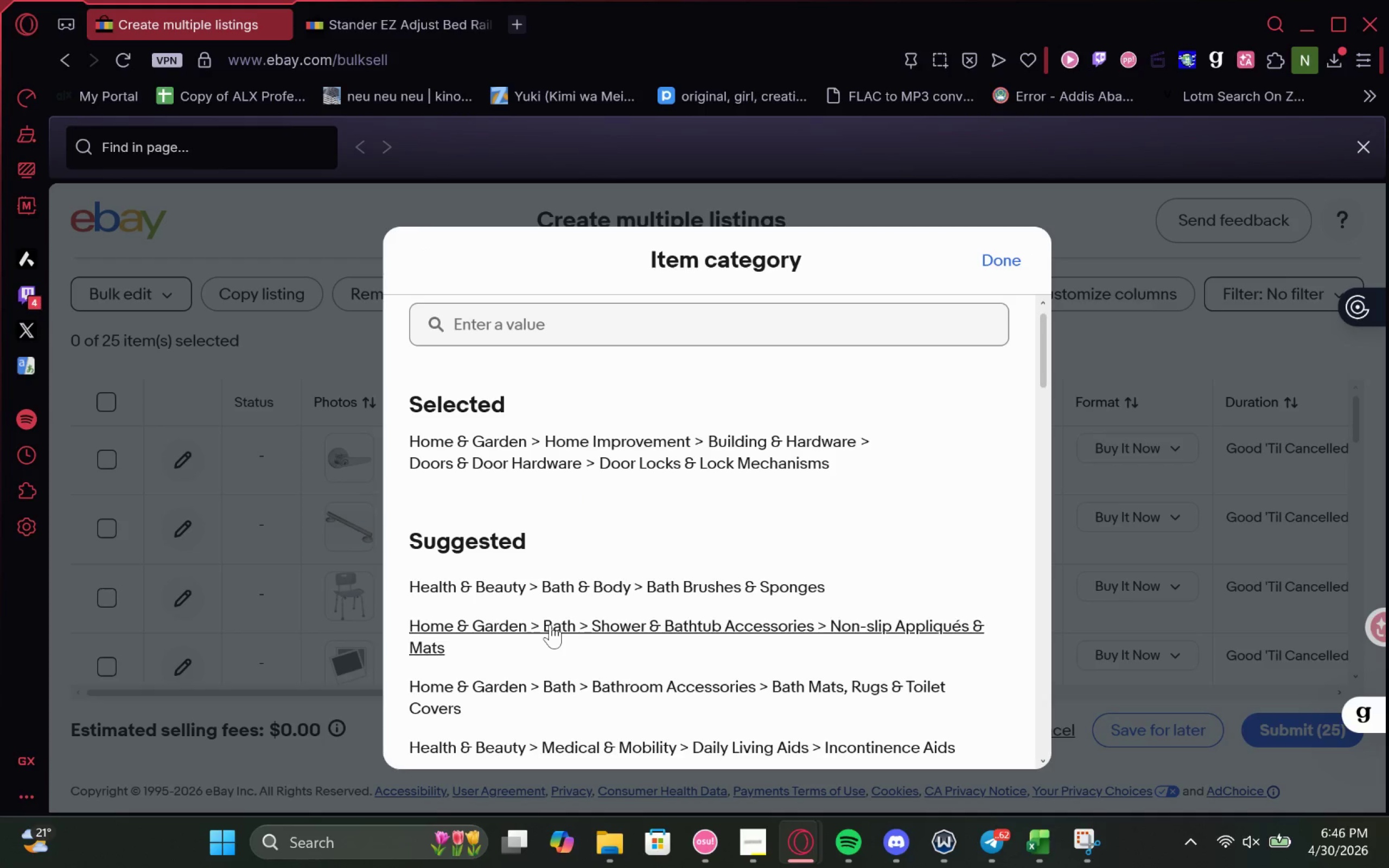 
left_click([550, 624])
 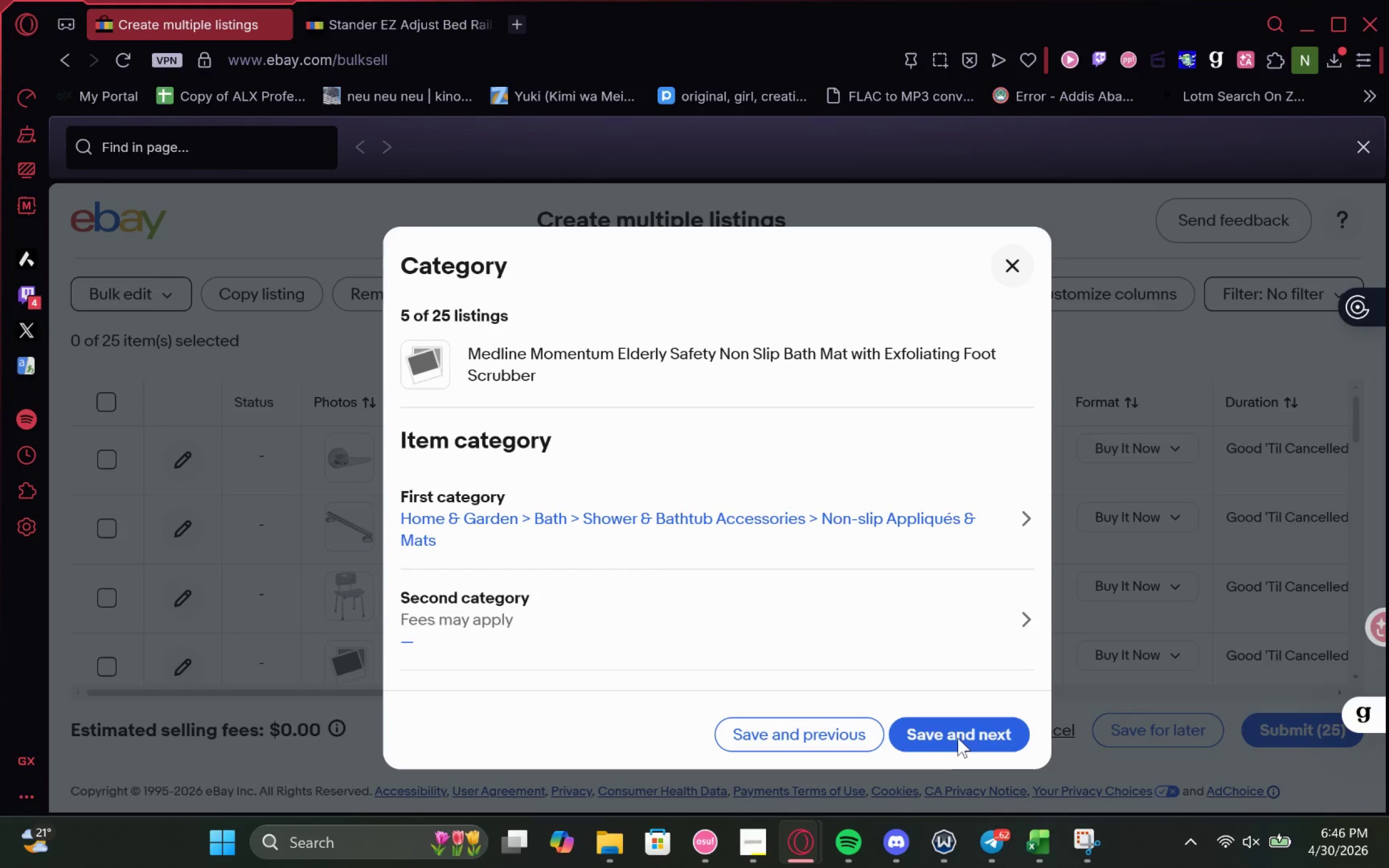 
left_click([957, 733])
 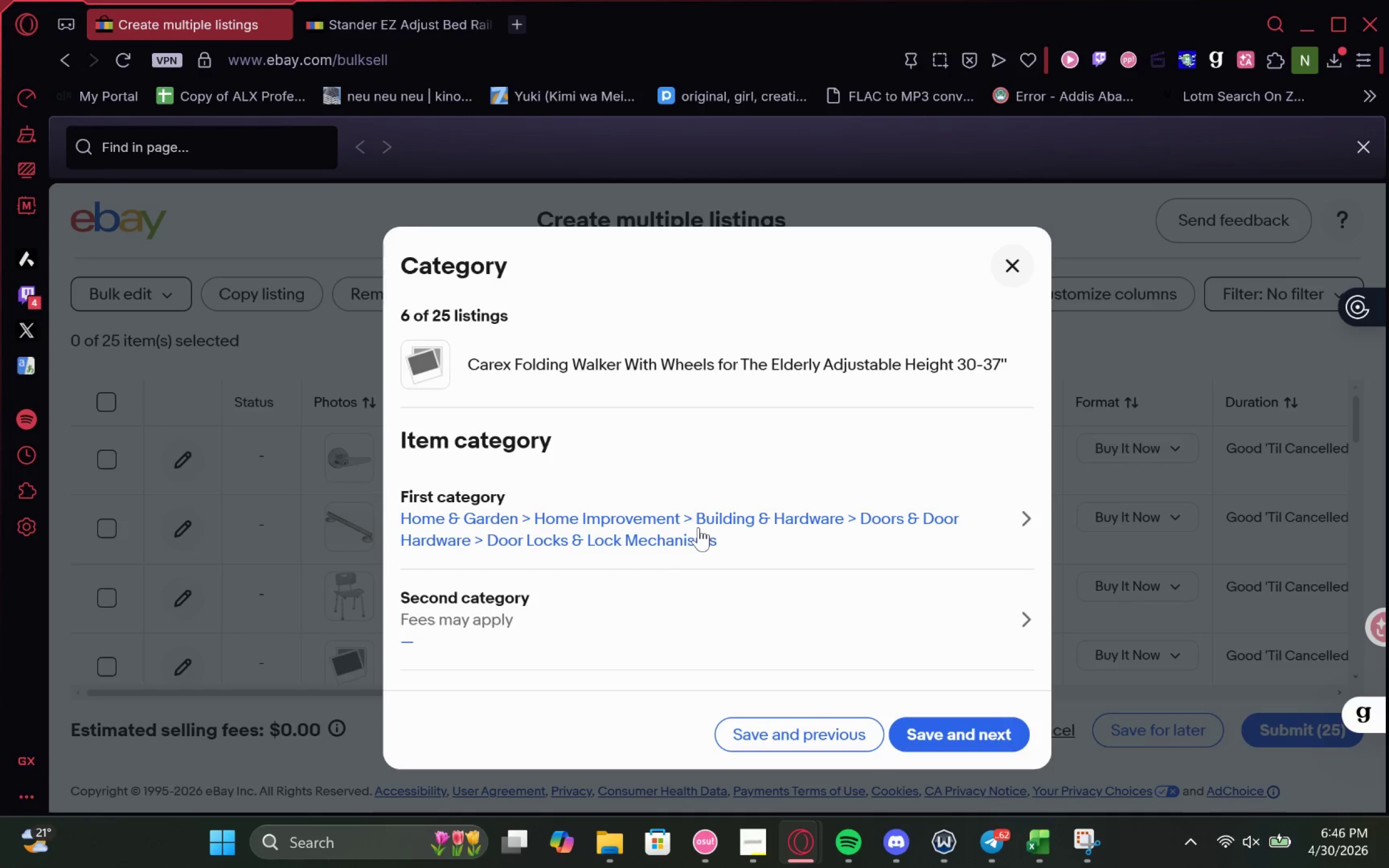 
wait(5.16)
 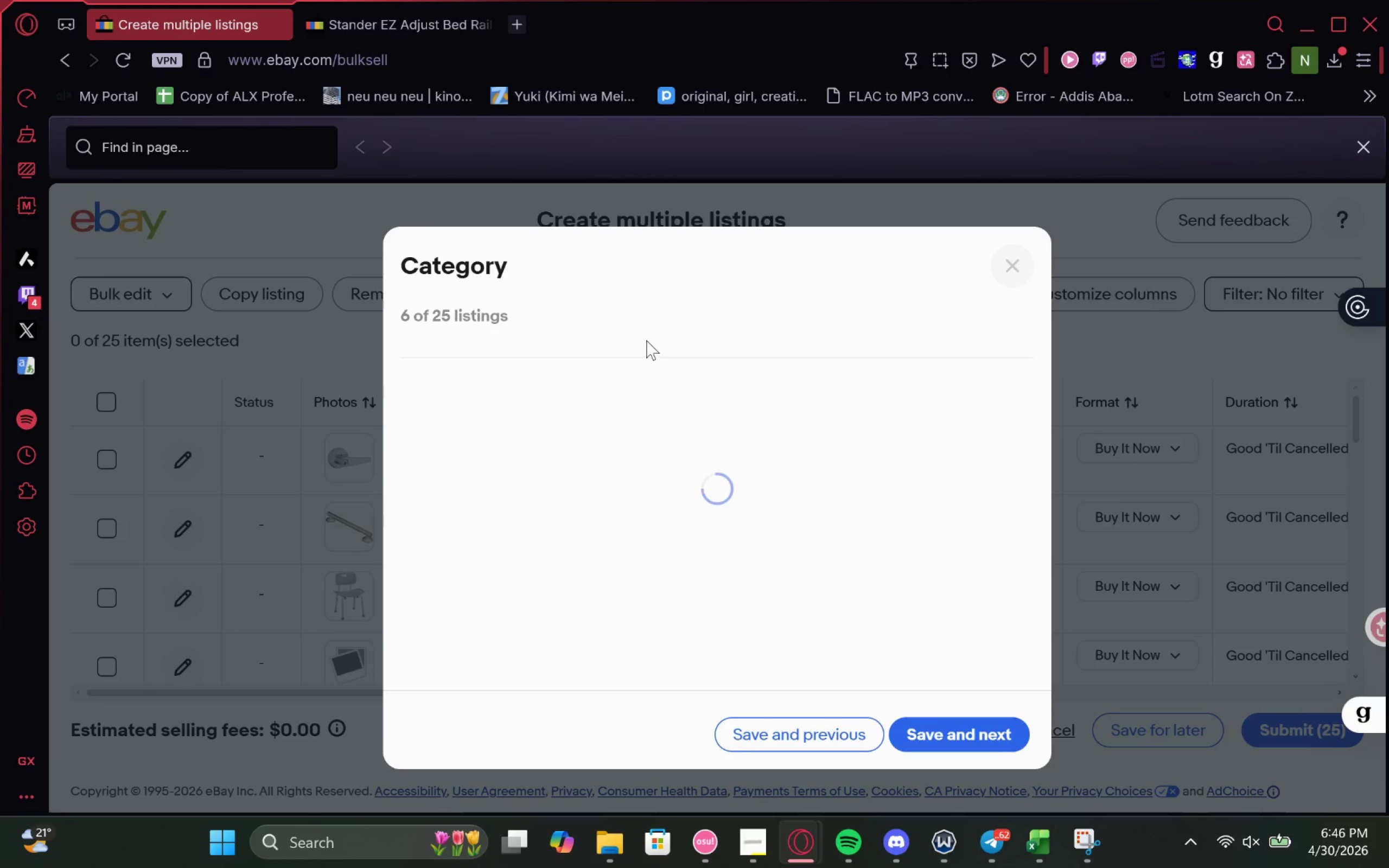 
left_click([698, 527])
 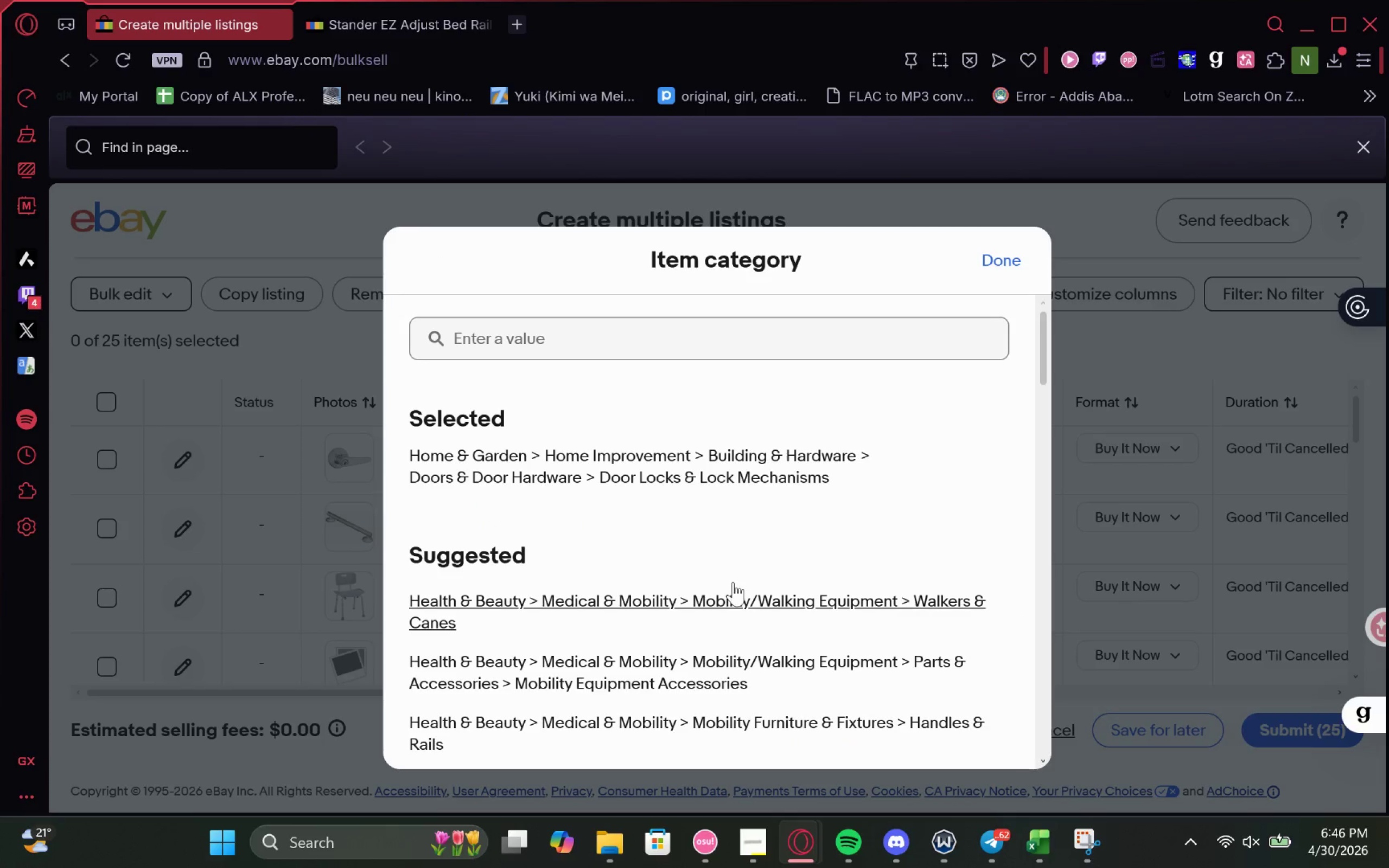 
left_click([742, 592])
 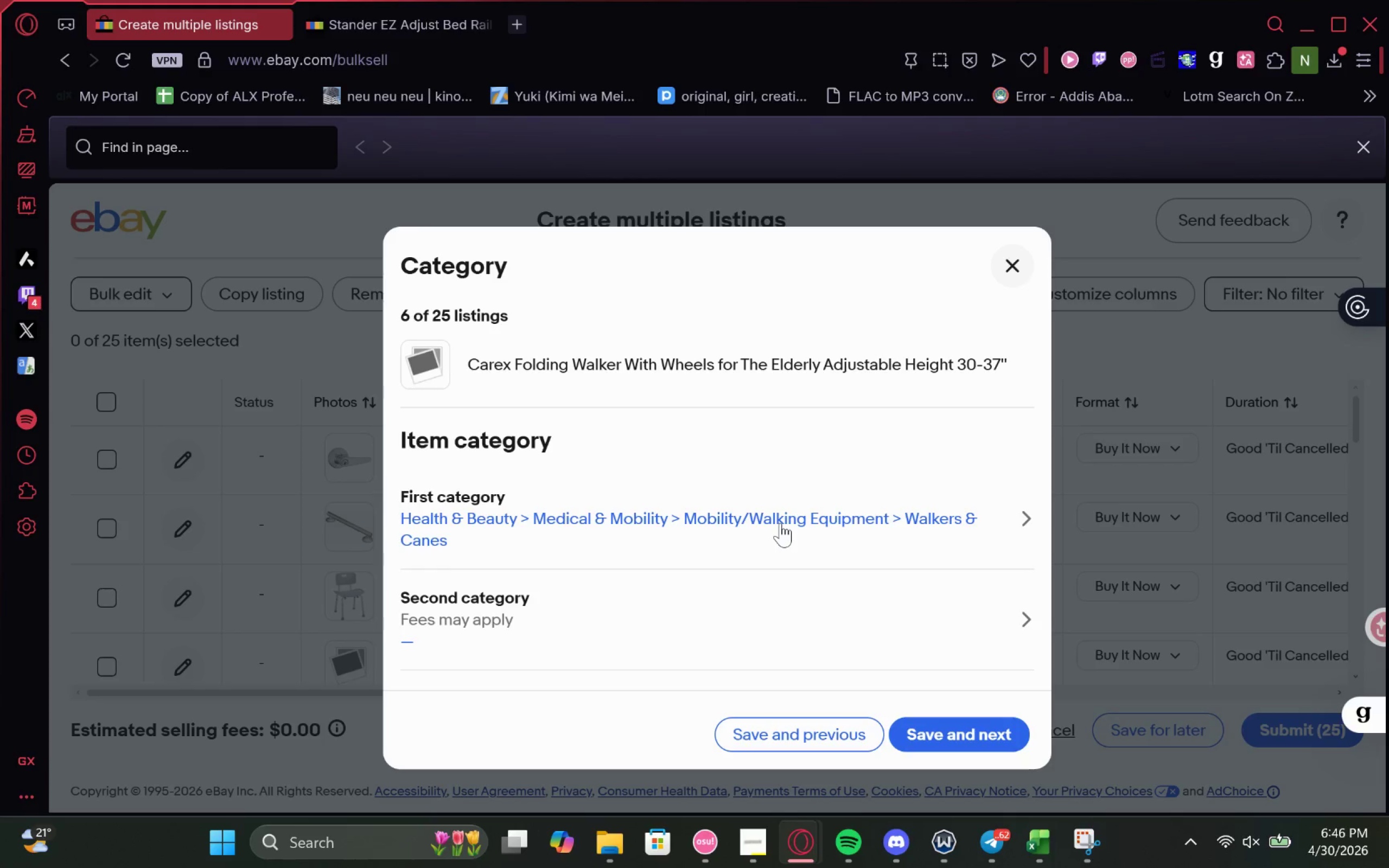 
wait(6.12)
 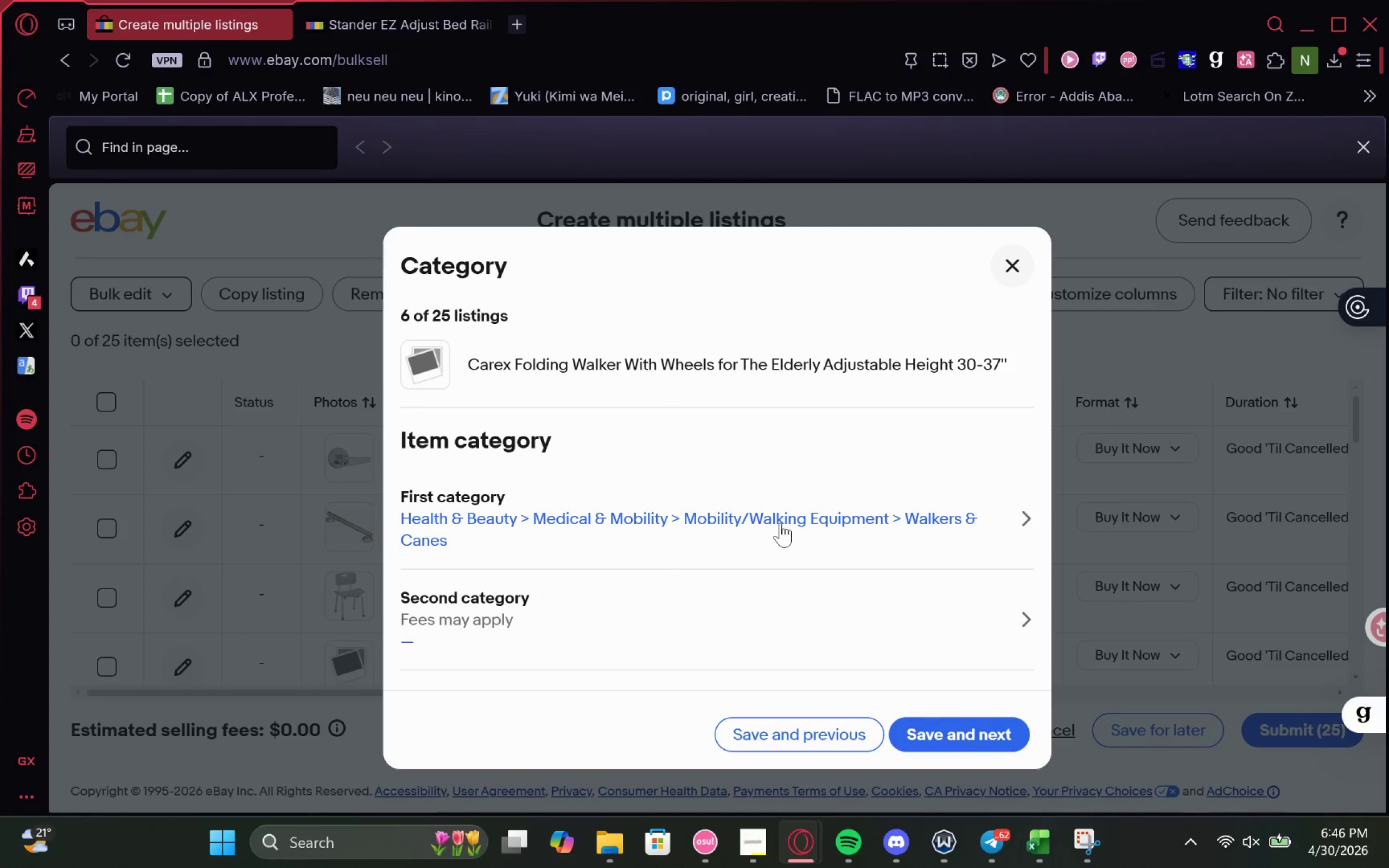 
left_click([779, 526])
 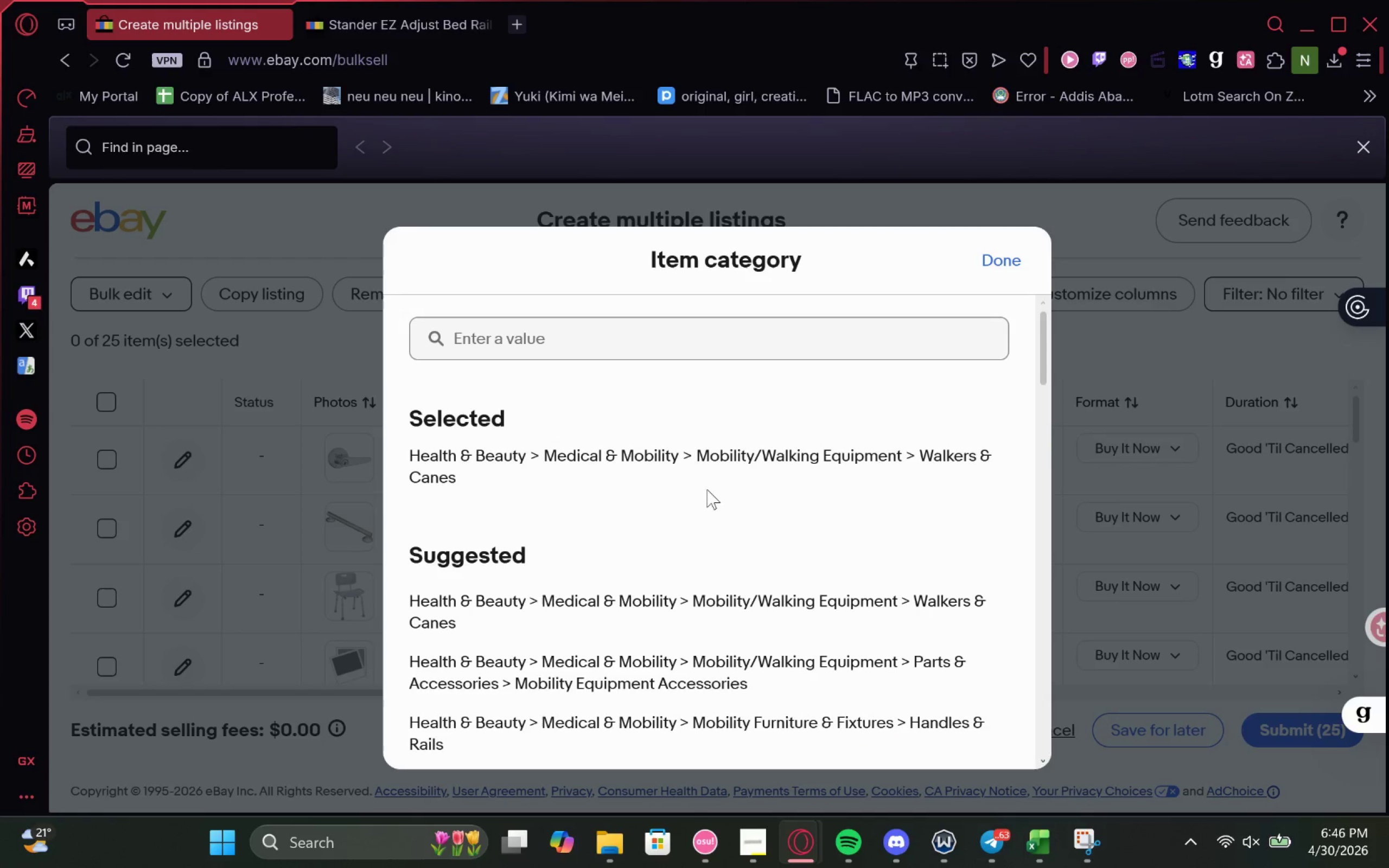 
left_click([992, 257])
 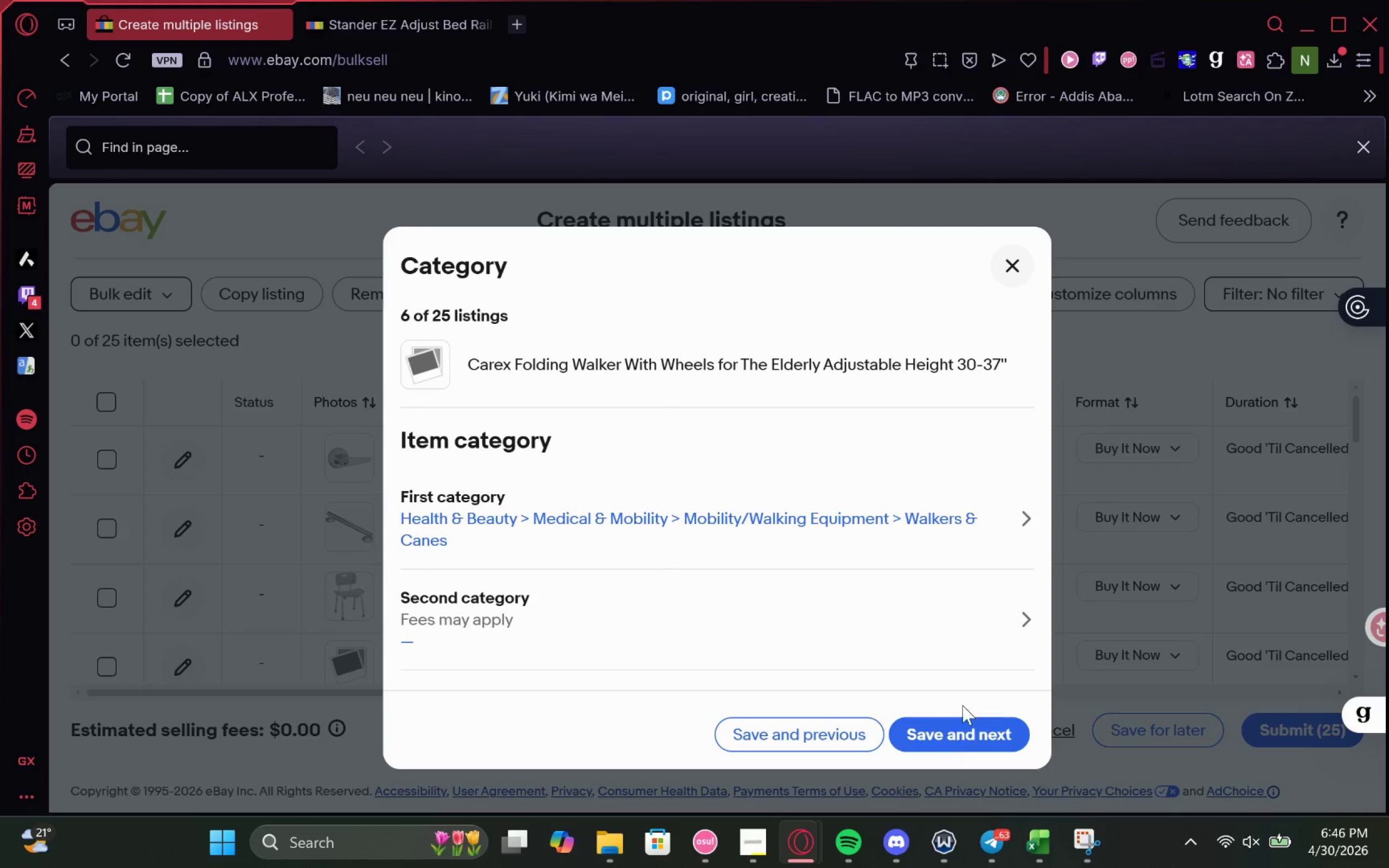 
left_click([953, 737])
 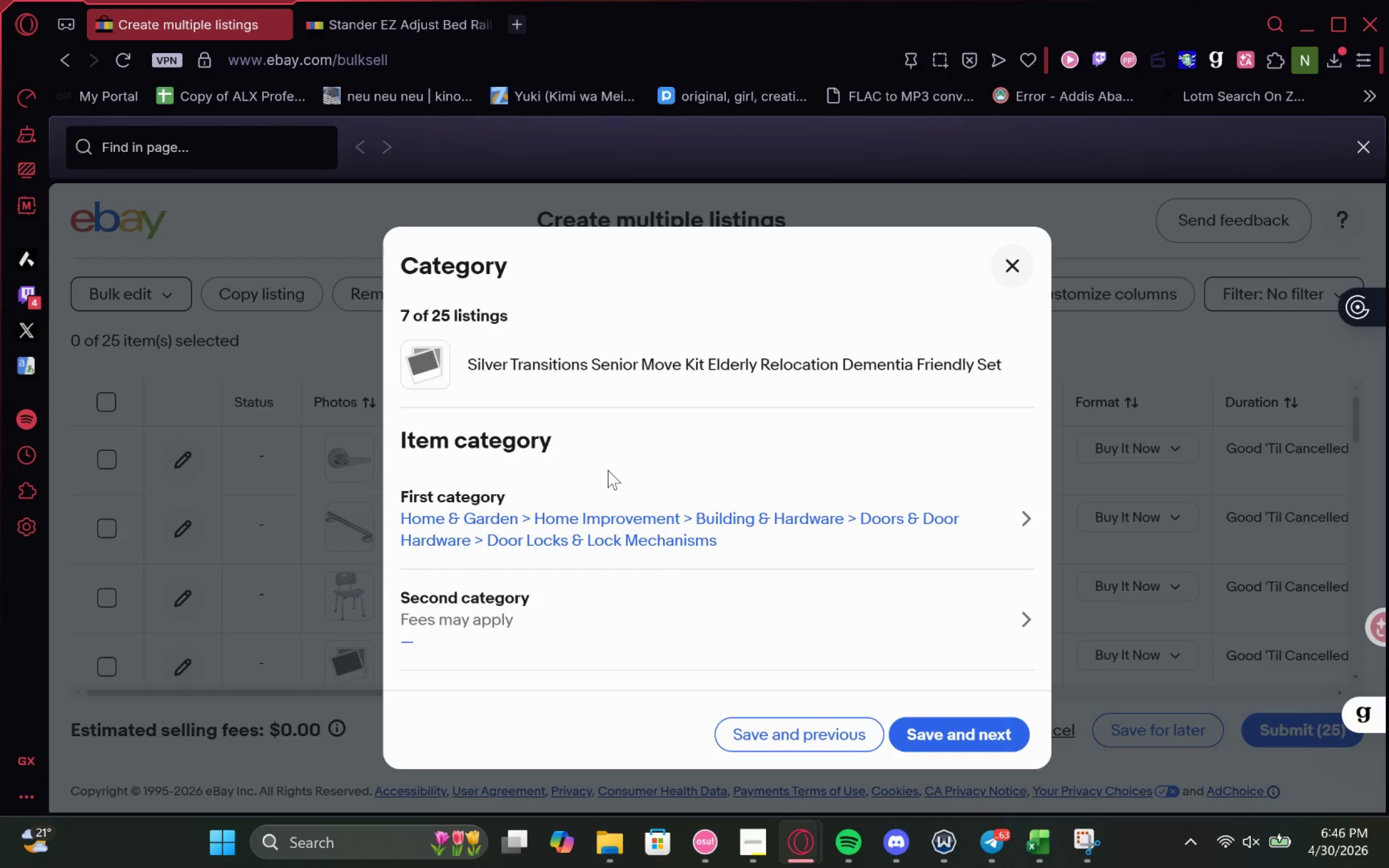 
left_click([634, 533])
 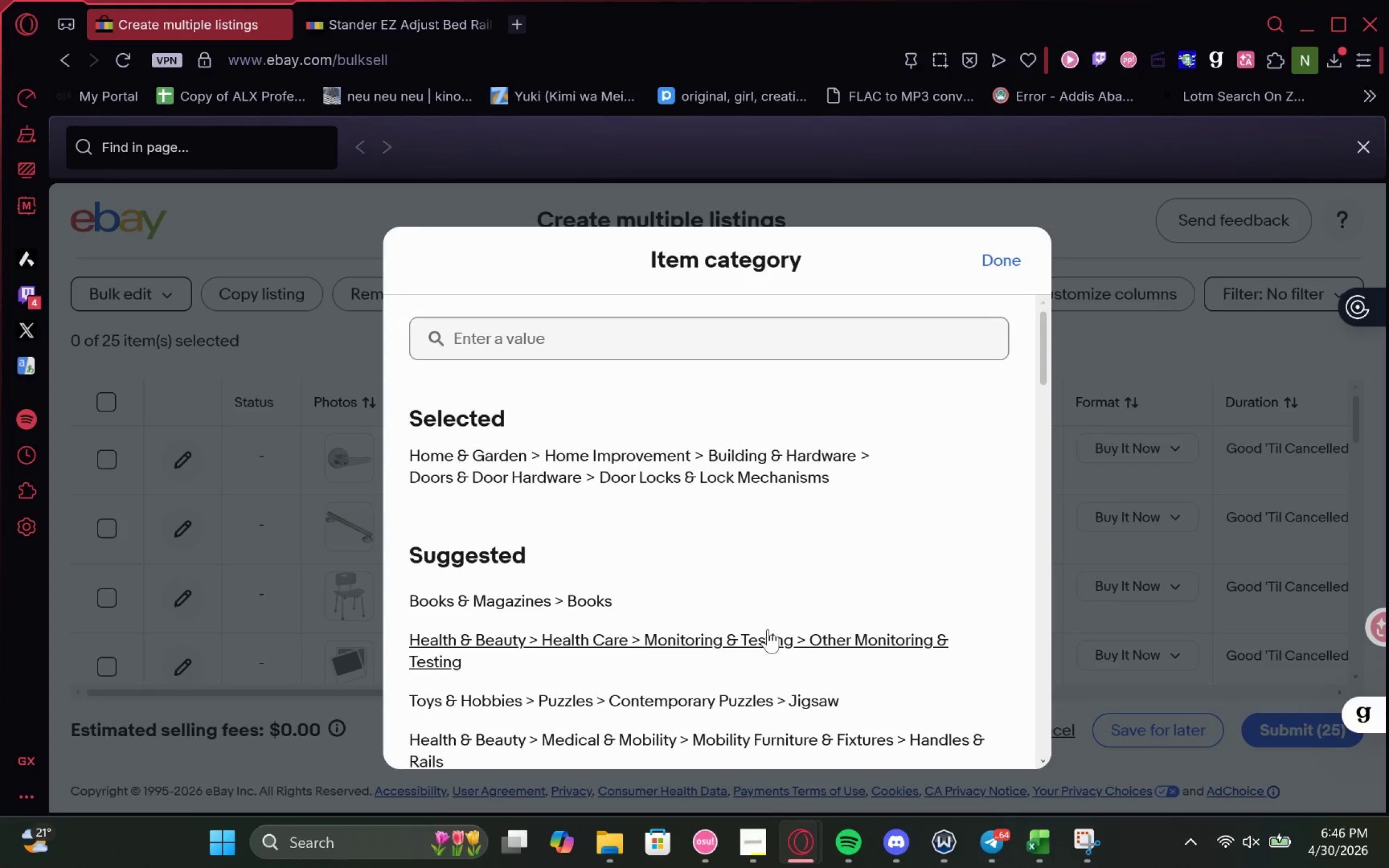 
wait(5.83)
 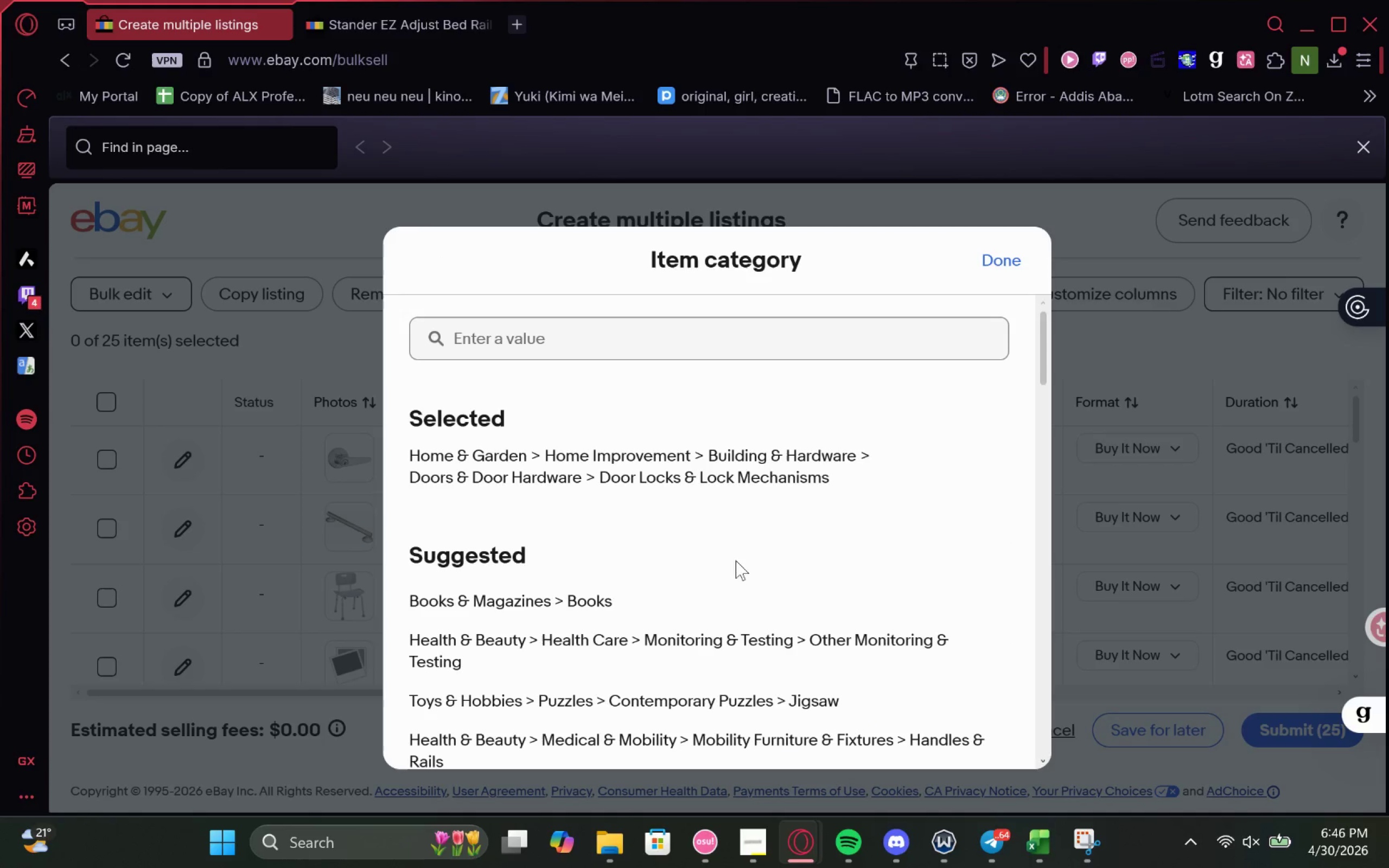 
left_click([989, 257])
 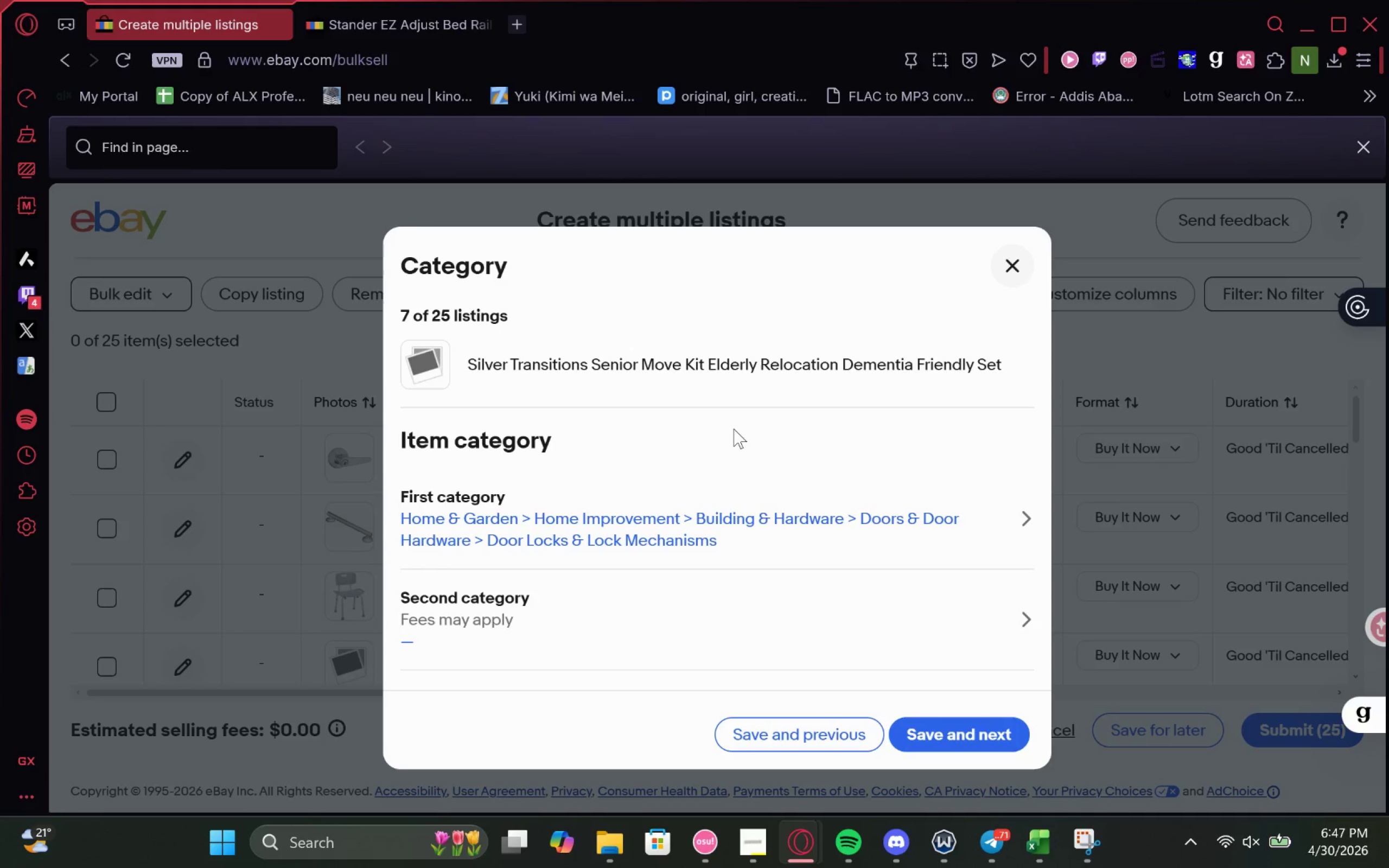 
wait(38.84)
 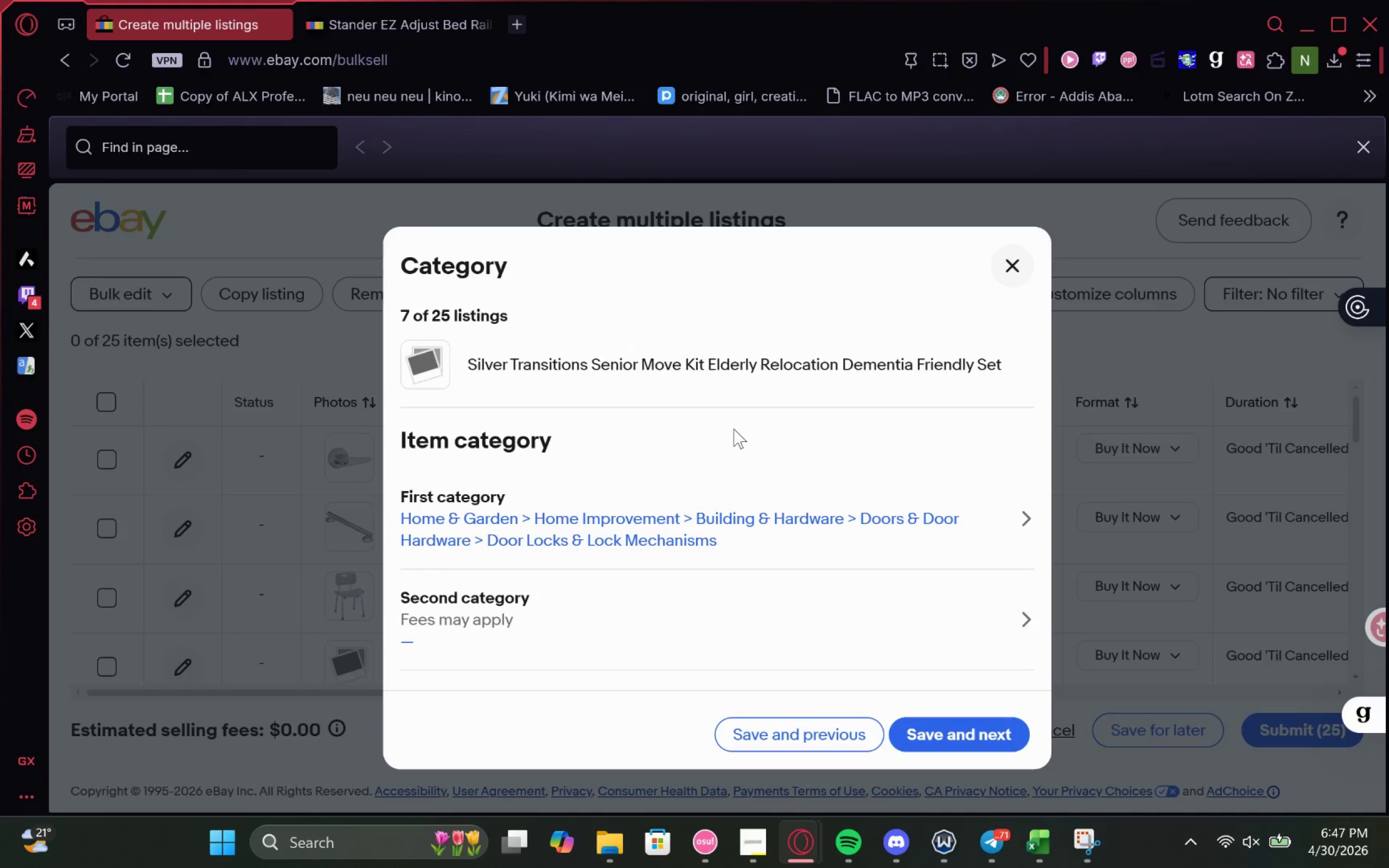 
left_click([781, 540])
 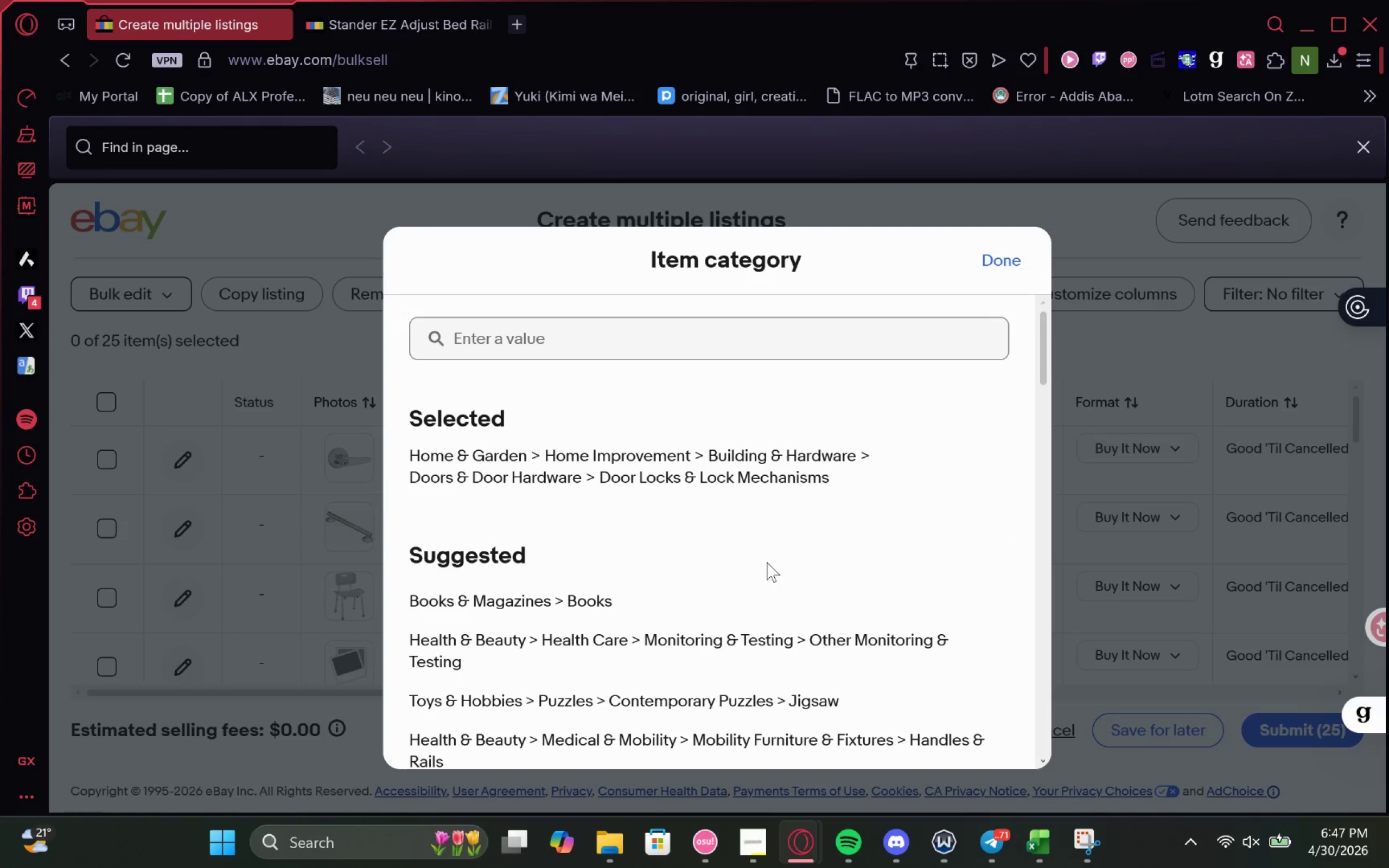 
mouse_move([746, 570])
 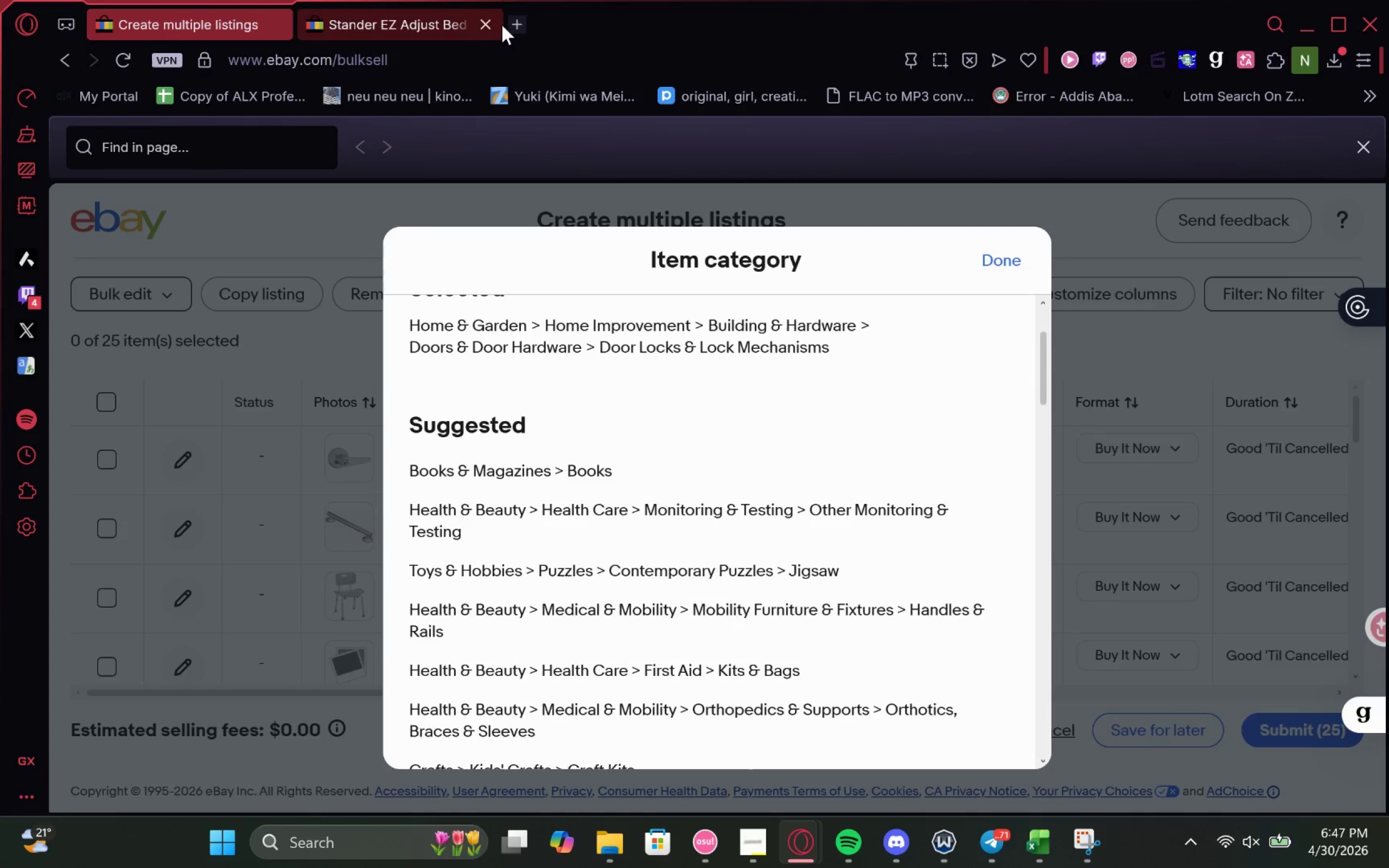 
left_click([509, 21])
 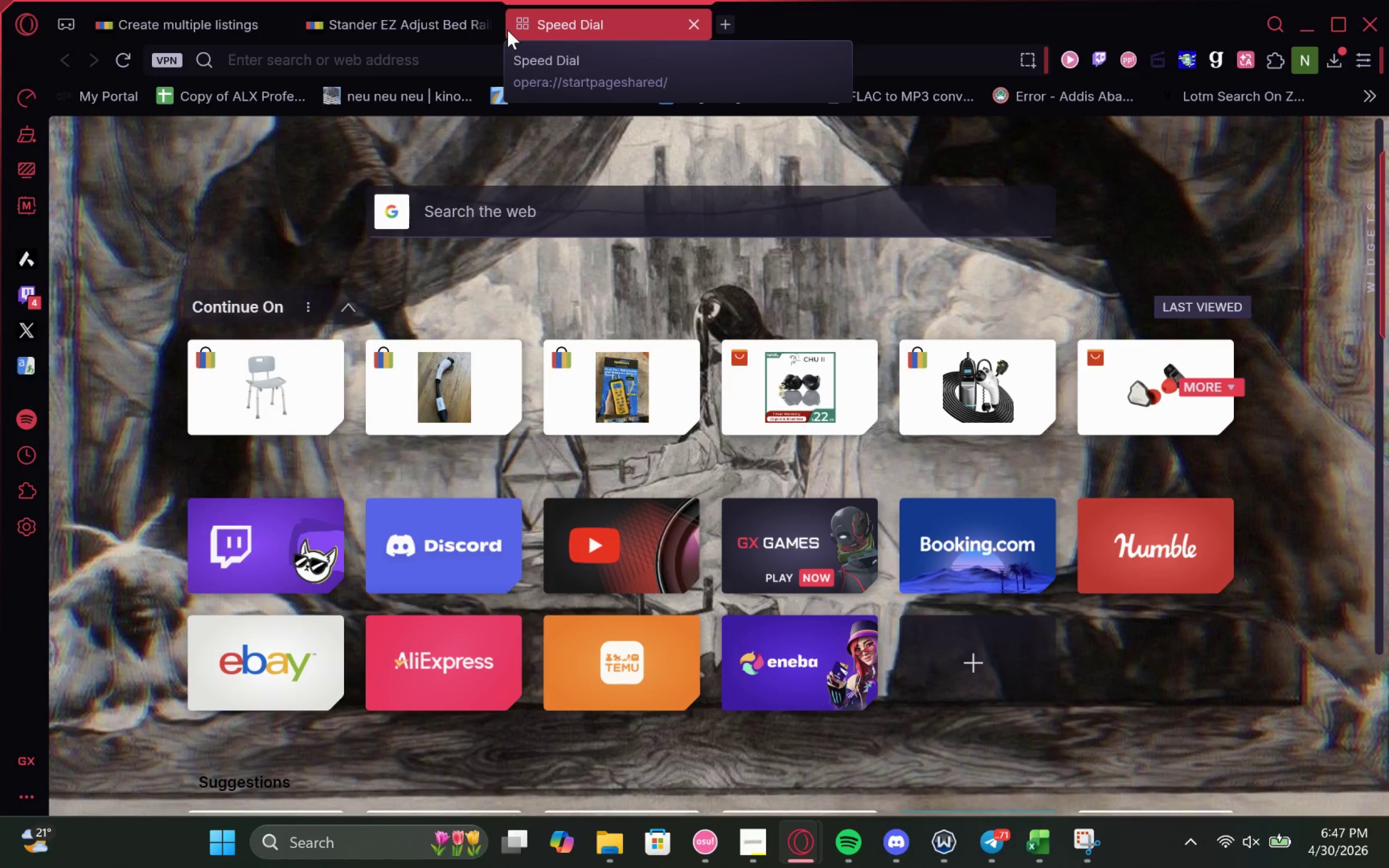 
wait(8.1)
 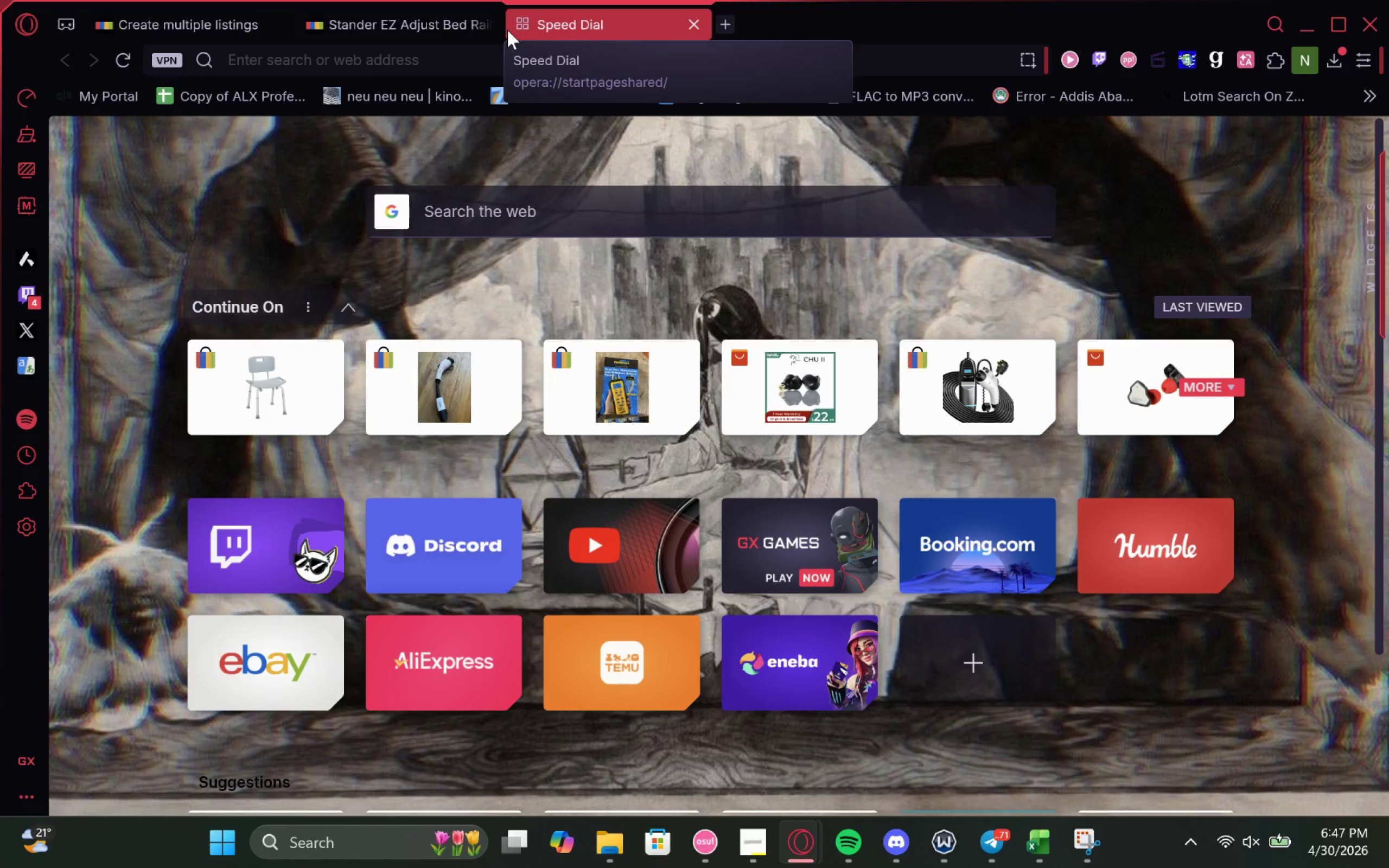 
scroll: coordinate [493, 190], scroll_direction: down, amount: 2.0
 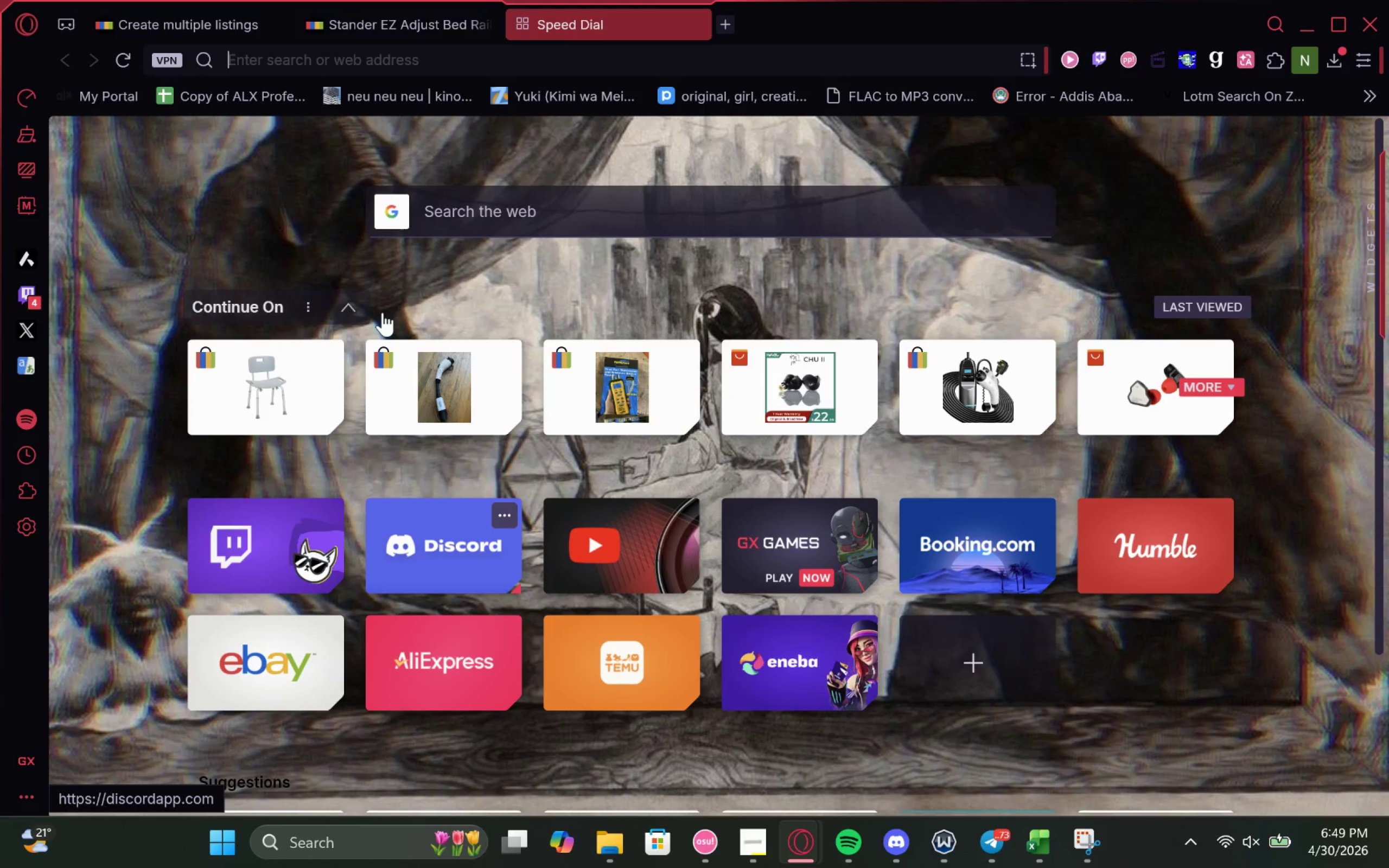 
wait(73.1)
 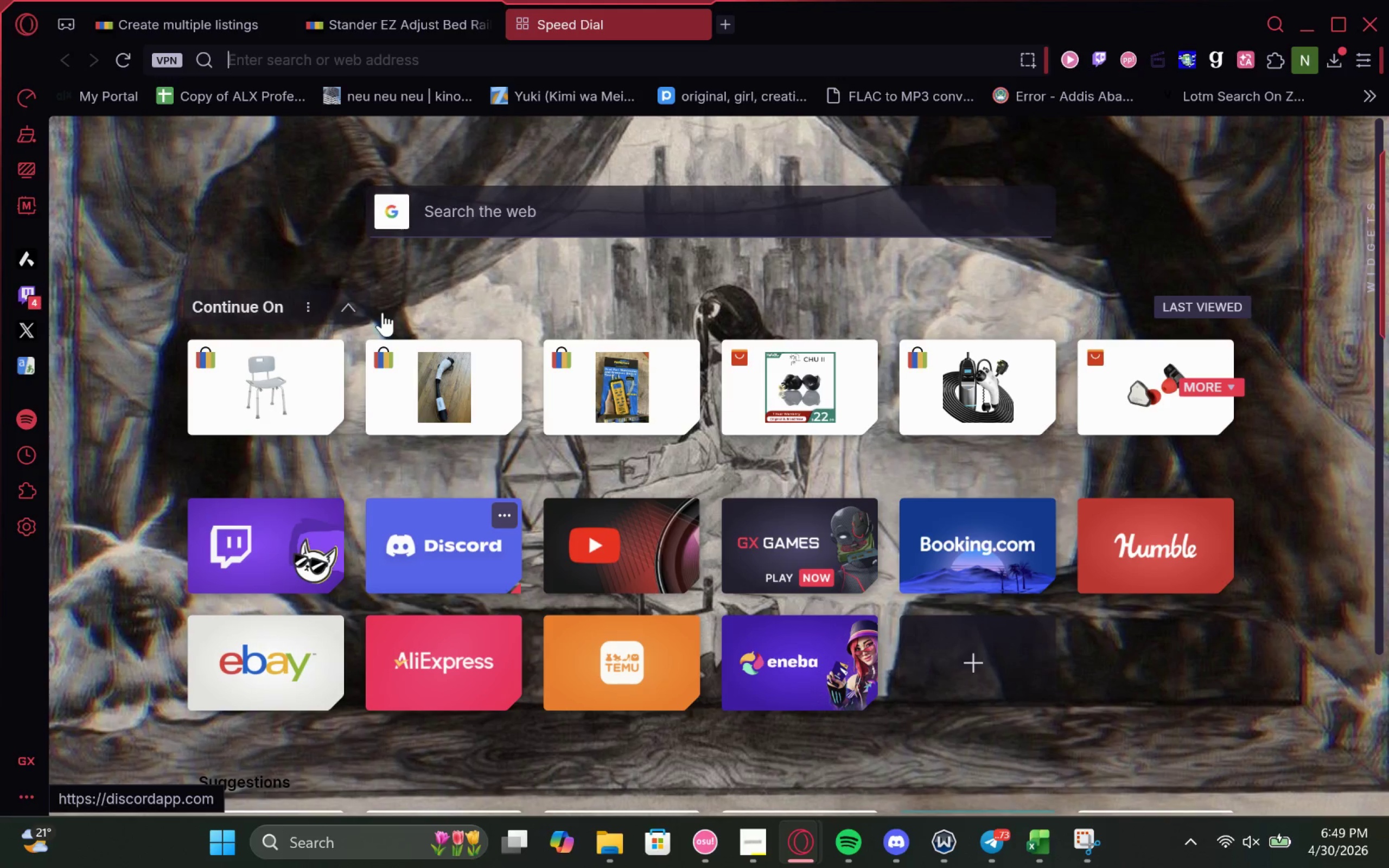 
left_click([394, 23])
 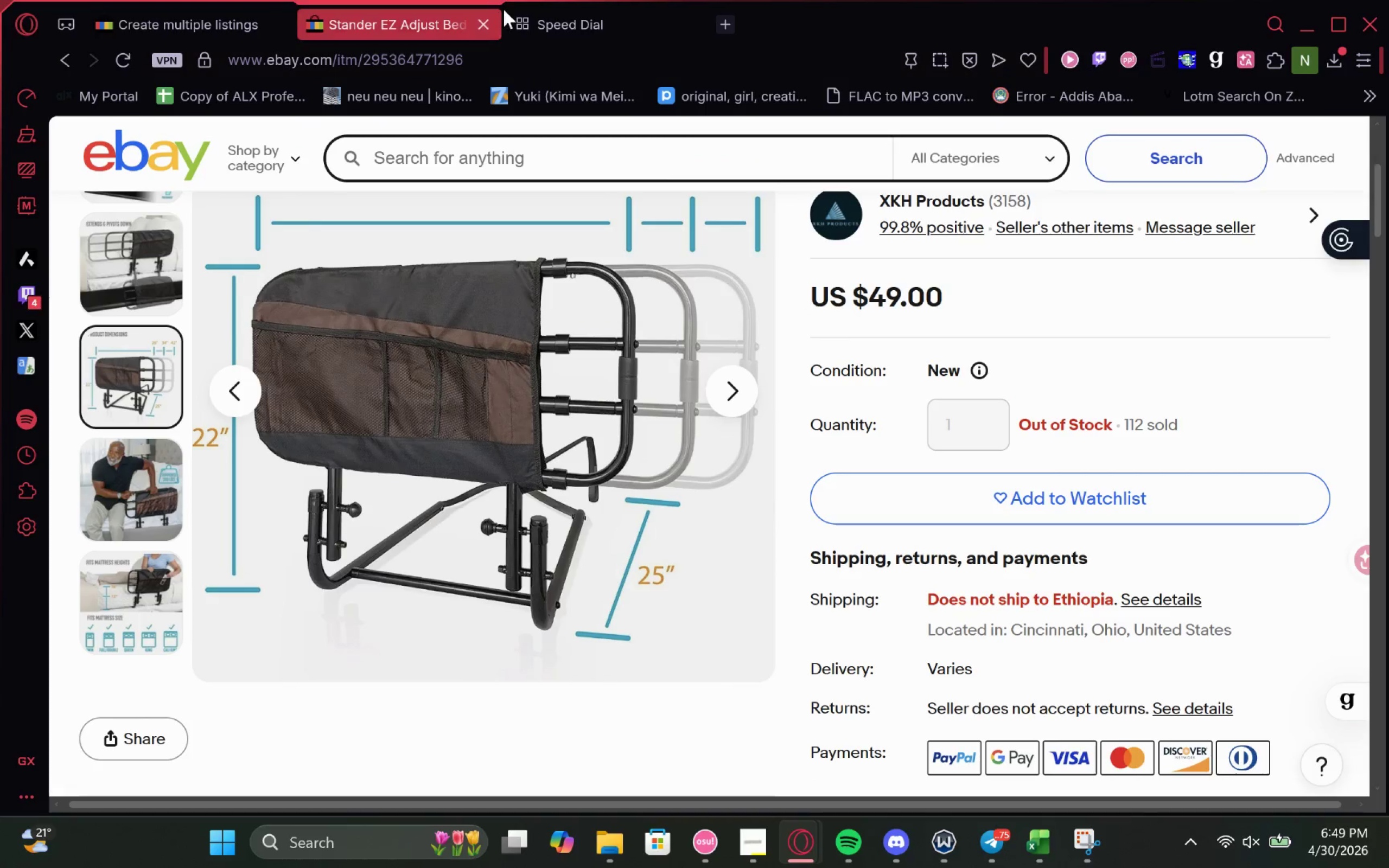 
left_click([570, 151])
 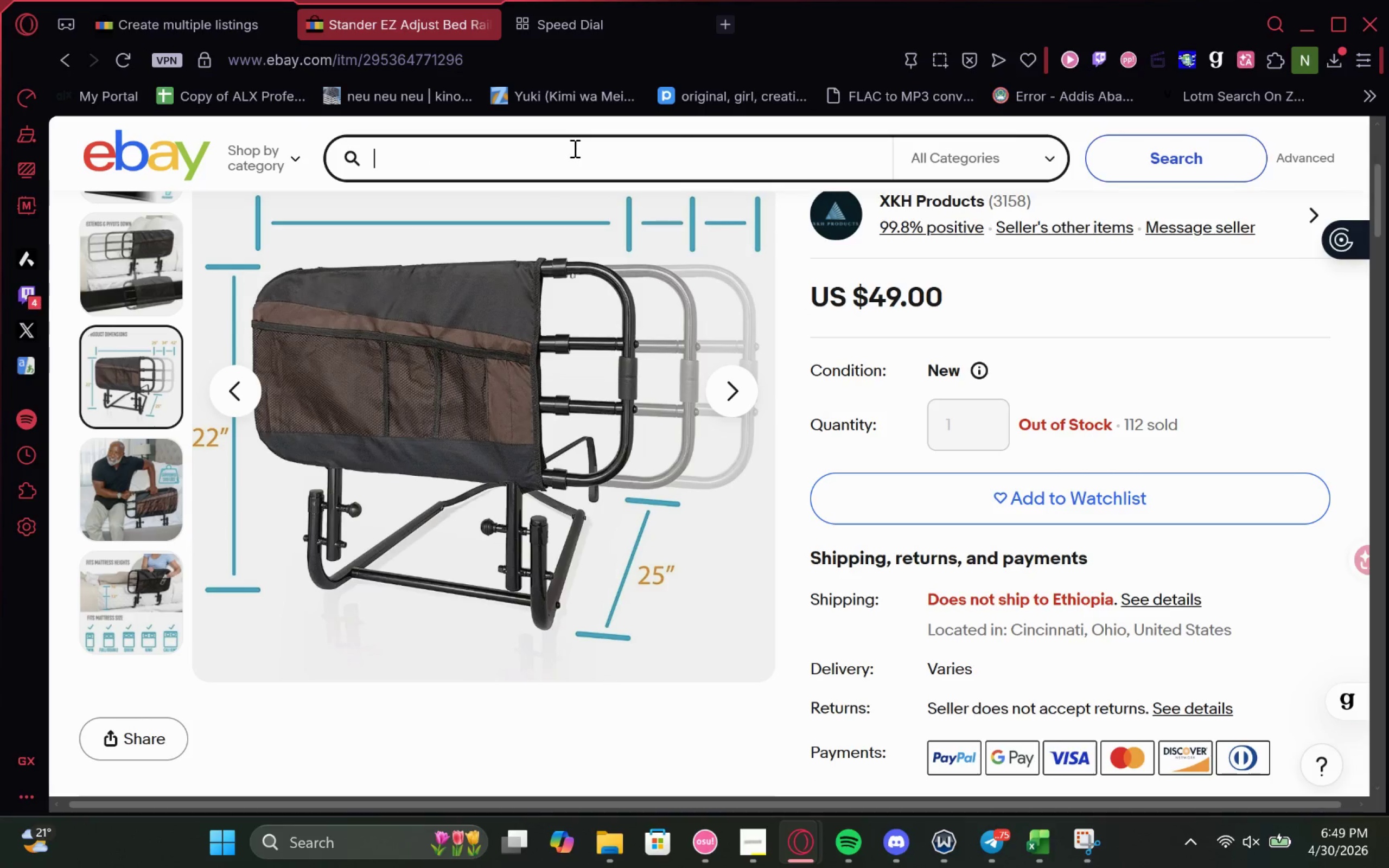 
type(move kit elderly)
 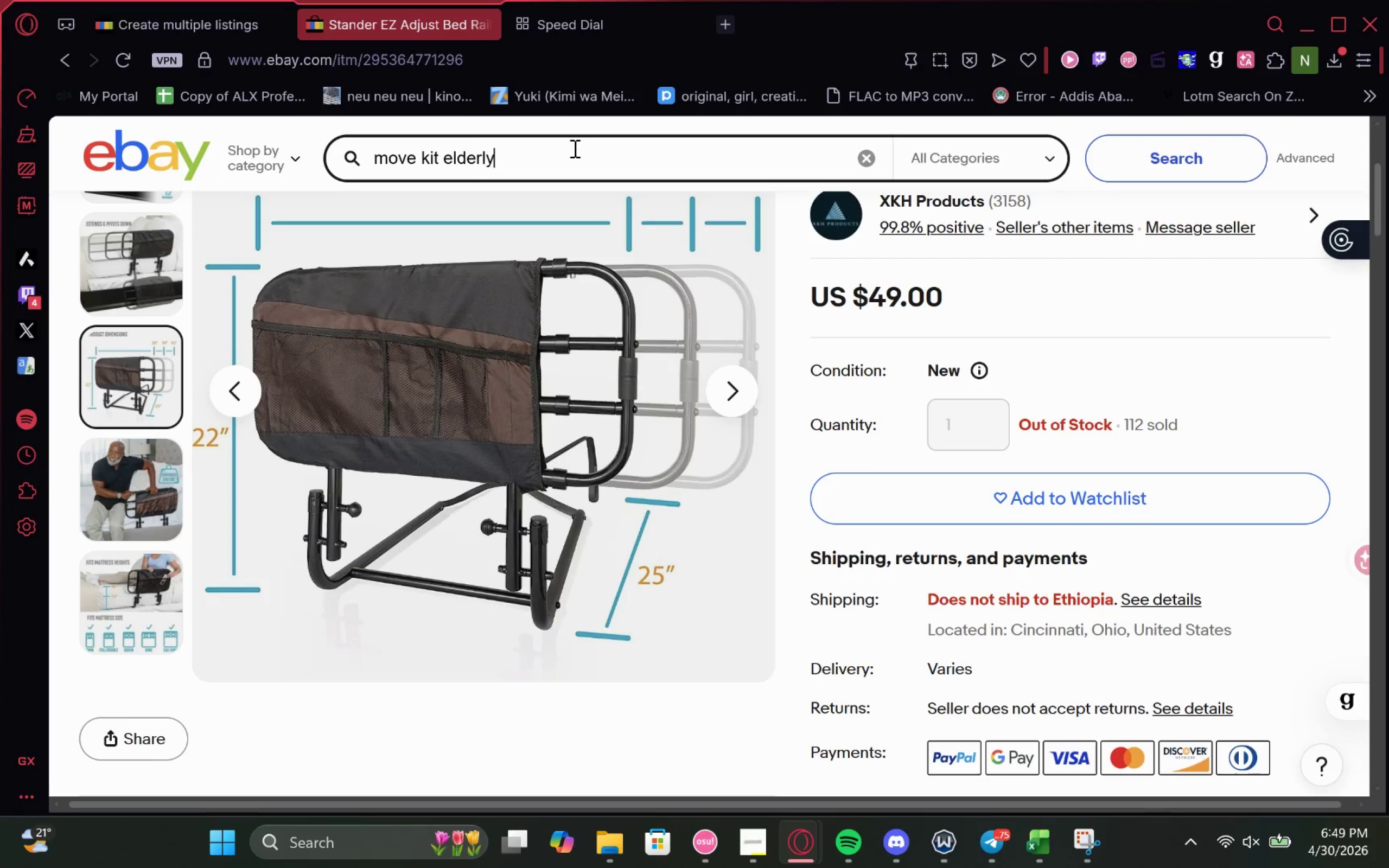 
key(Enter)
 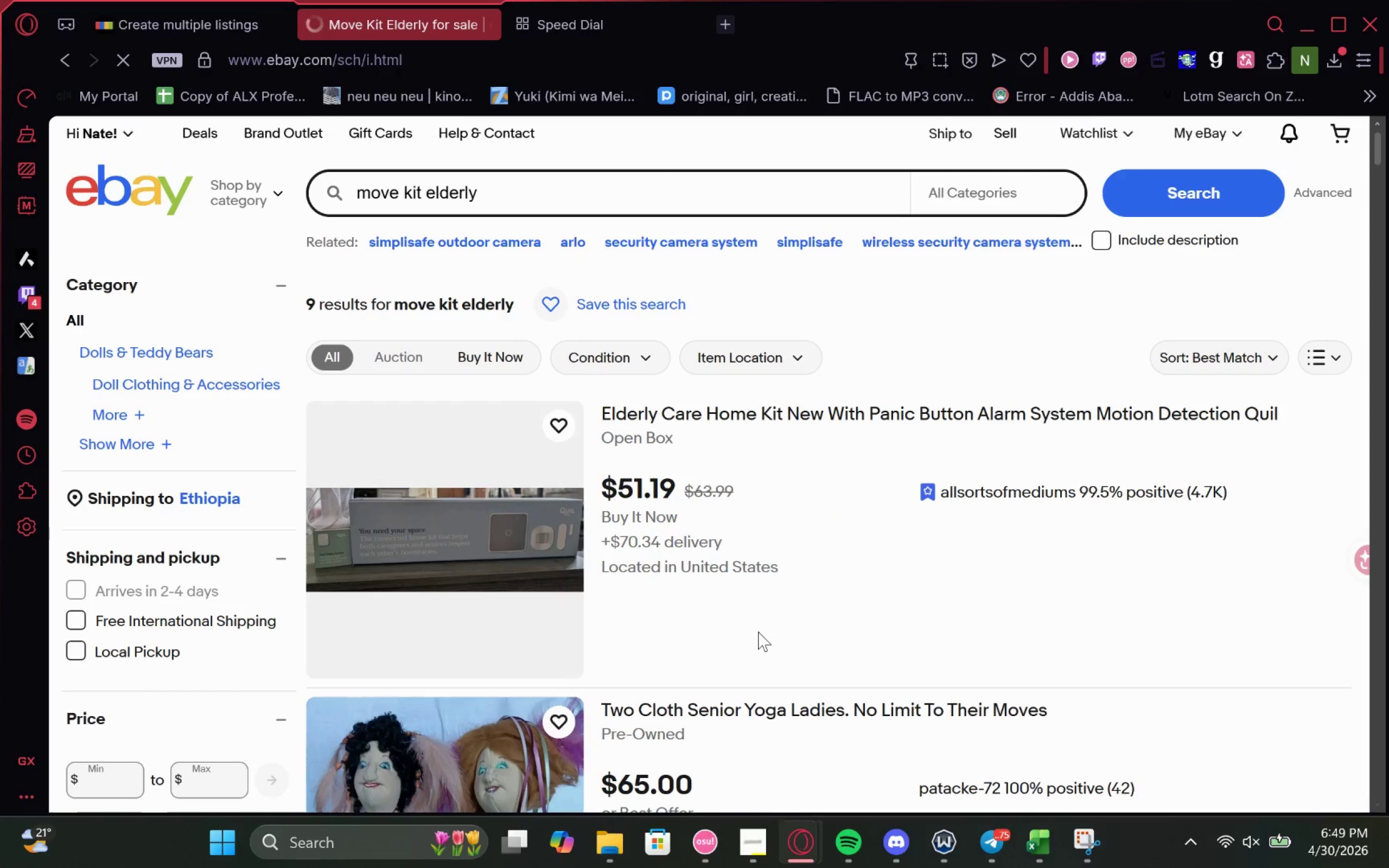 
wait(13.55)
 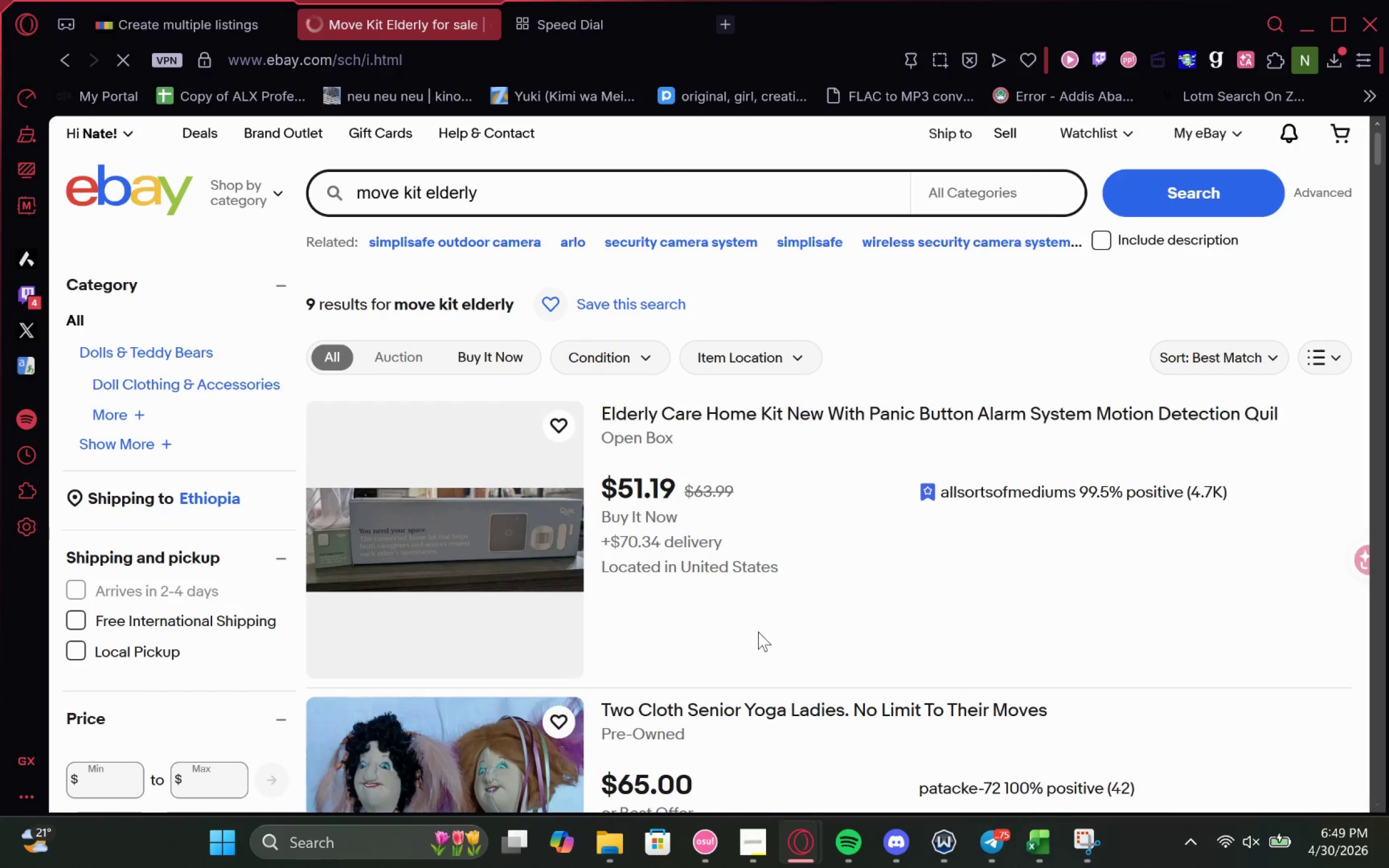 
left_click([193, 8])
 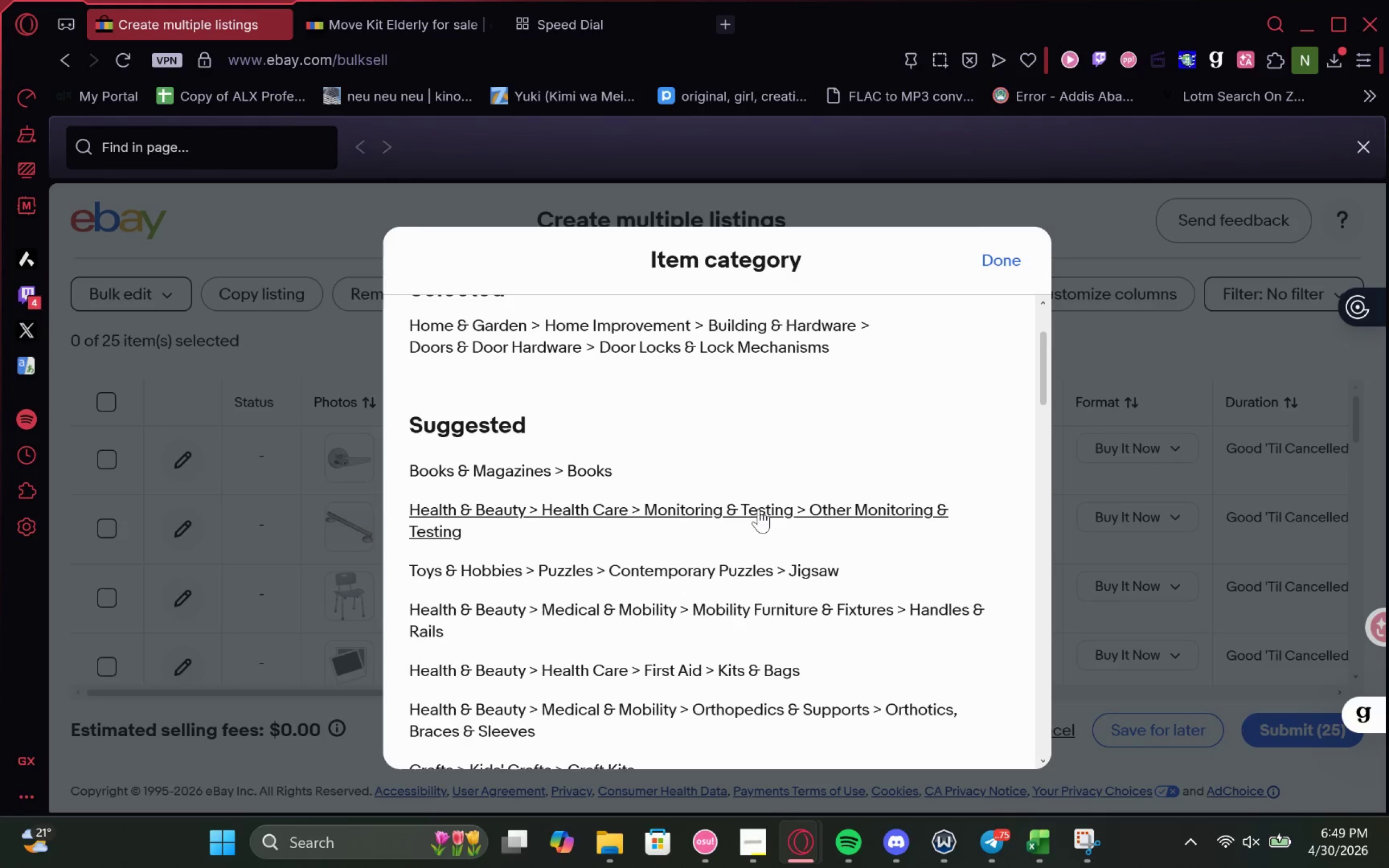 
wait(10.87)
 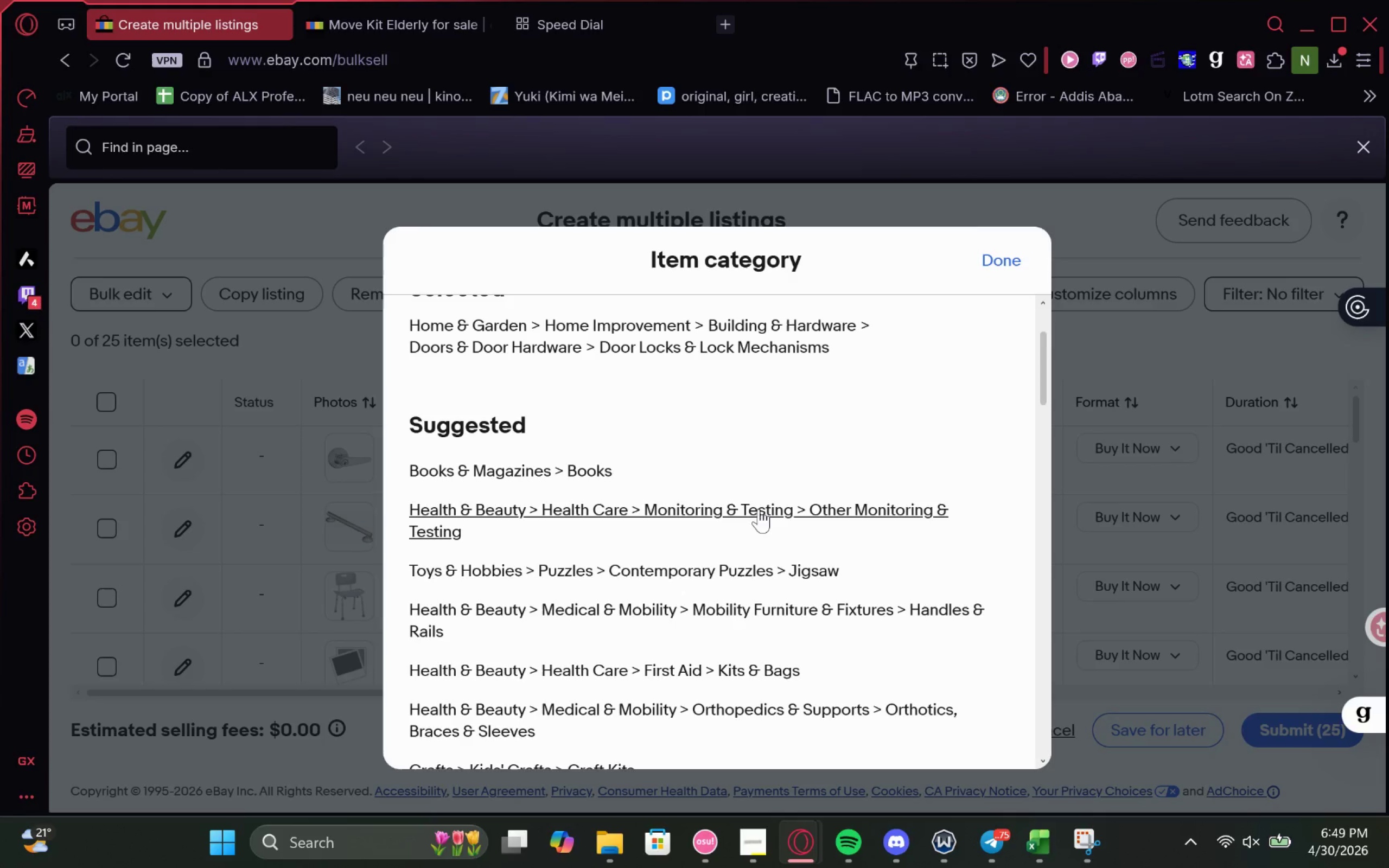 
mouse_move([1067, 846])
 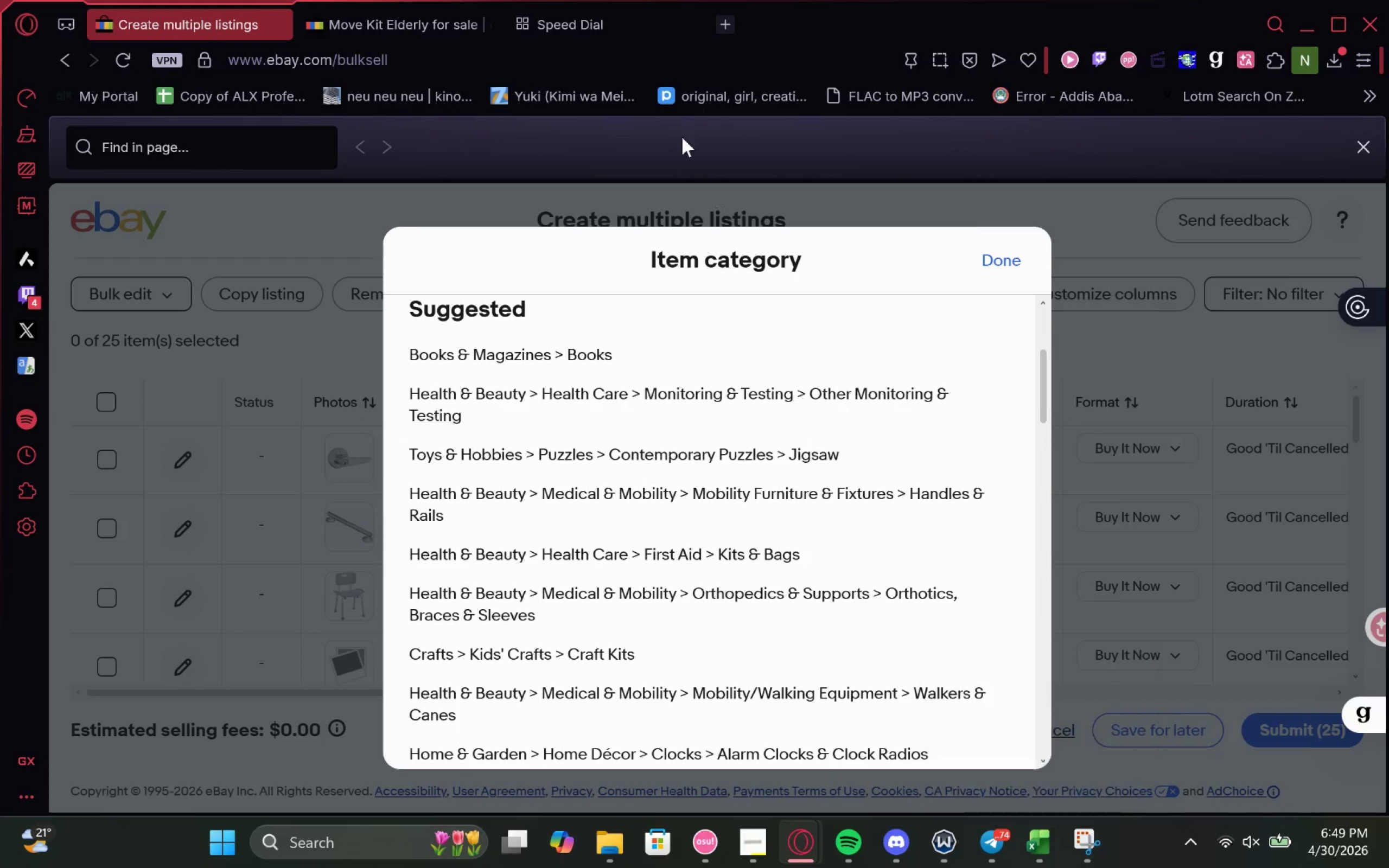 
mouse_move([623, 35])
 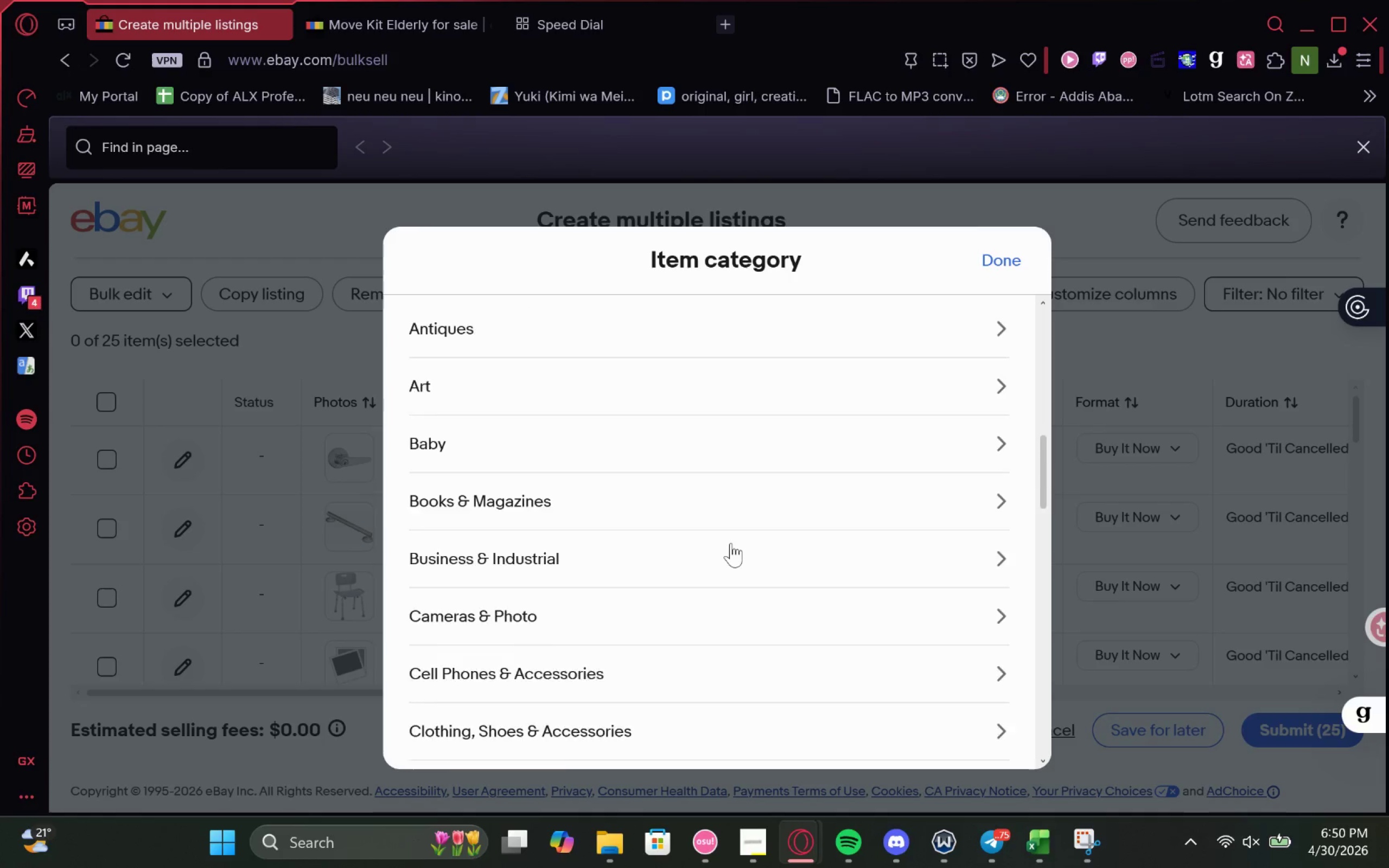 
wait(56.01)
 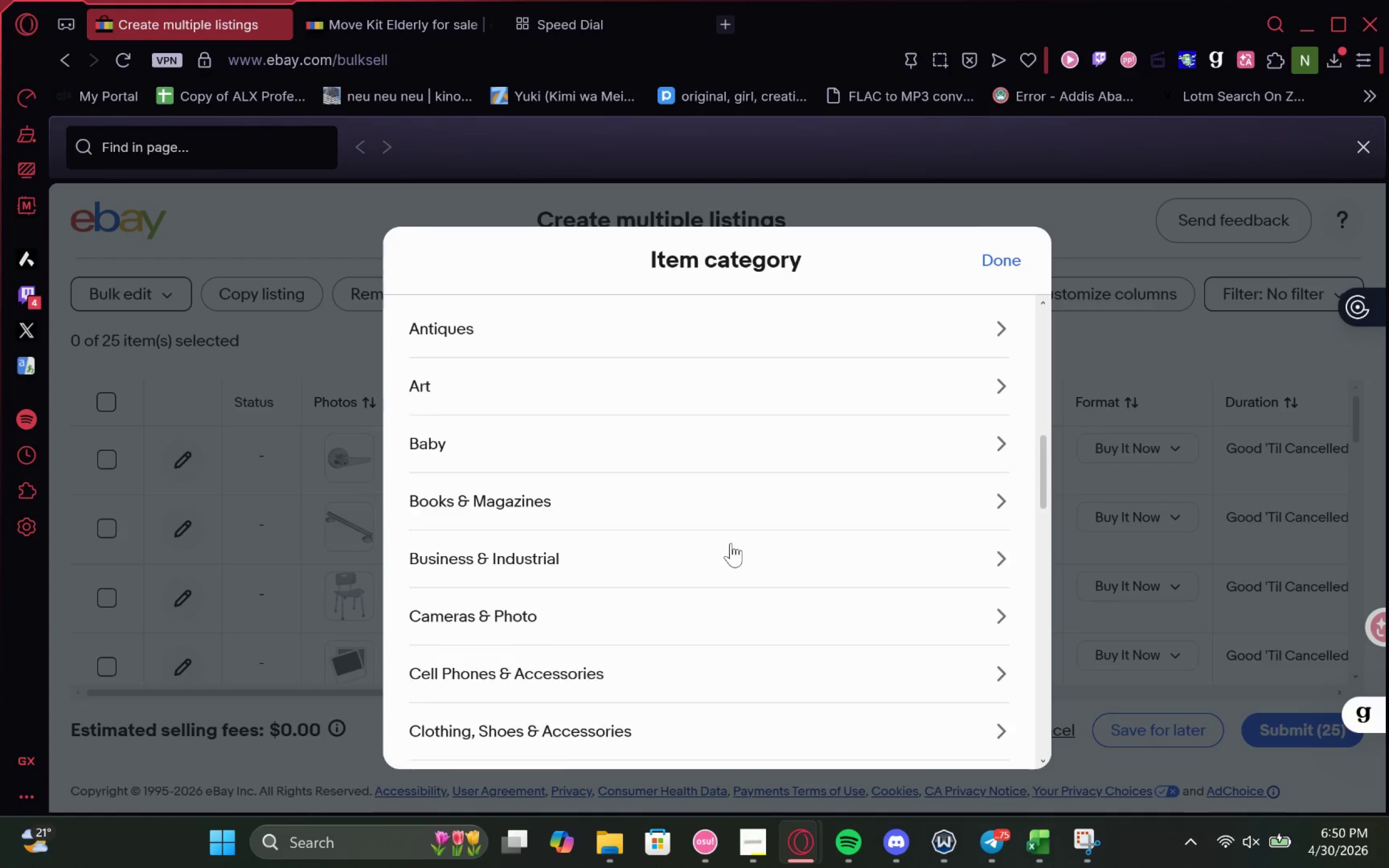 
mouse_move([607, 515])
 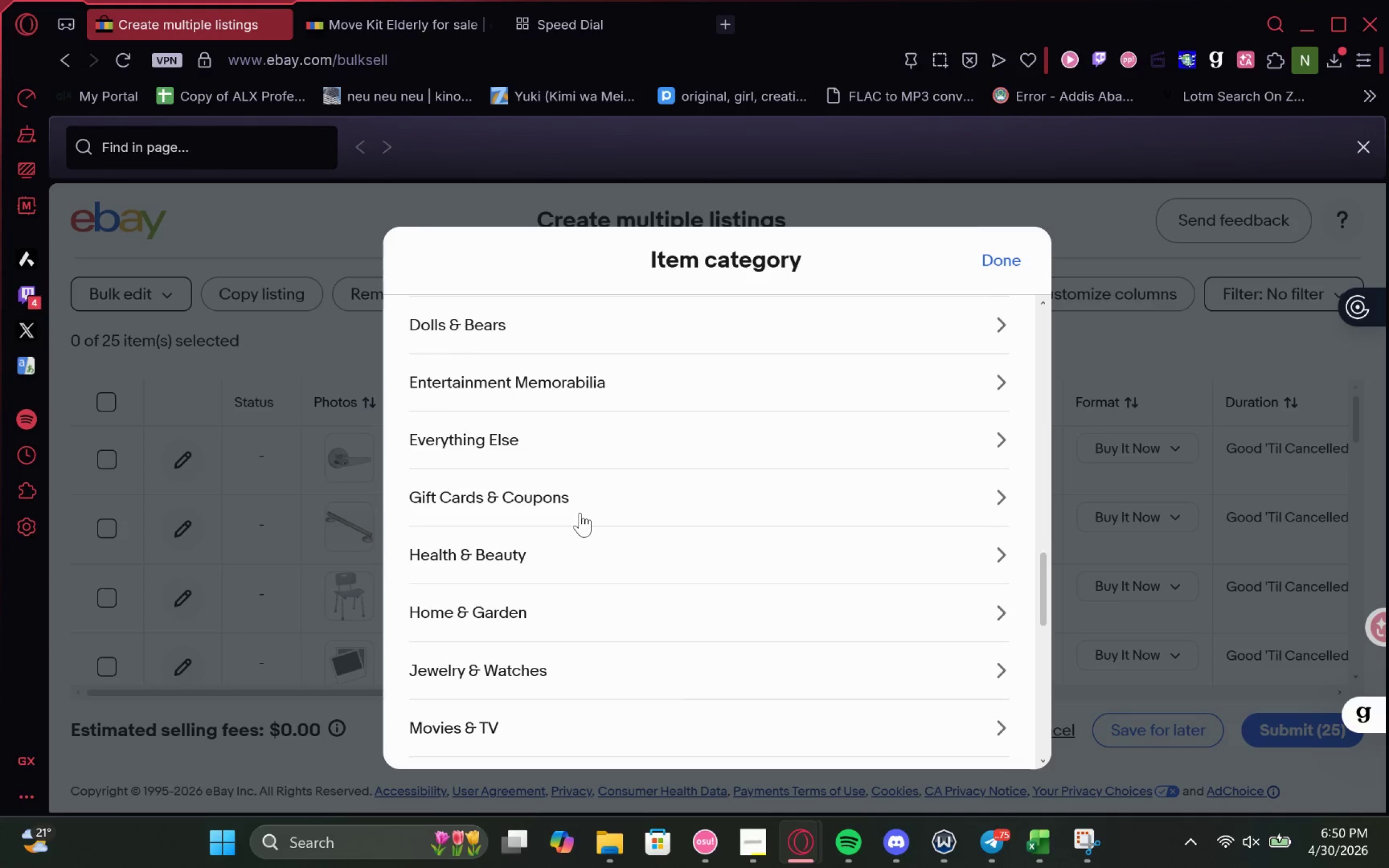 
left_click([512, 551])
 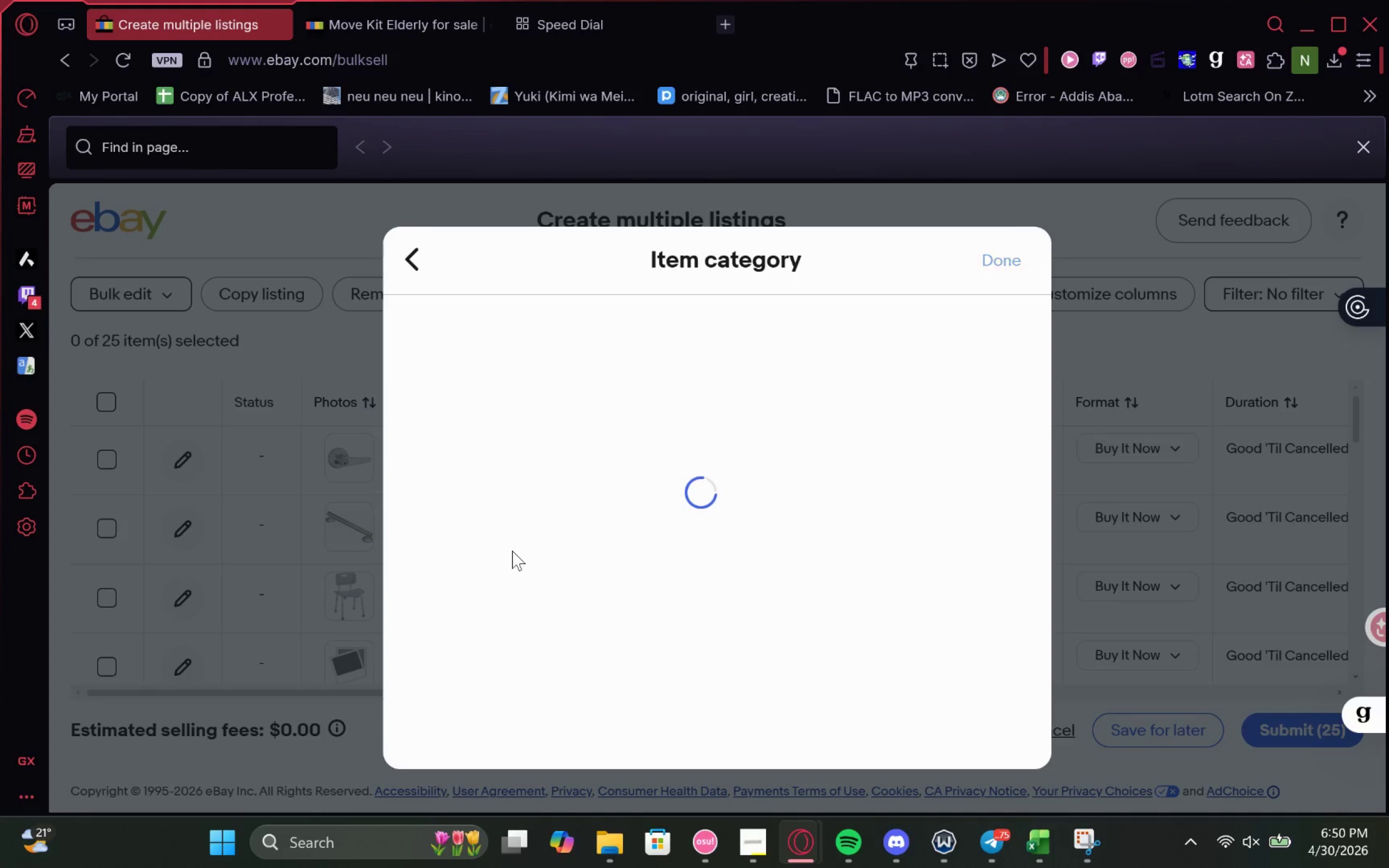 
mouse_move([555, 542])
 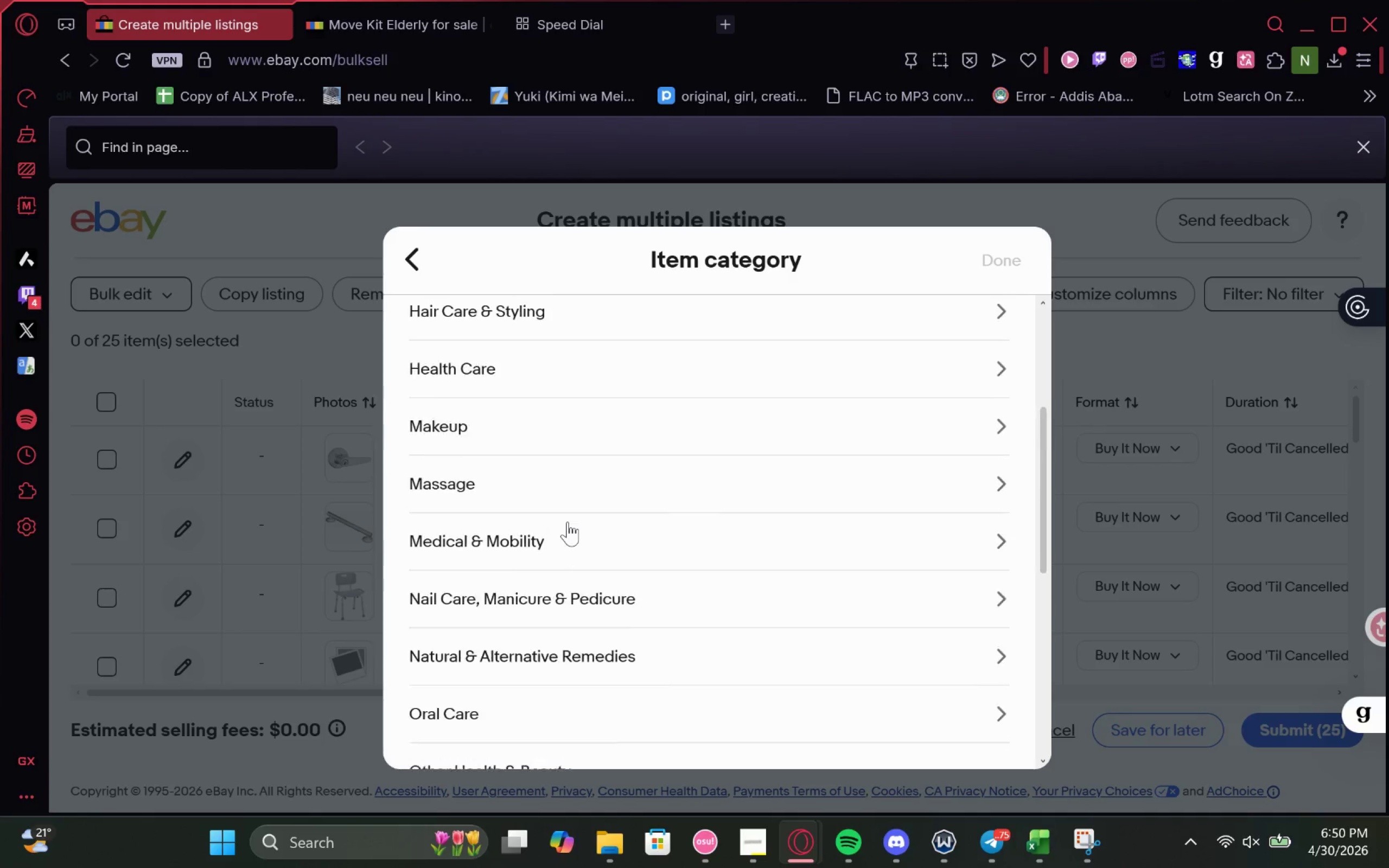 
left_click([589, 543])
 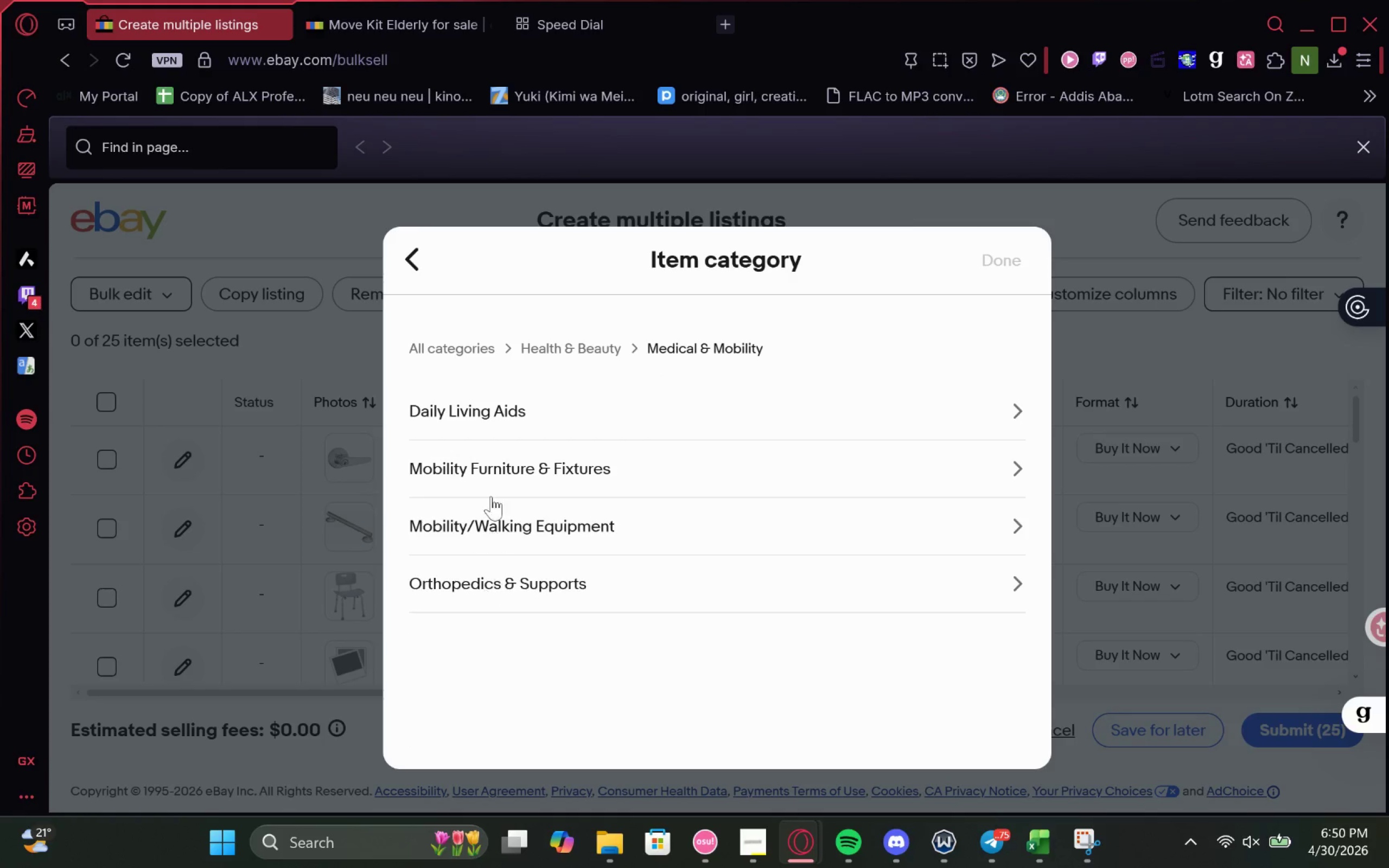 
left_click([607, 406])
 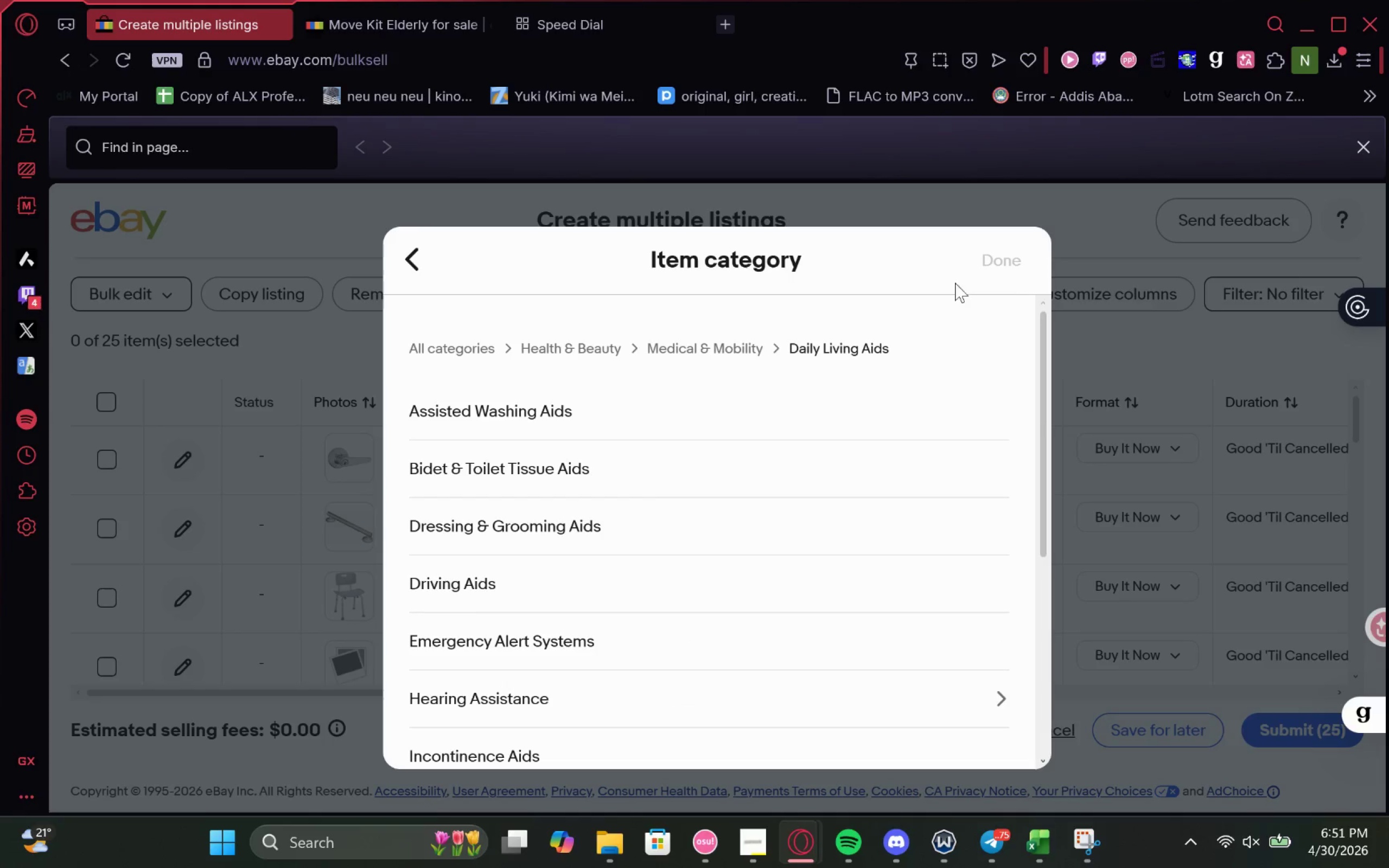 
wait(7.54)
 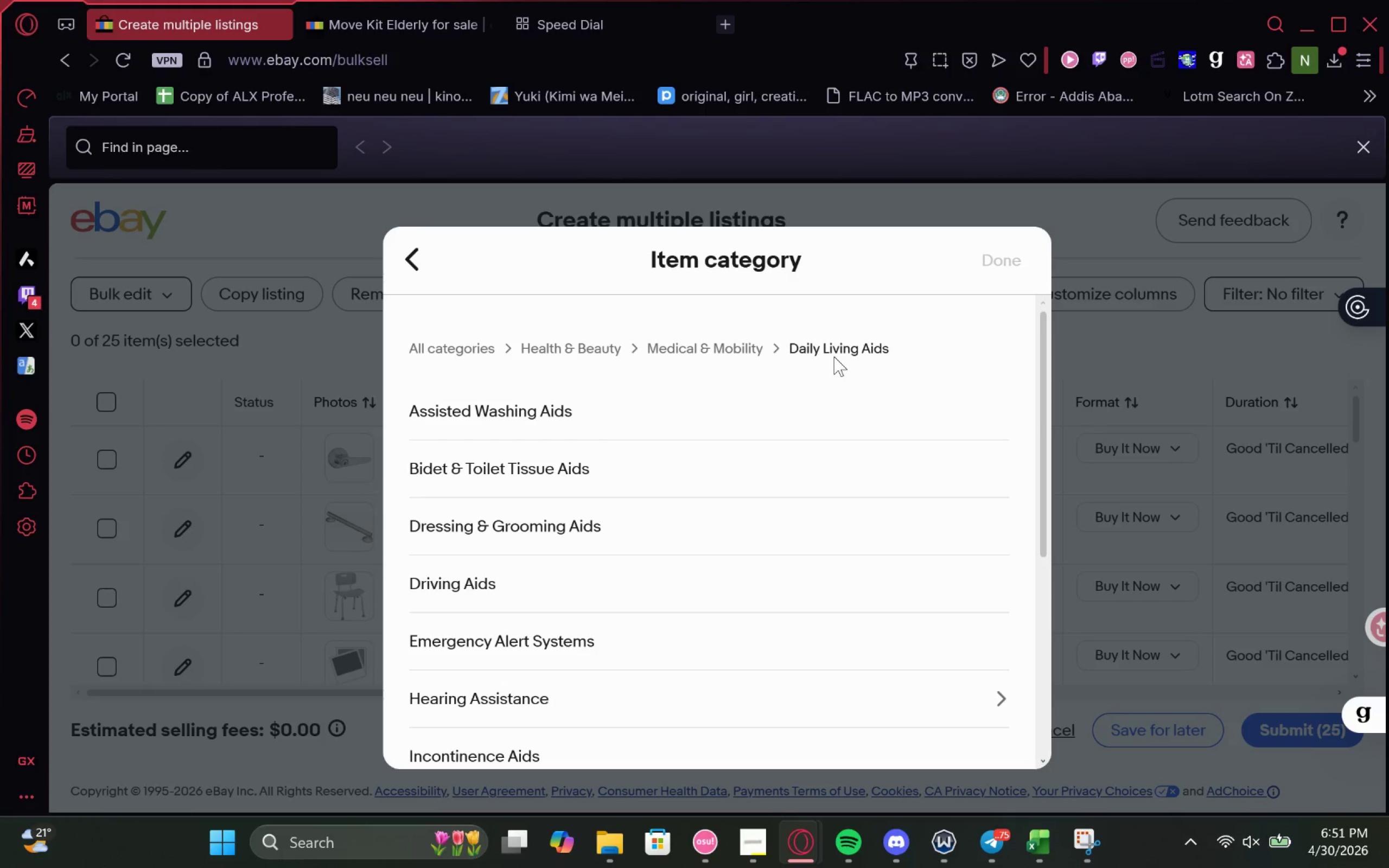 
left_click([857, 350])
 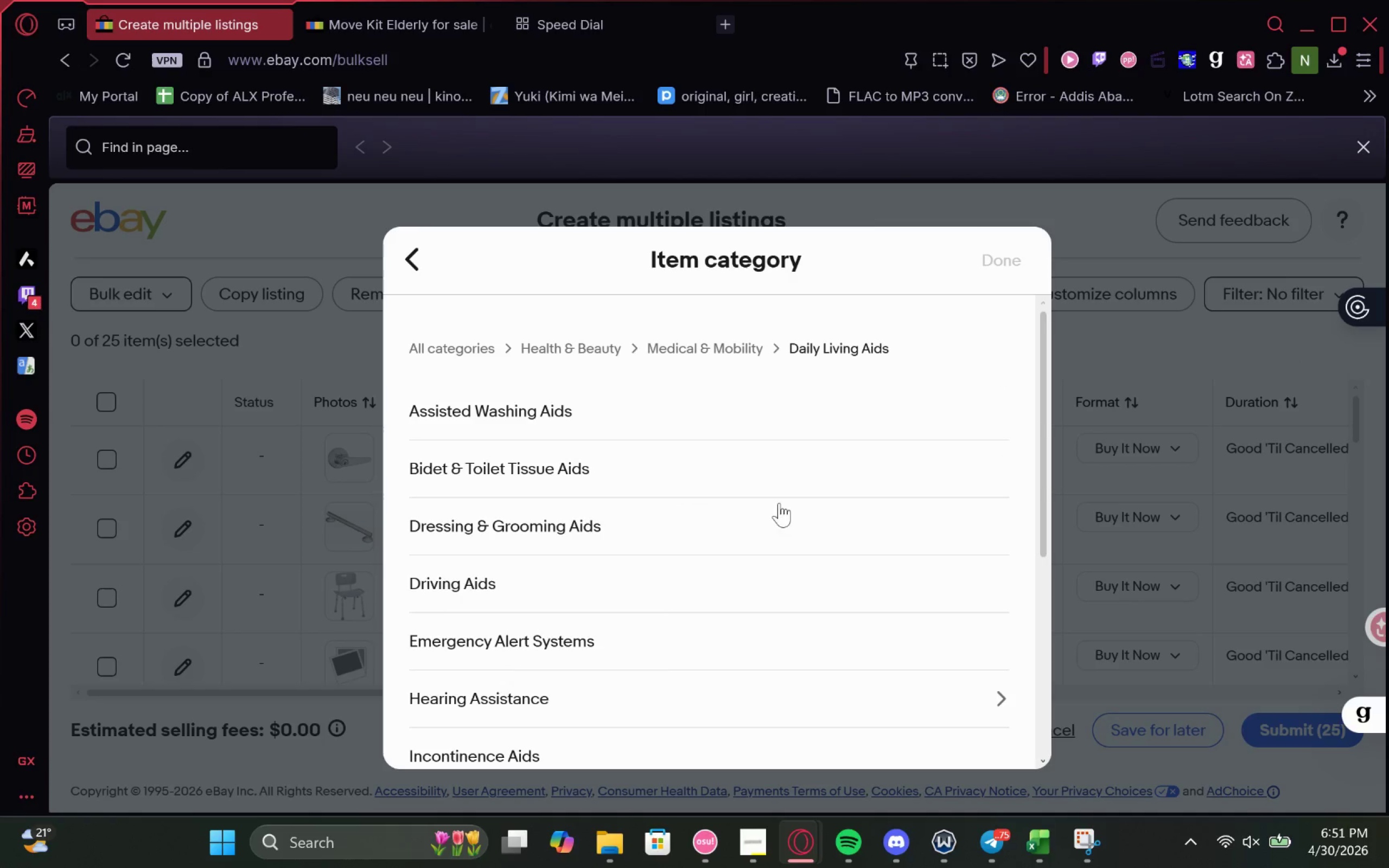 
wait(17.32)
 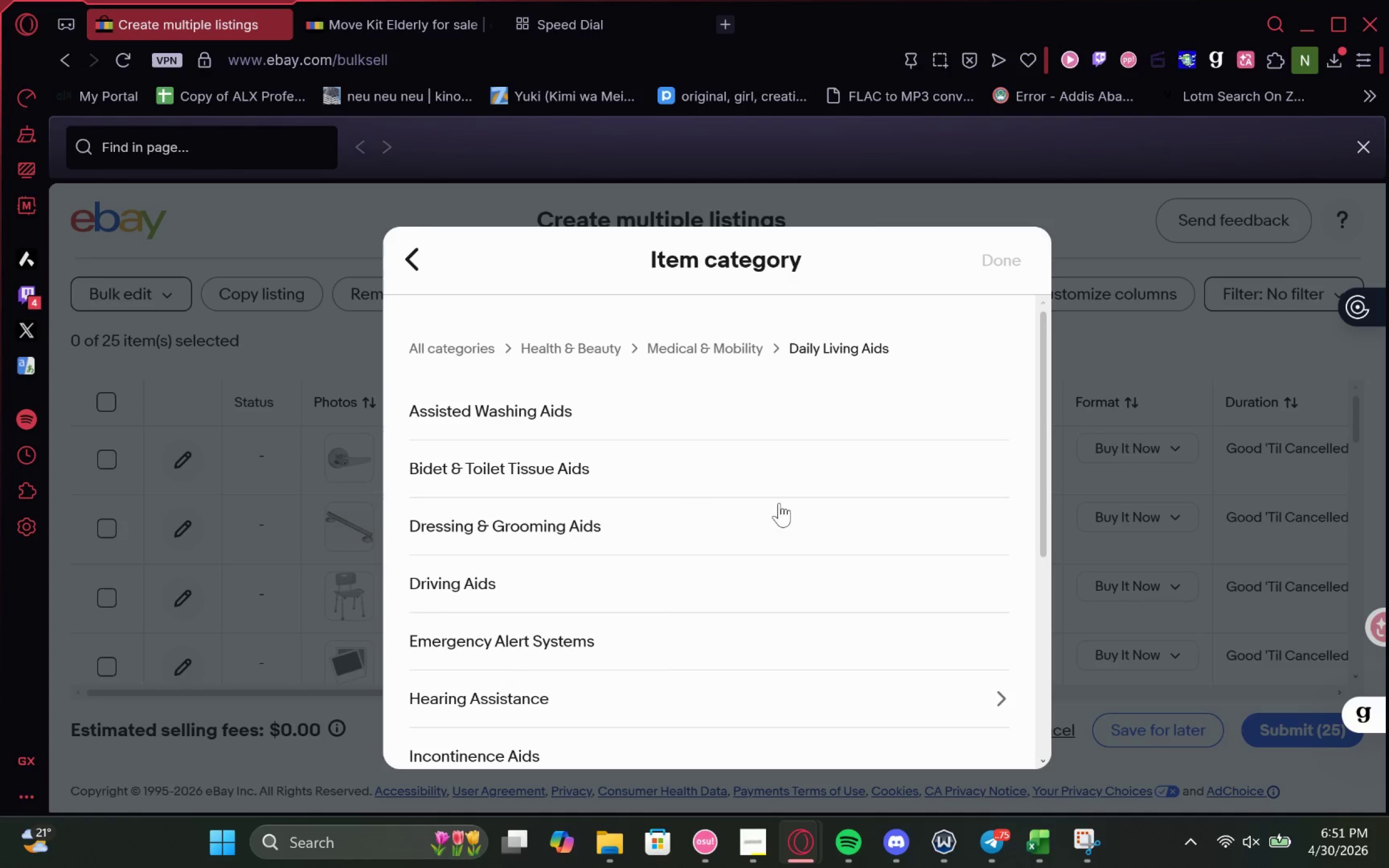 
left_click_drag(start_coordinate=[1016, 254], to_coordinate=[950, 266])
 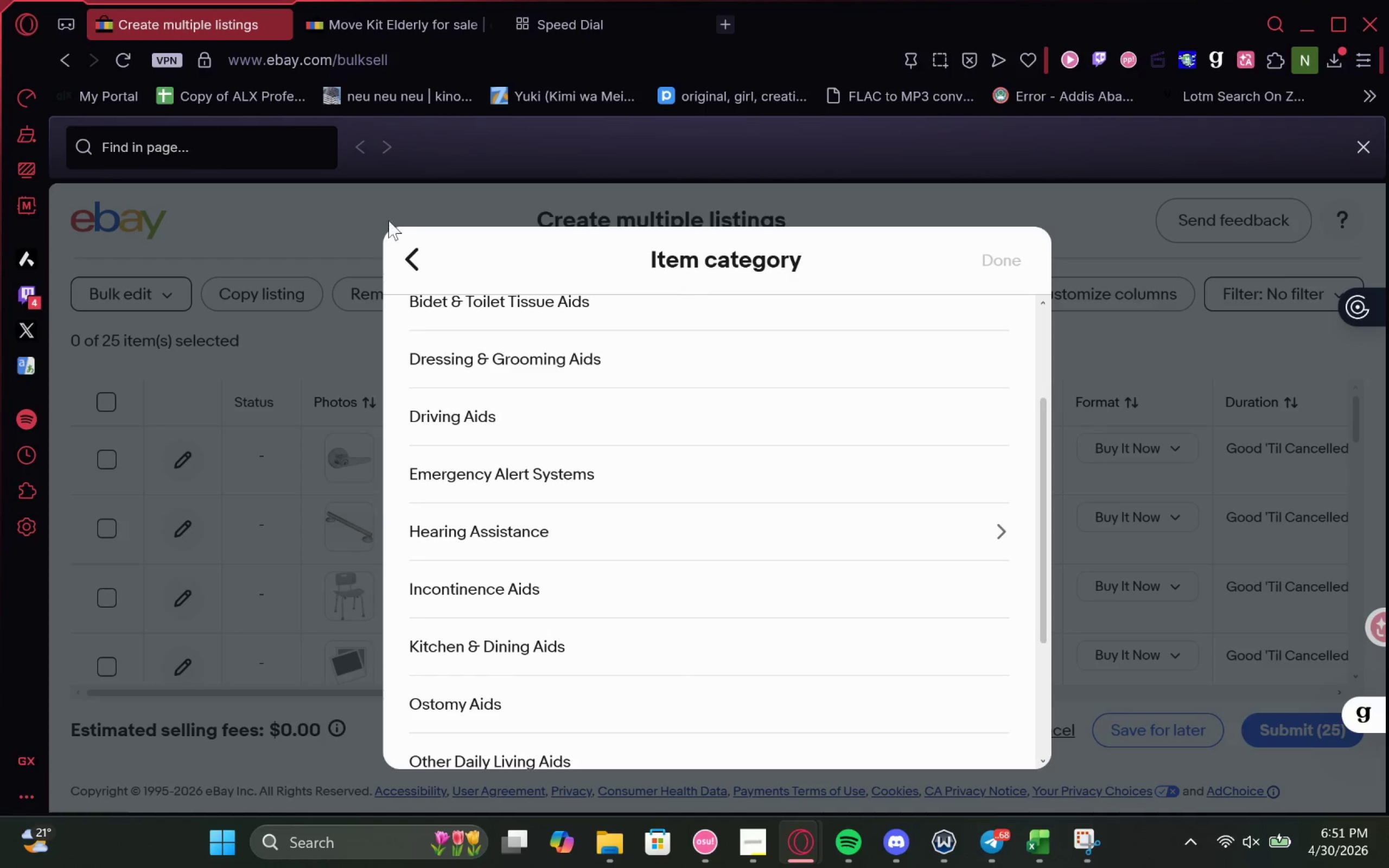 
wait(17.45)
 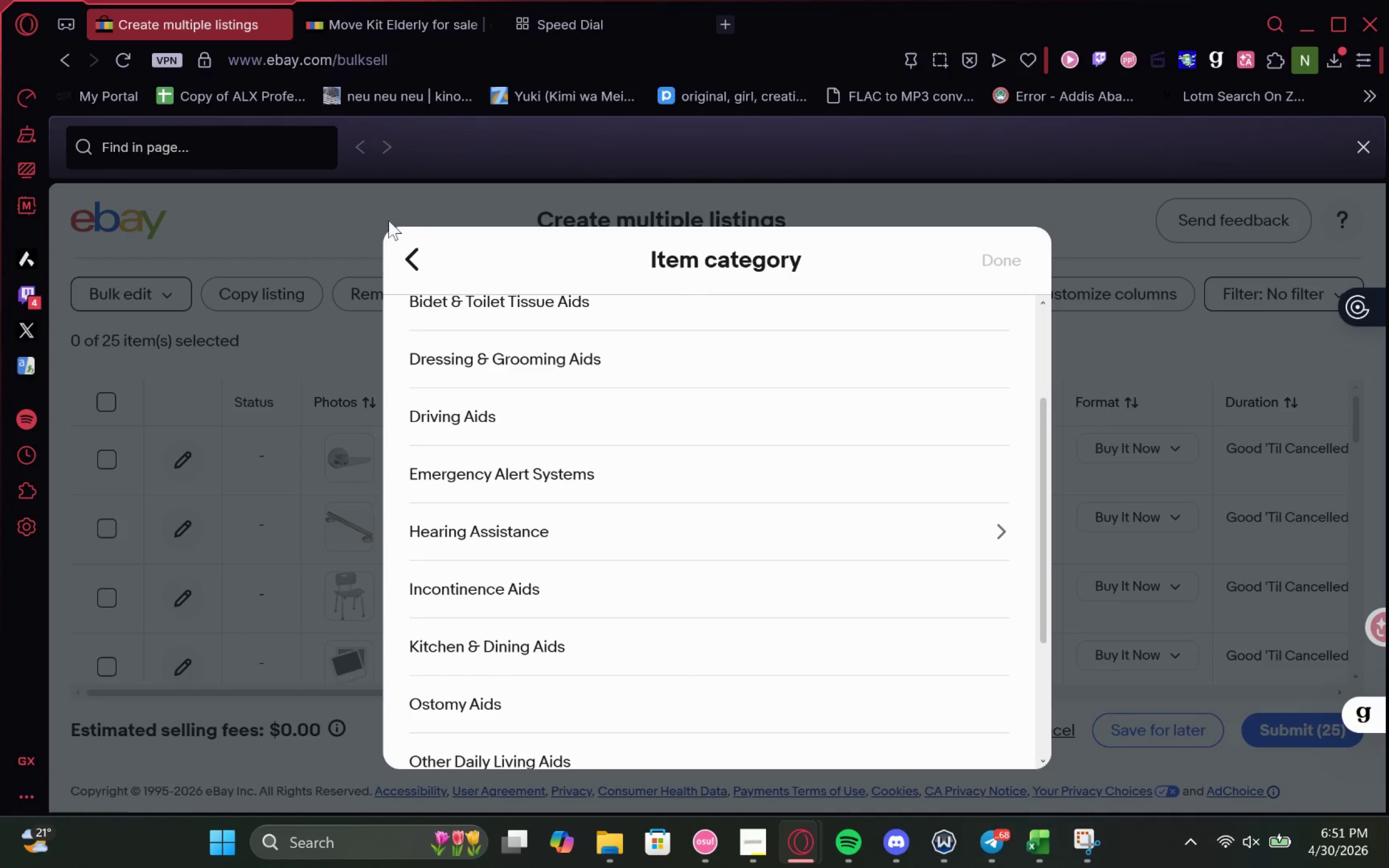 
left_click([444, 258])
 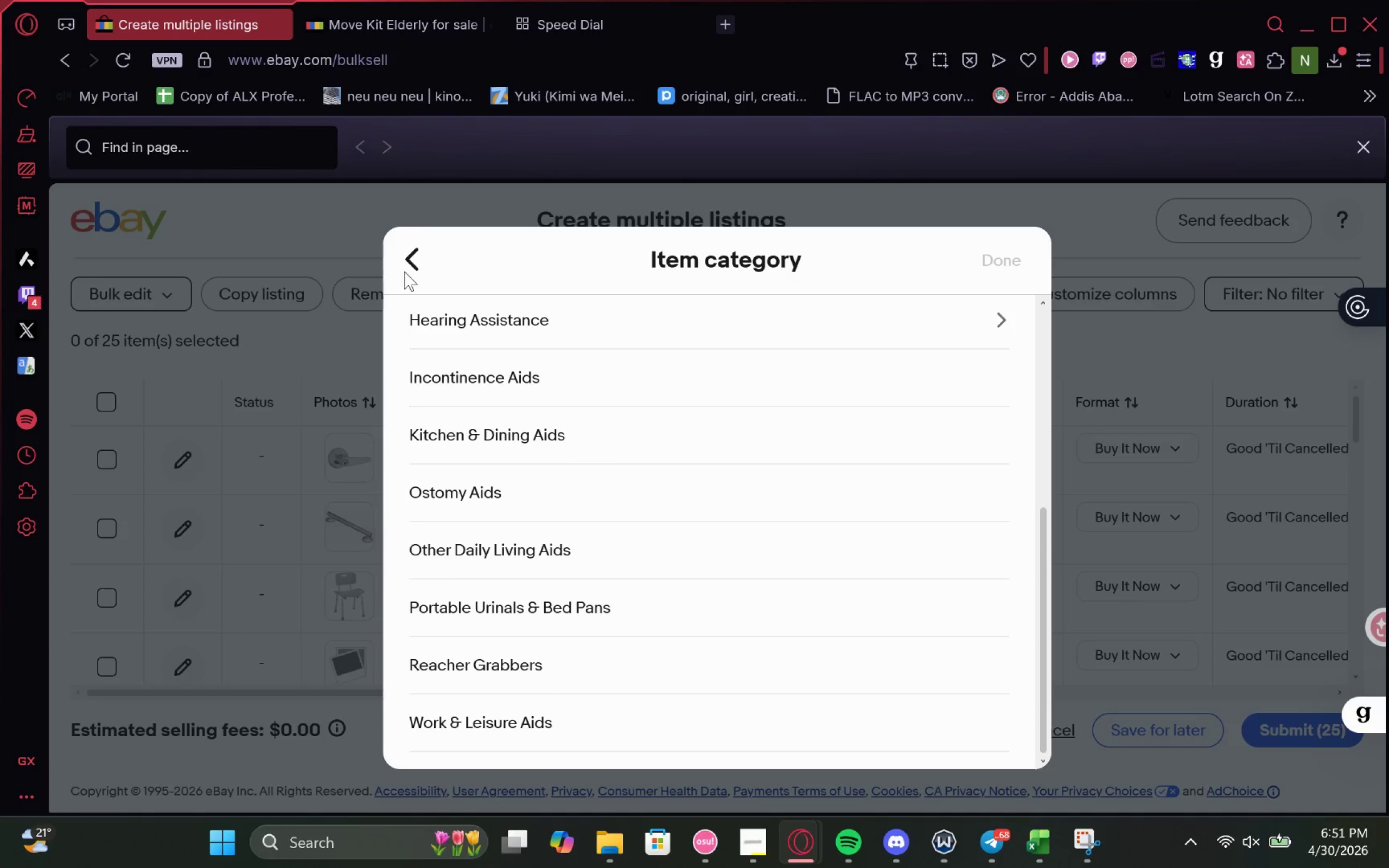 
left_click([417, 265])
 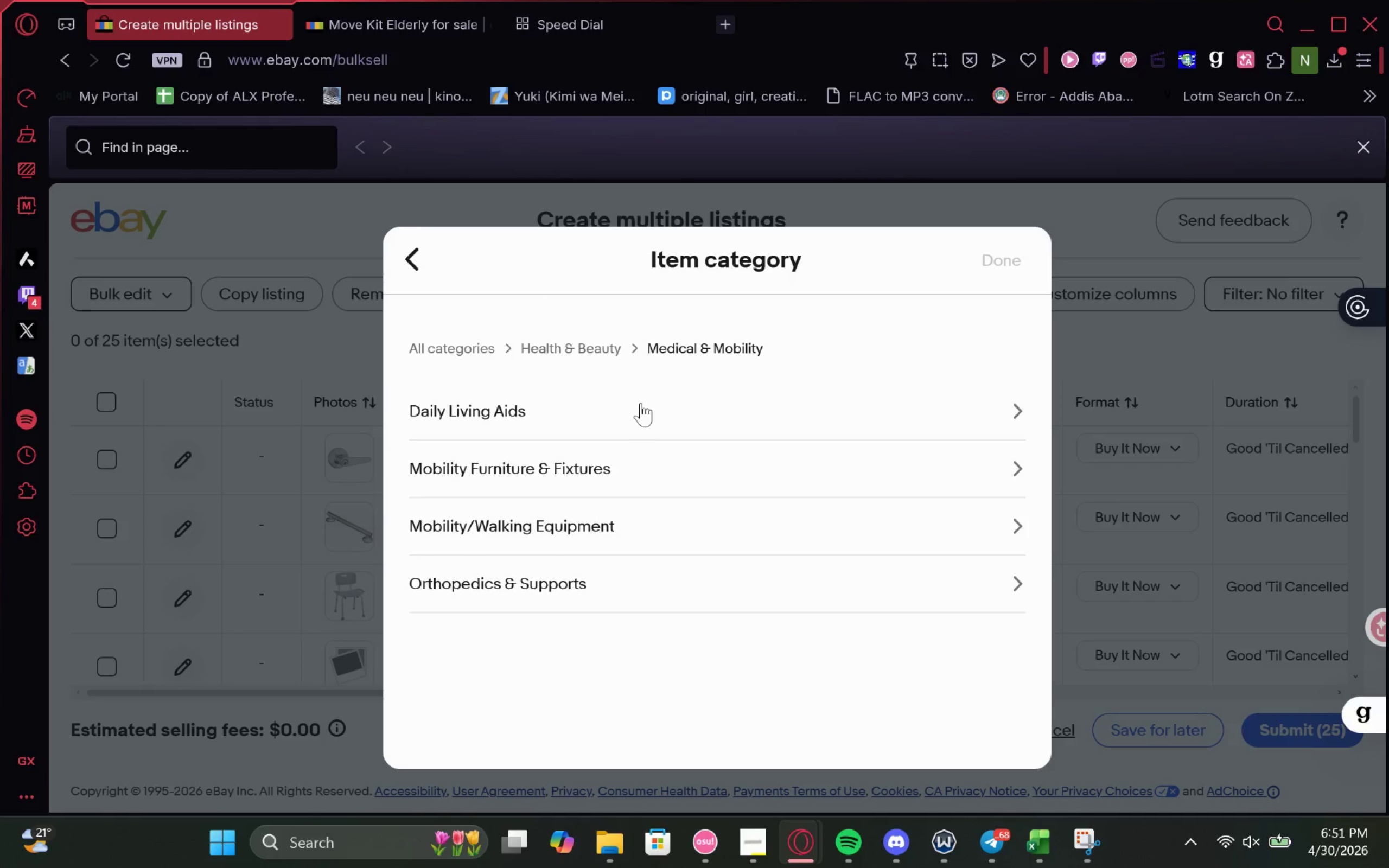 
left_click([638, 405])
 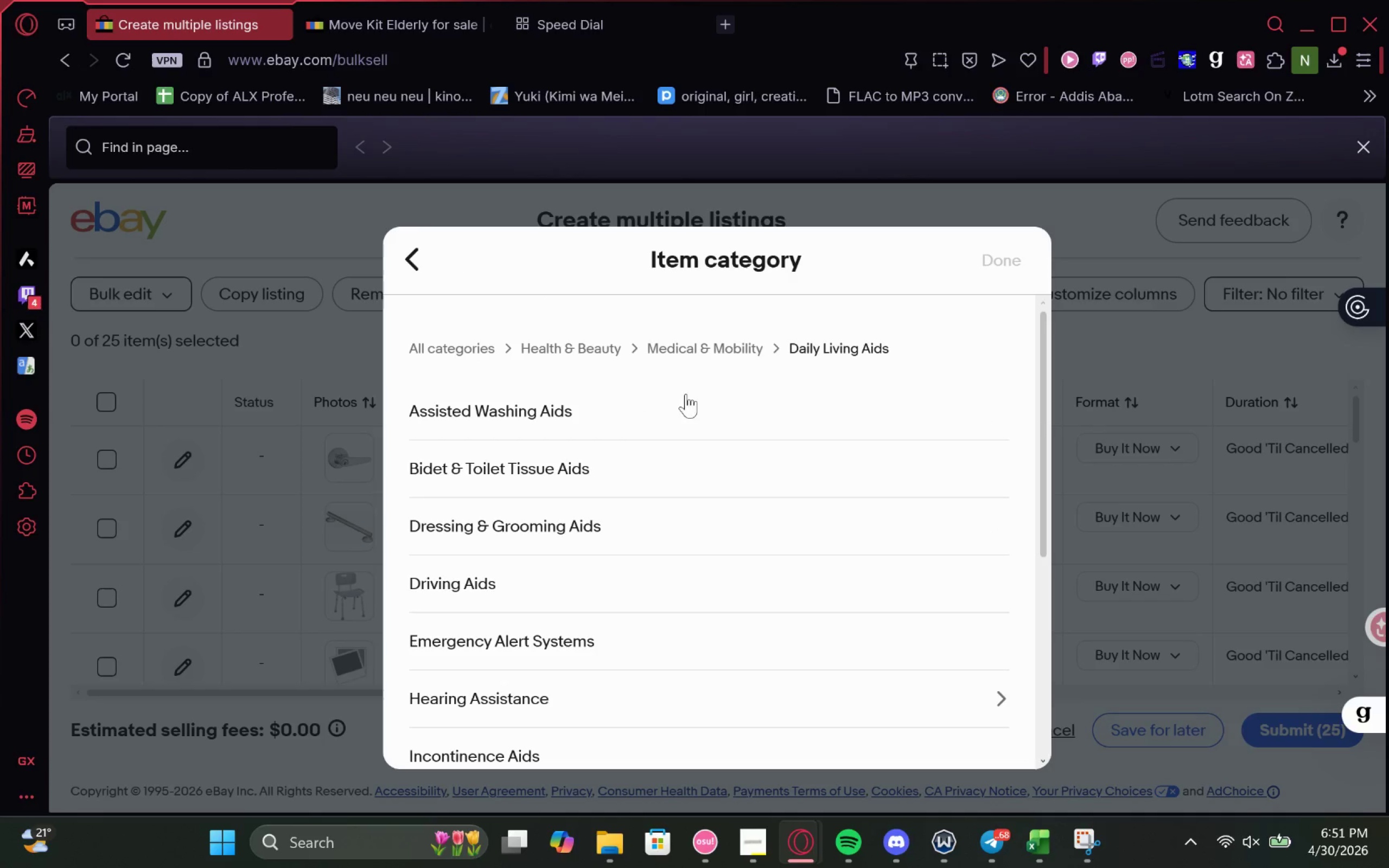 
left_click([833, 344])
 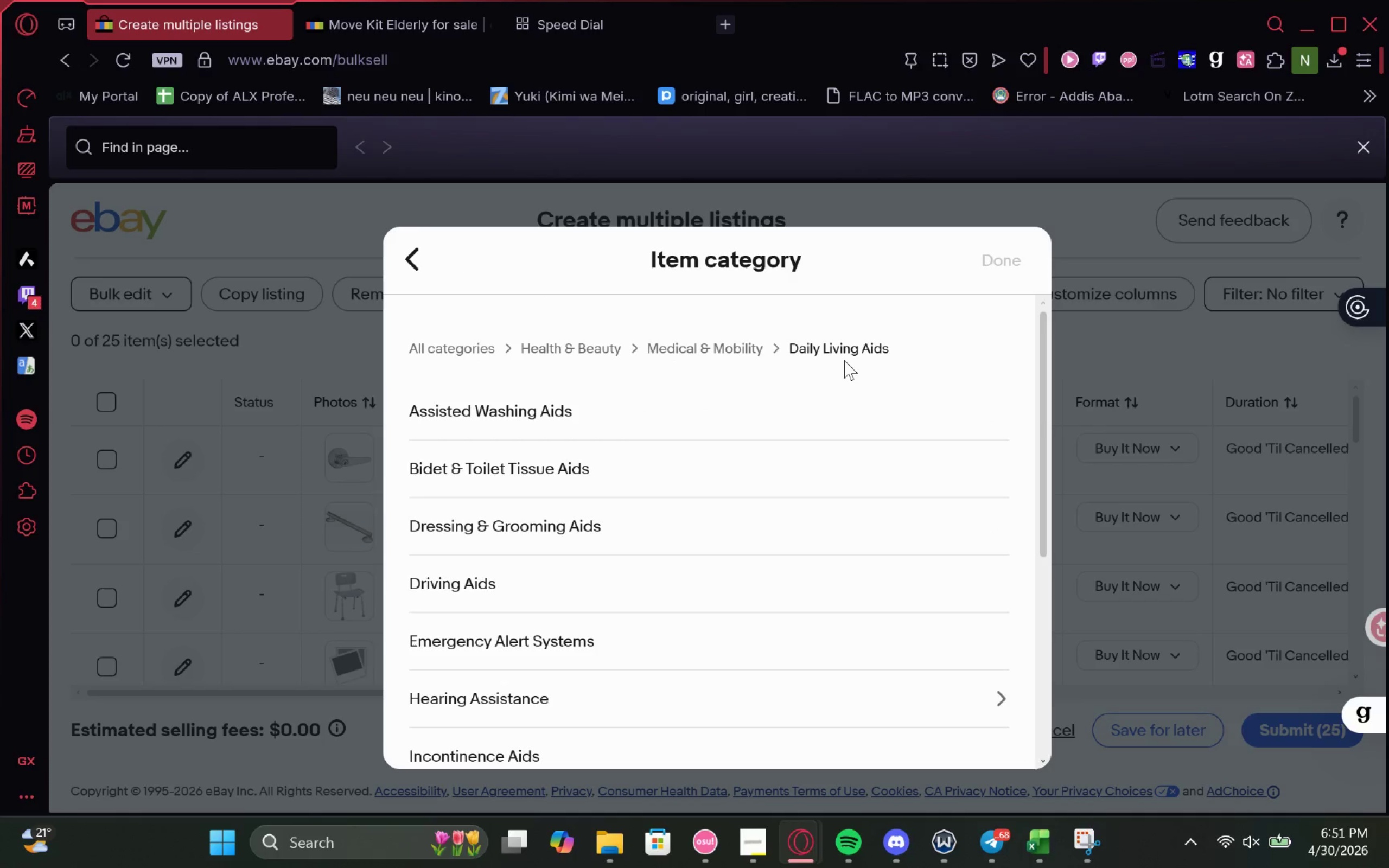 
left_click([844, 360])
 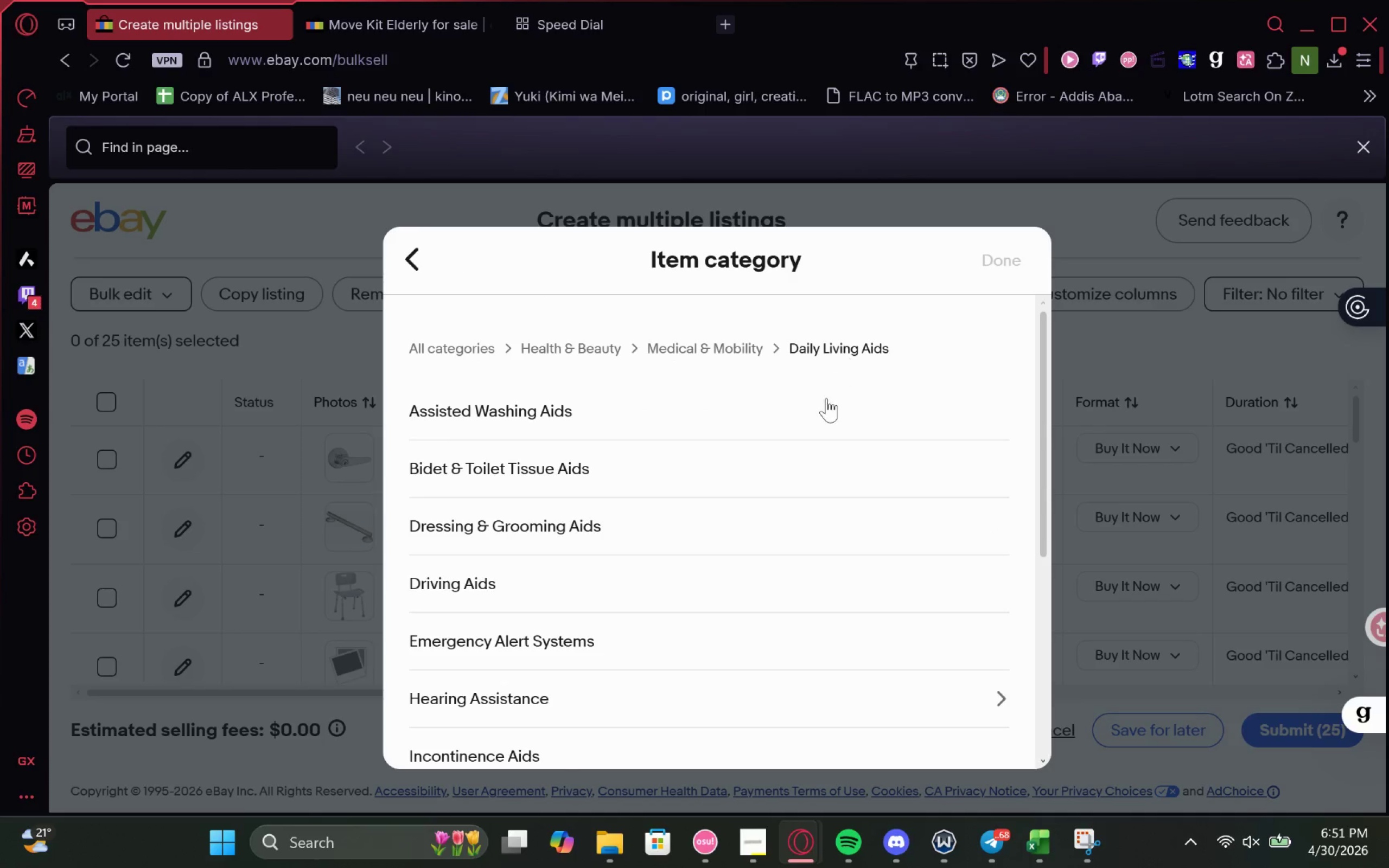 
mouse_move([874, 853])
 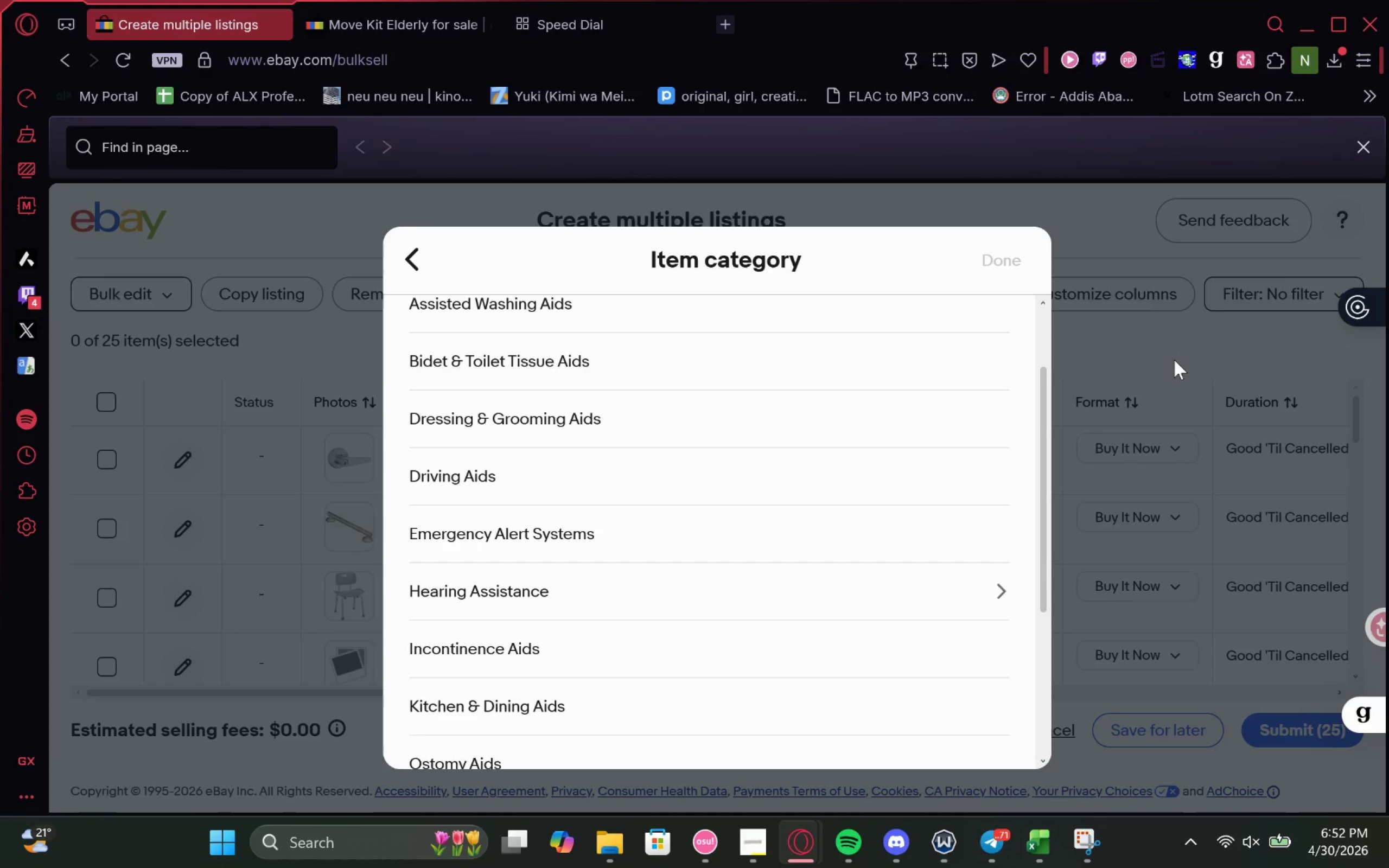 
wait(27.61)
 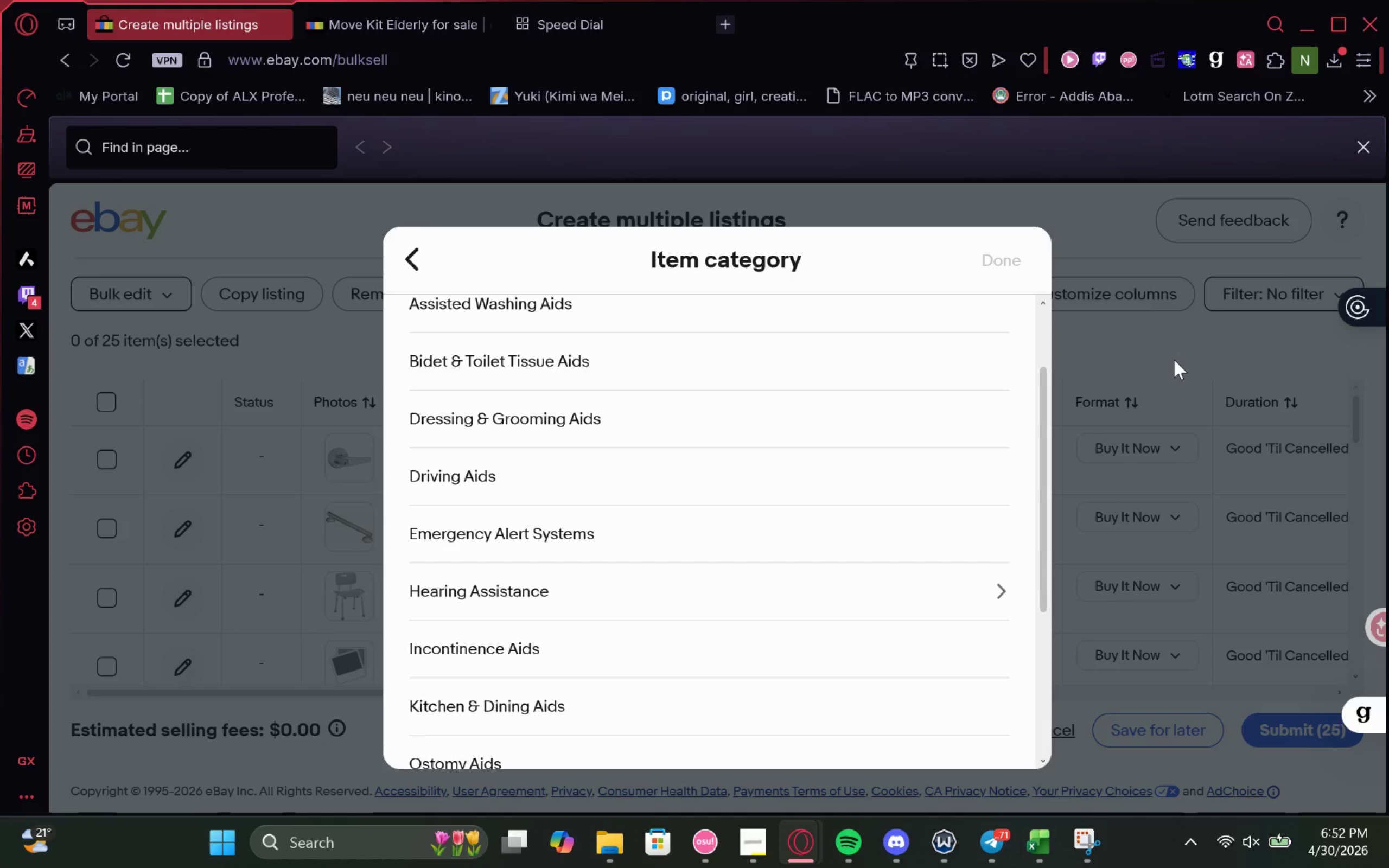 
mouse_move([677, 517])
 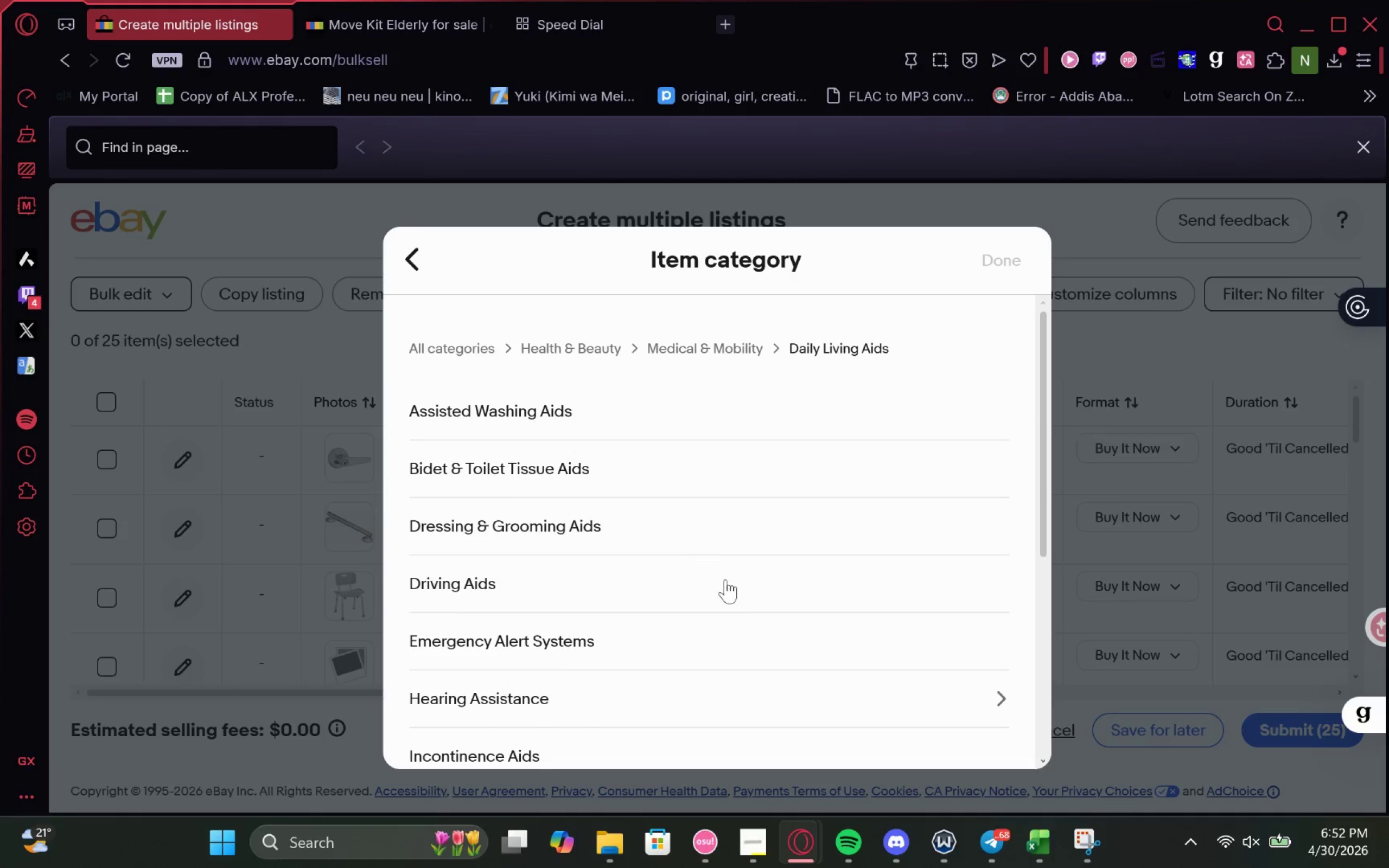 
scroll: coordinate [739, 590], scroll_direction: down, amount: 4.0
 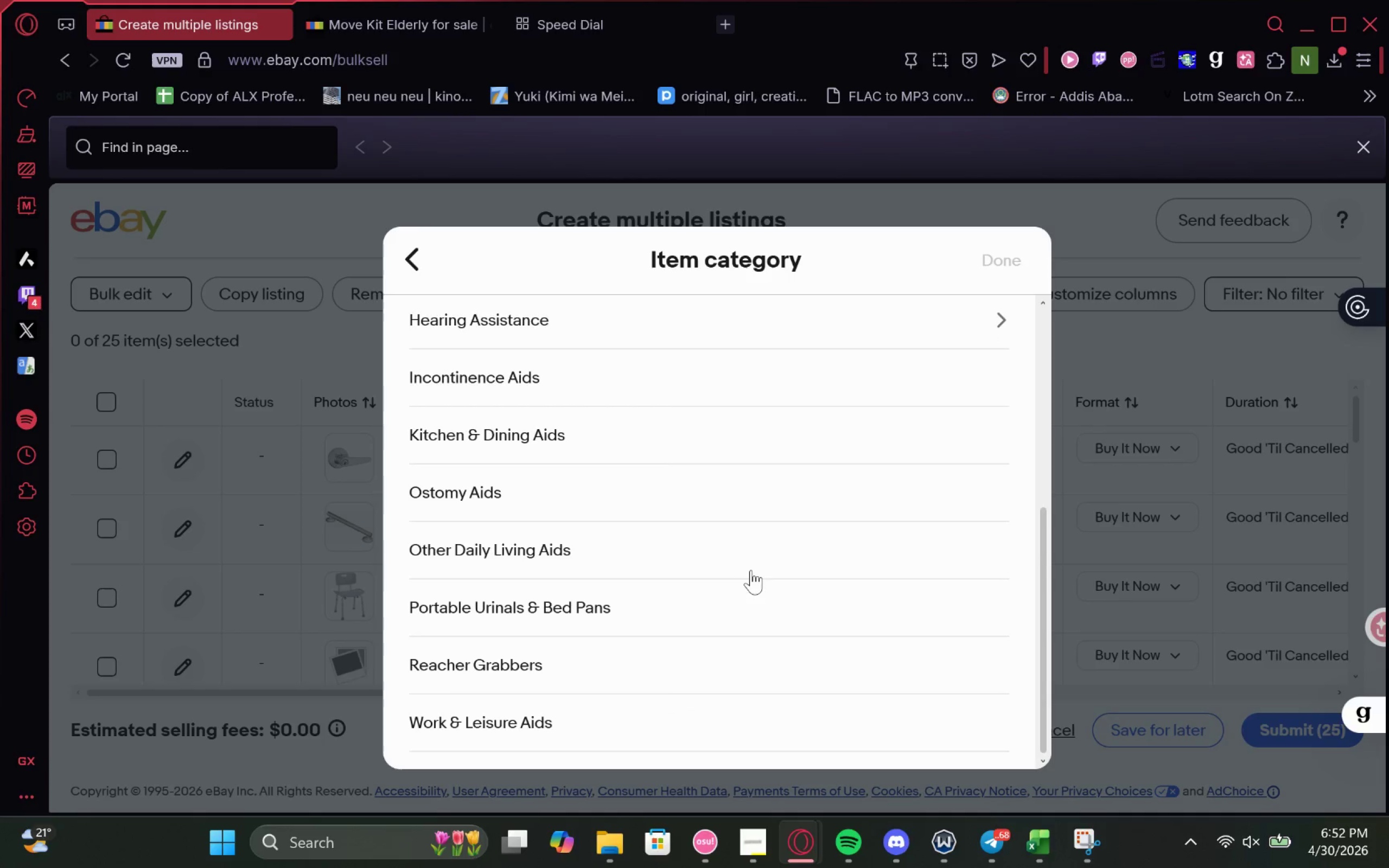 
left_click([672, 538])
 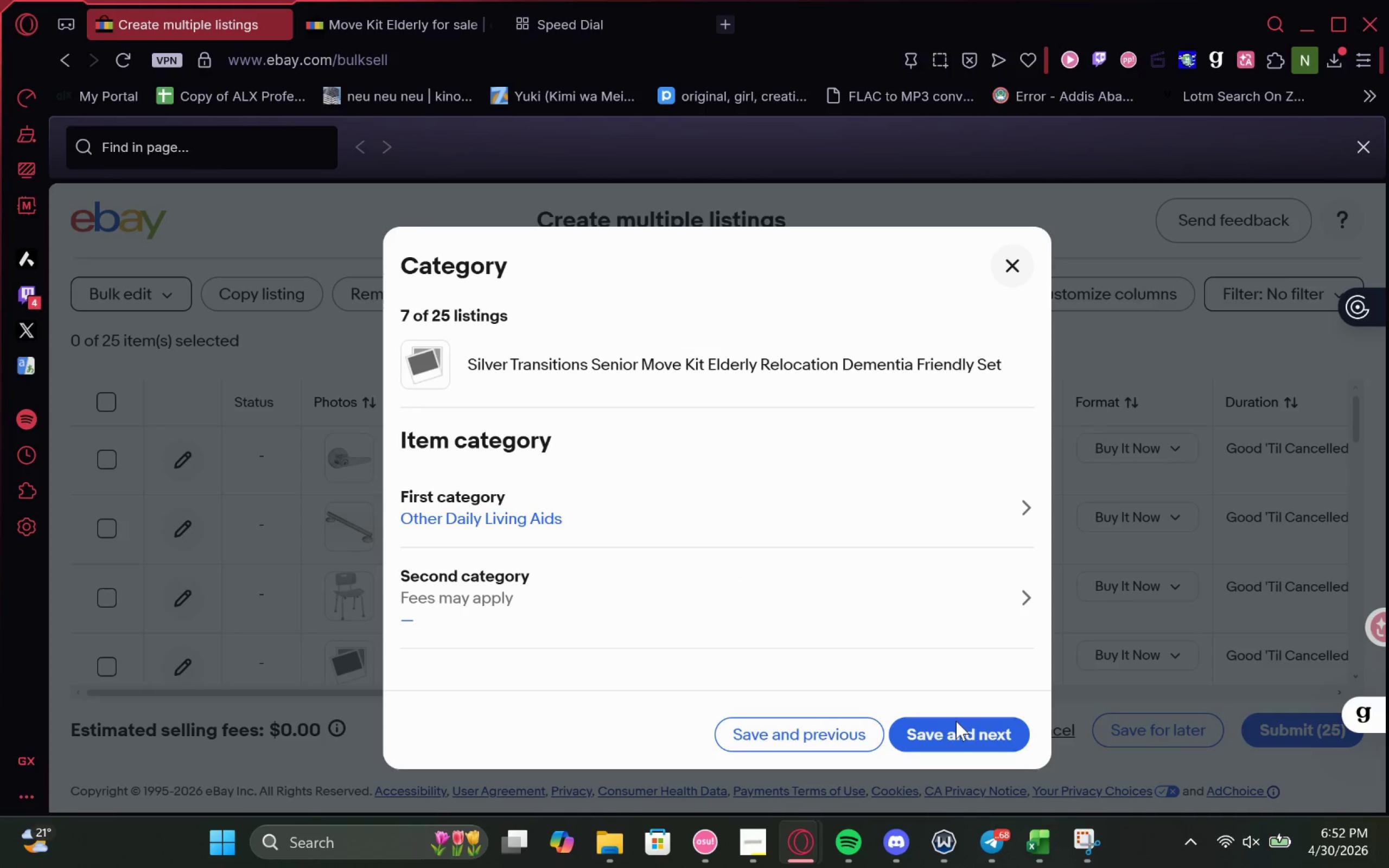 
left_click([956, 724])
 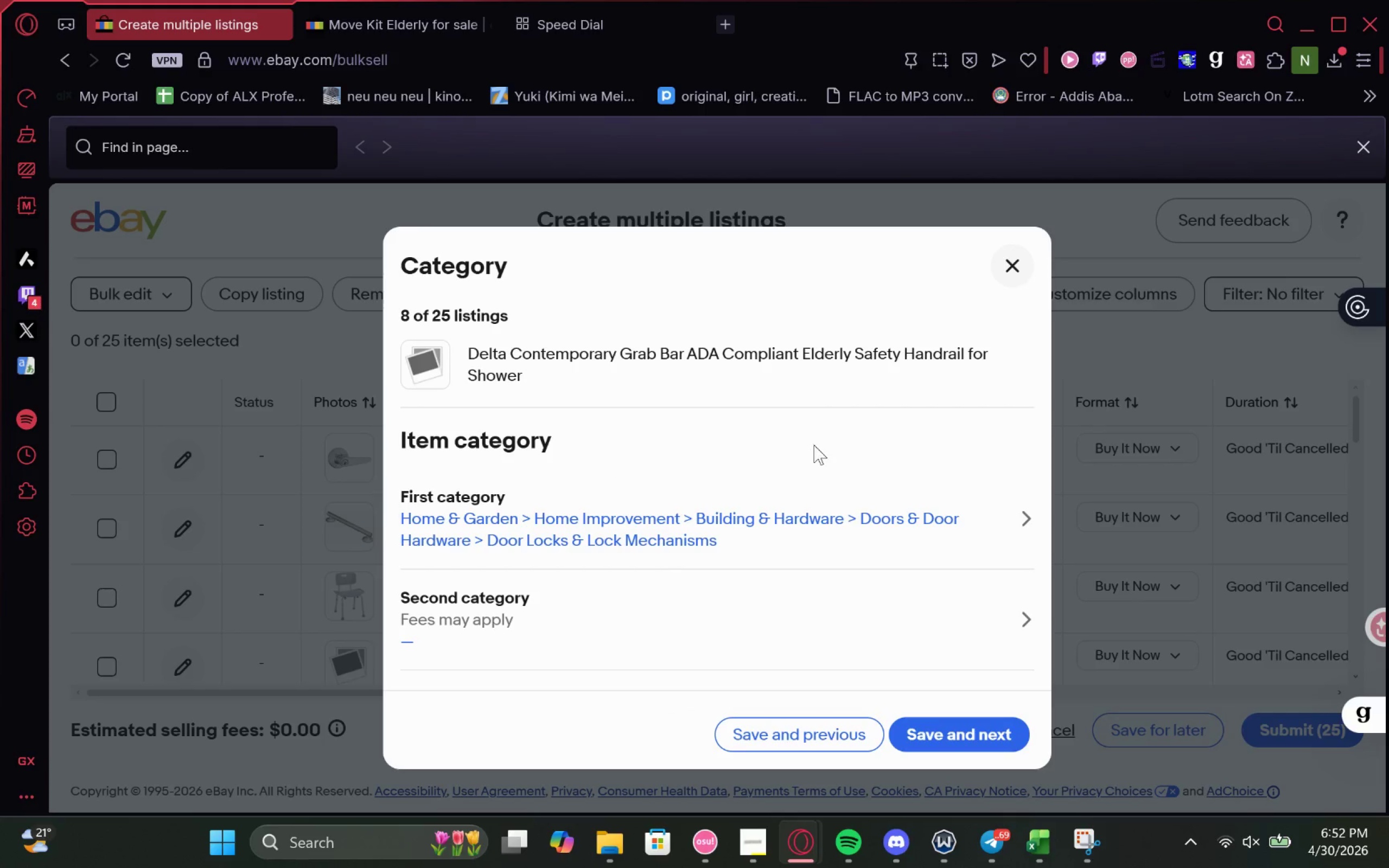 
left_click([793, 553])
 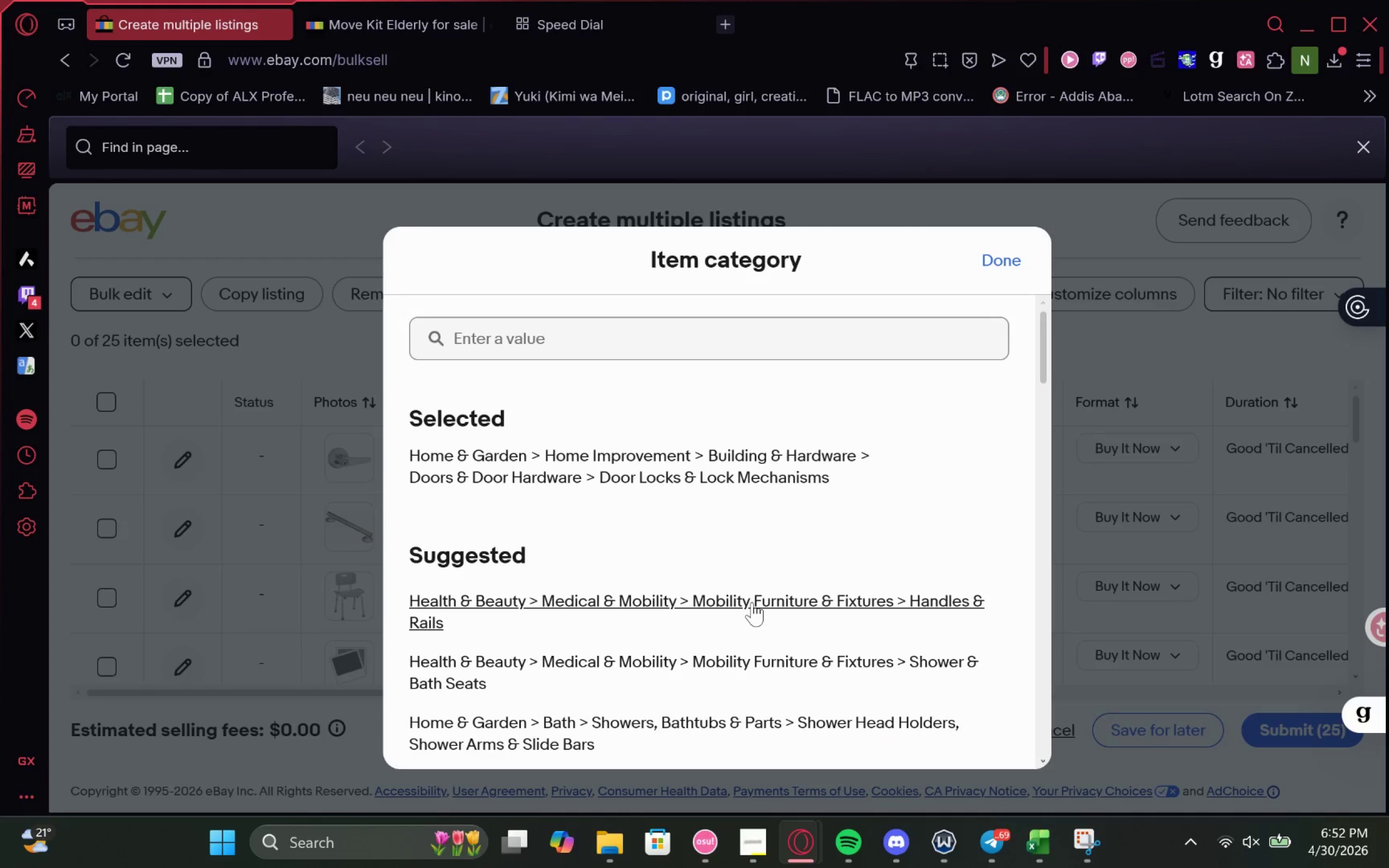 
left_click([752, 602])
 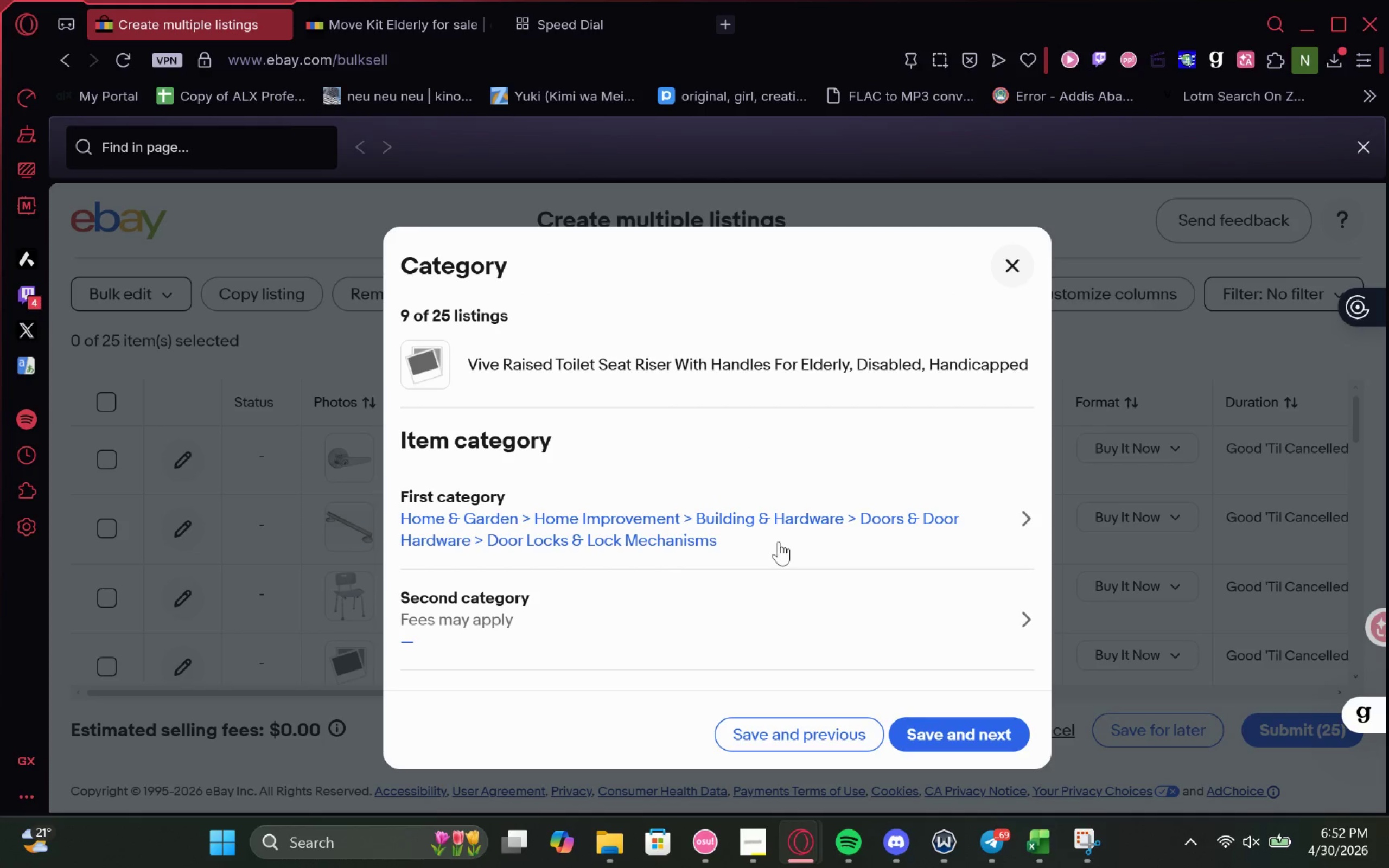 
left_click([789, 519])
 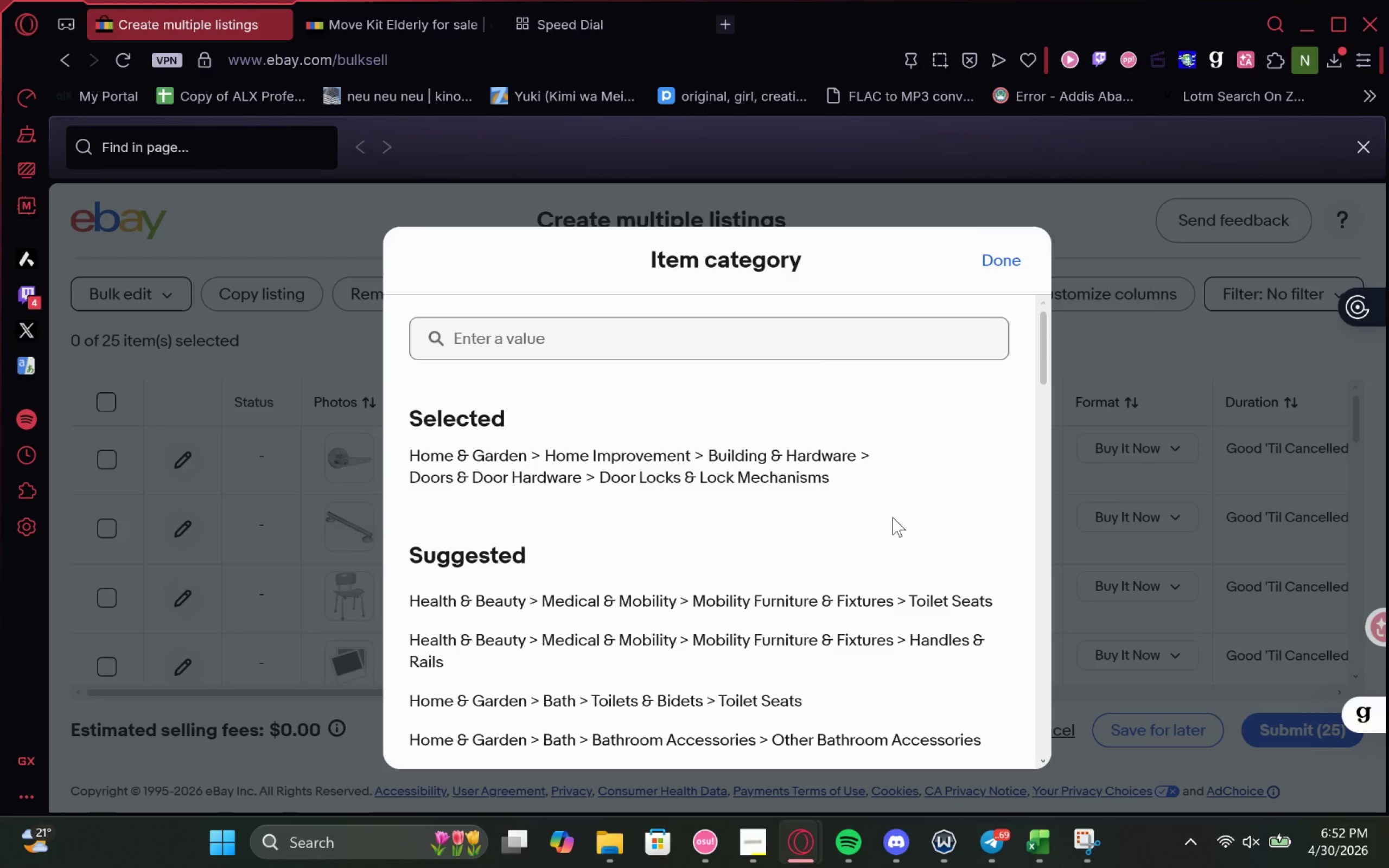 
wait(22.36)
 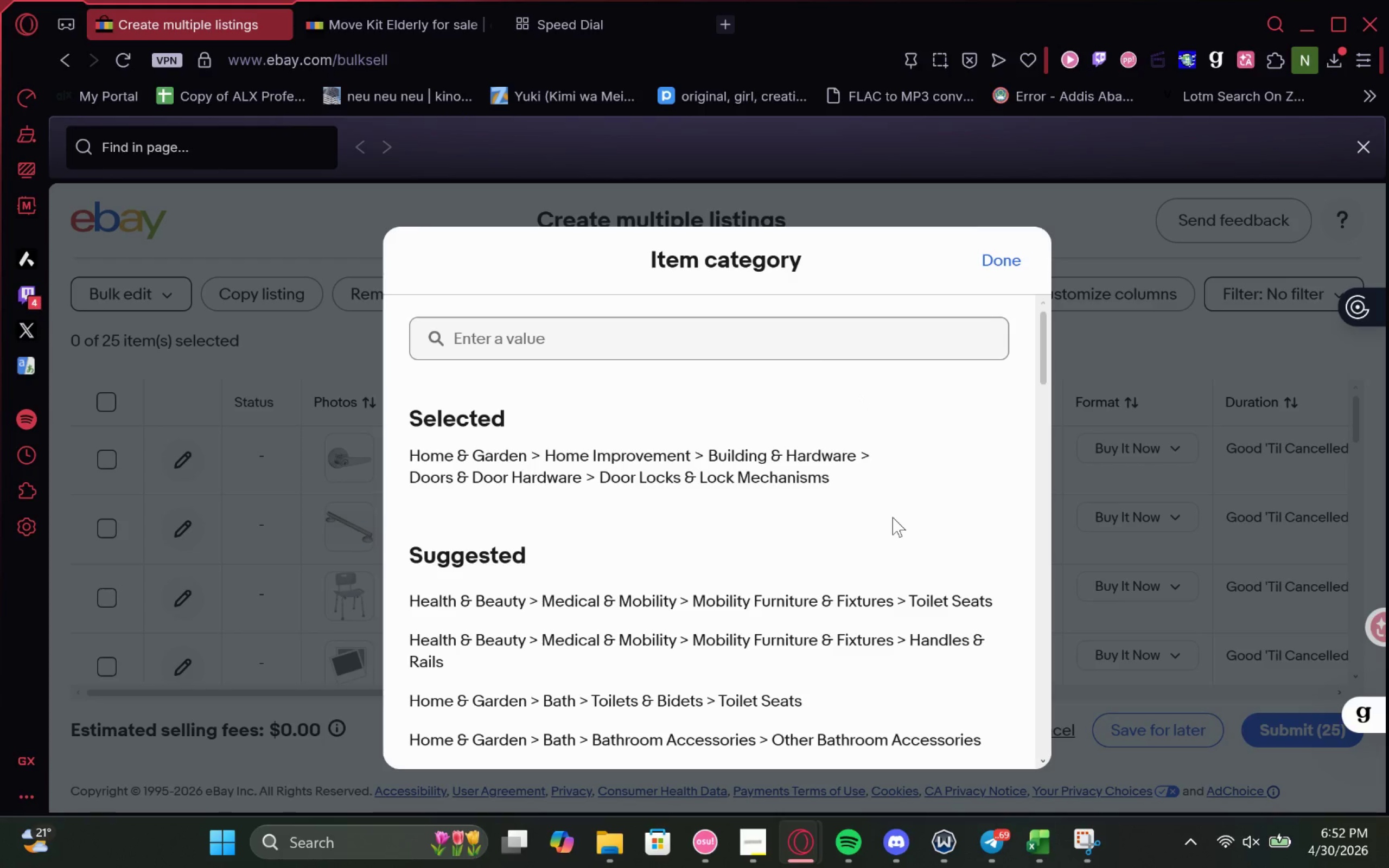 
mouse_move([815, 541])
 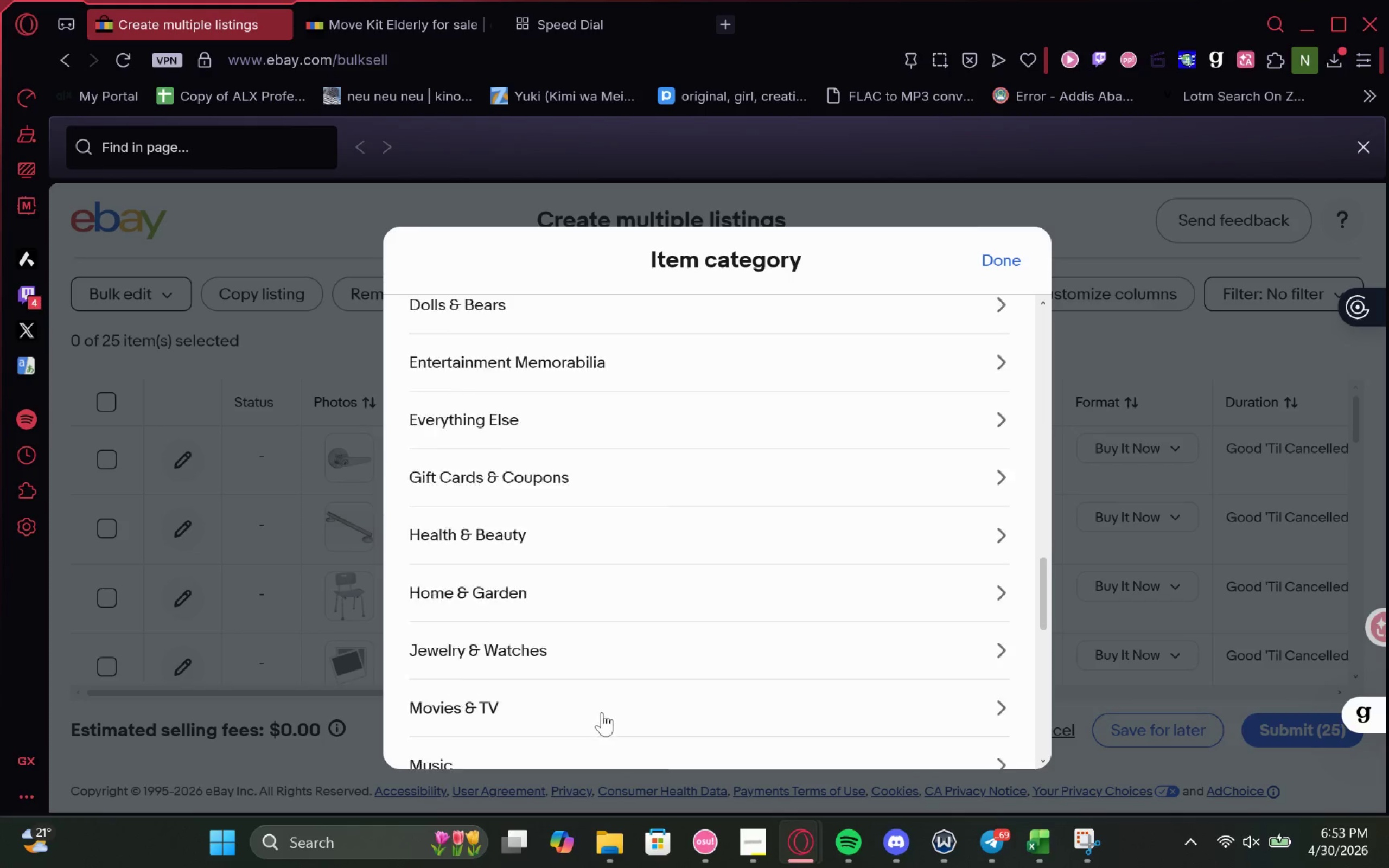 
wait(5.64)
 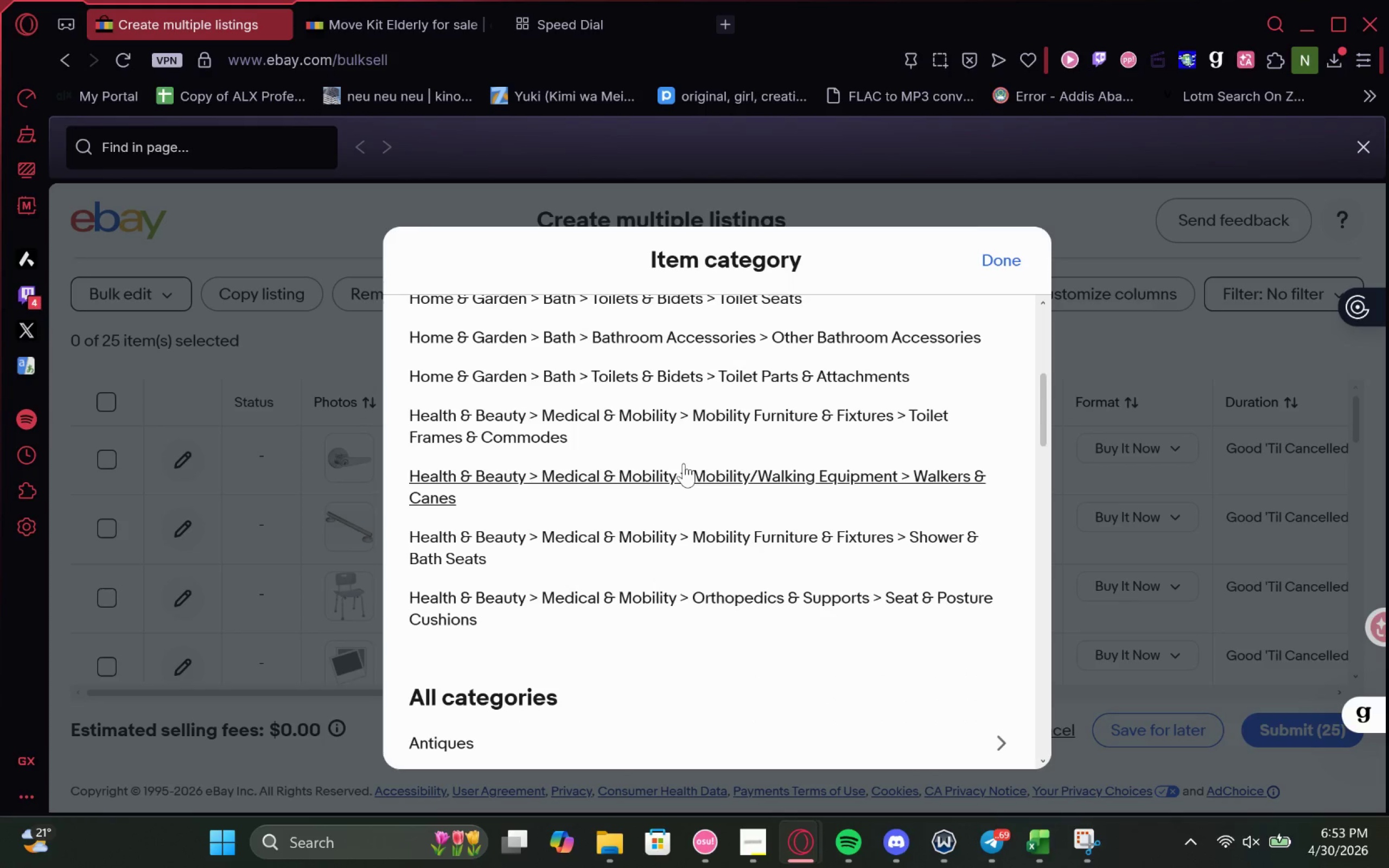 
left_click([537, 630])
 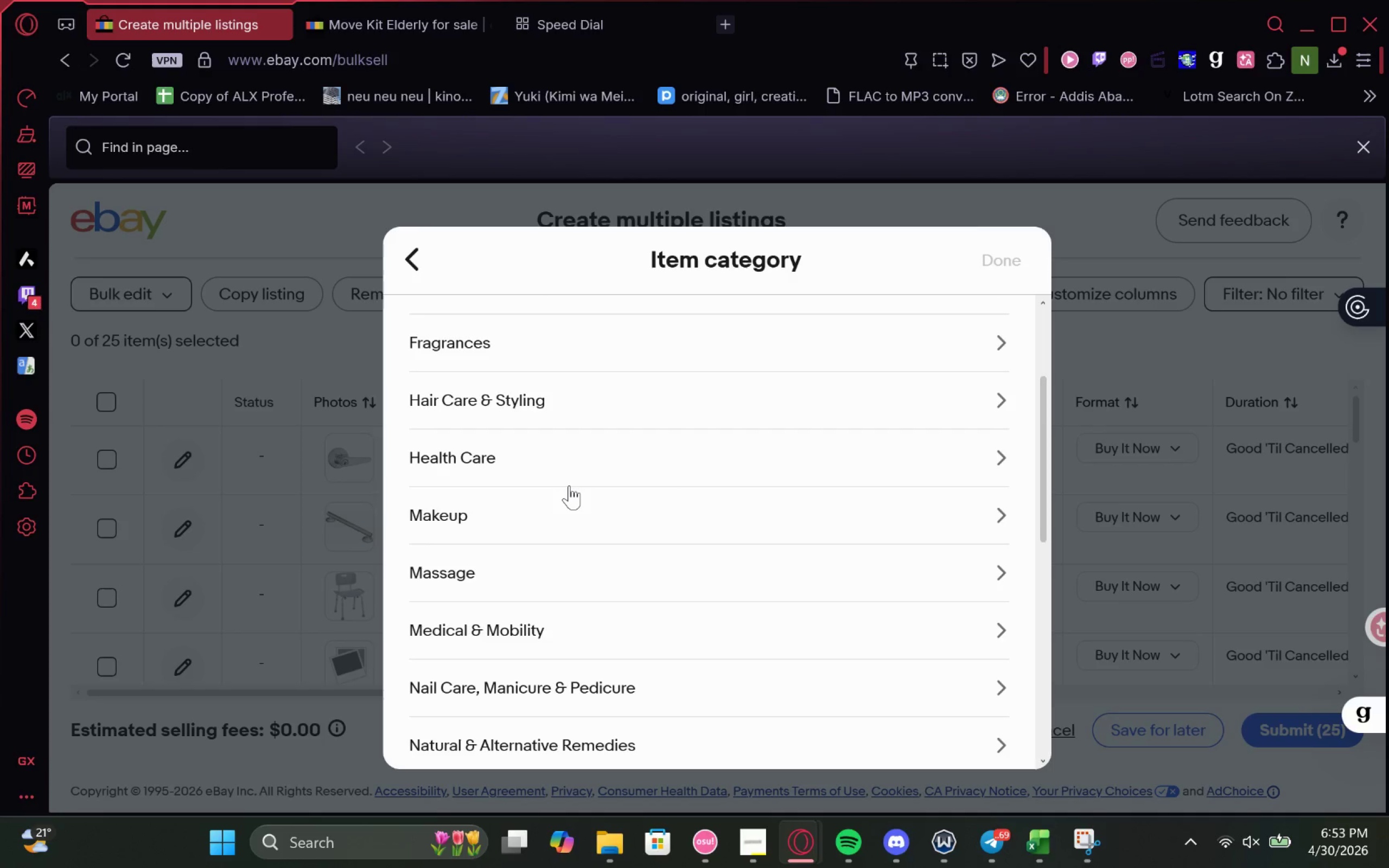 
wait(10.86)
 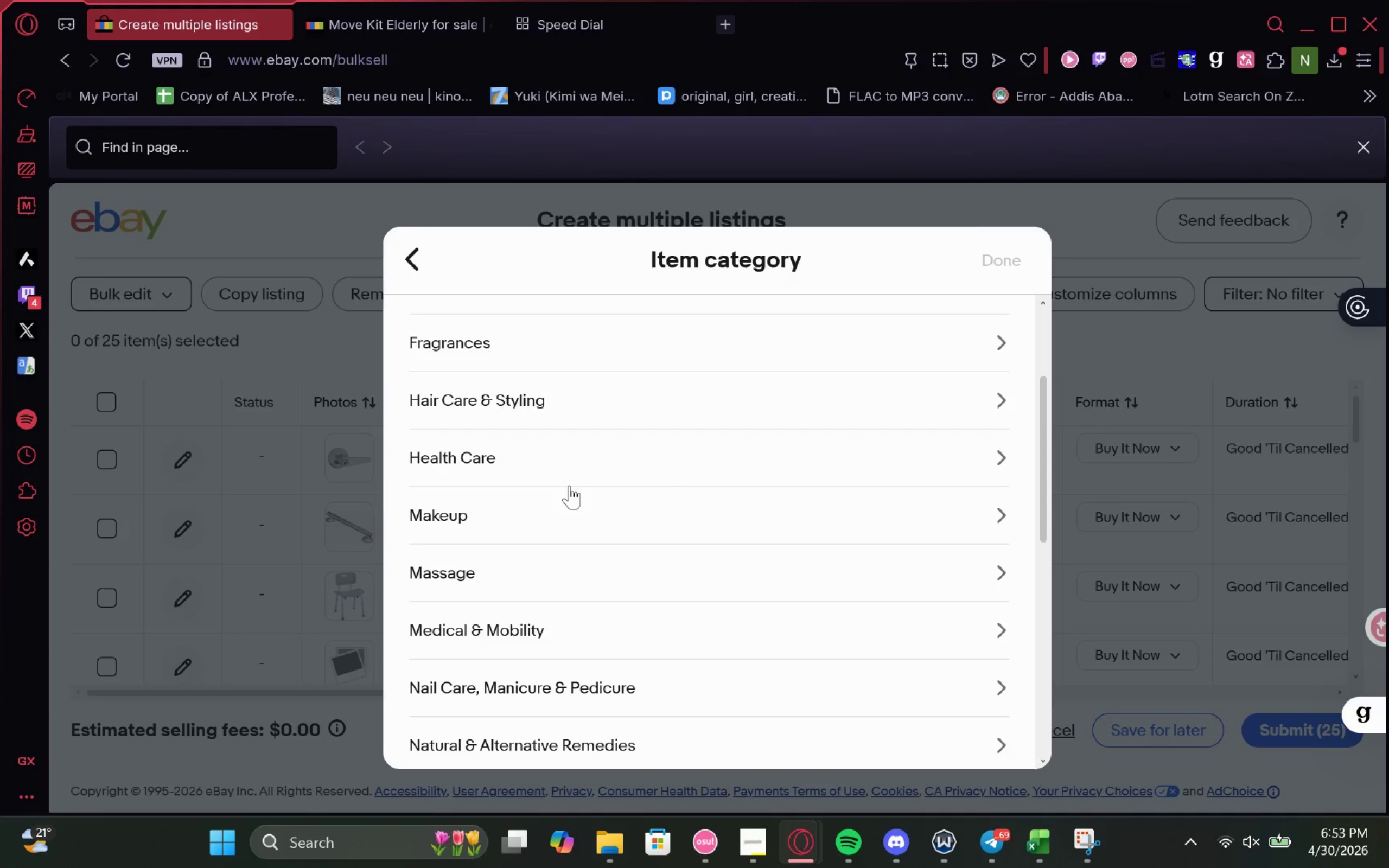 
left_click([642, 618])
 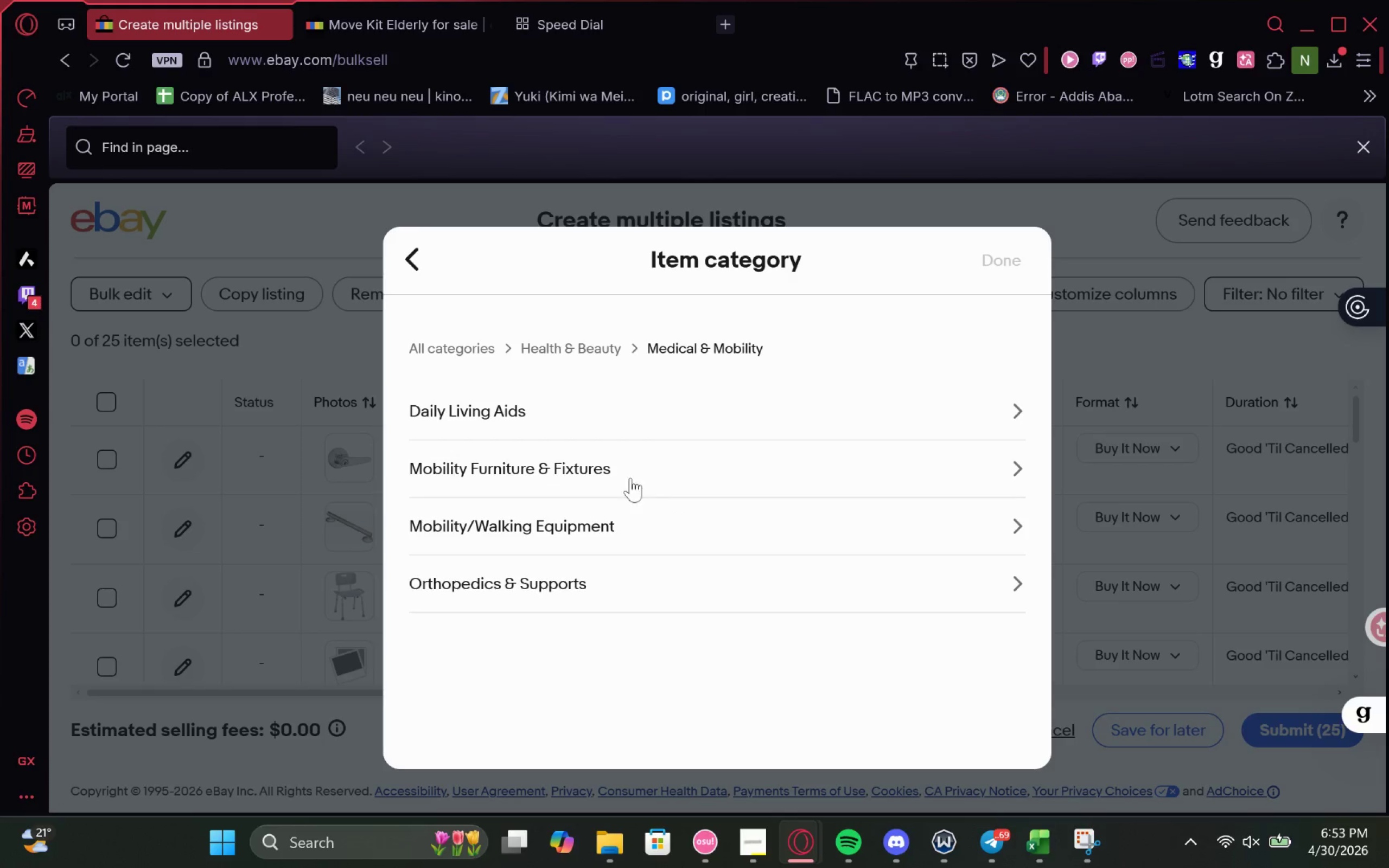 
left_click([639, 403])
 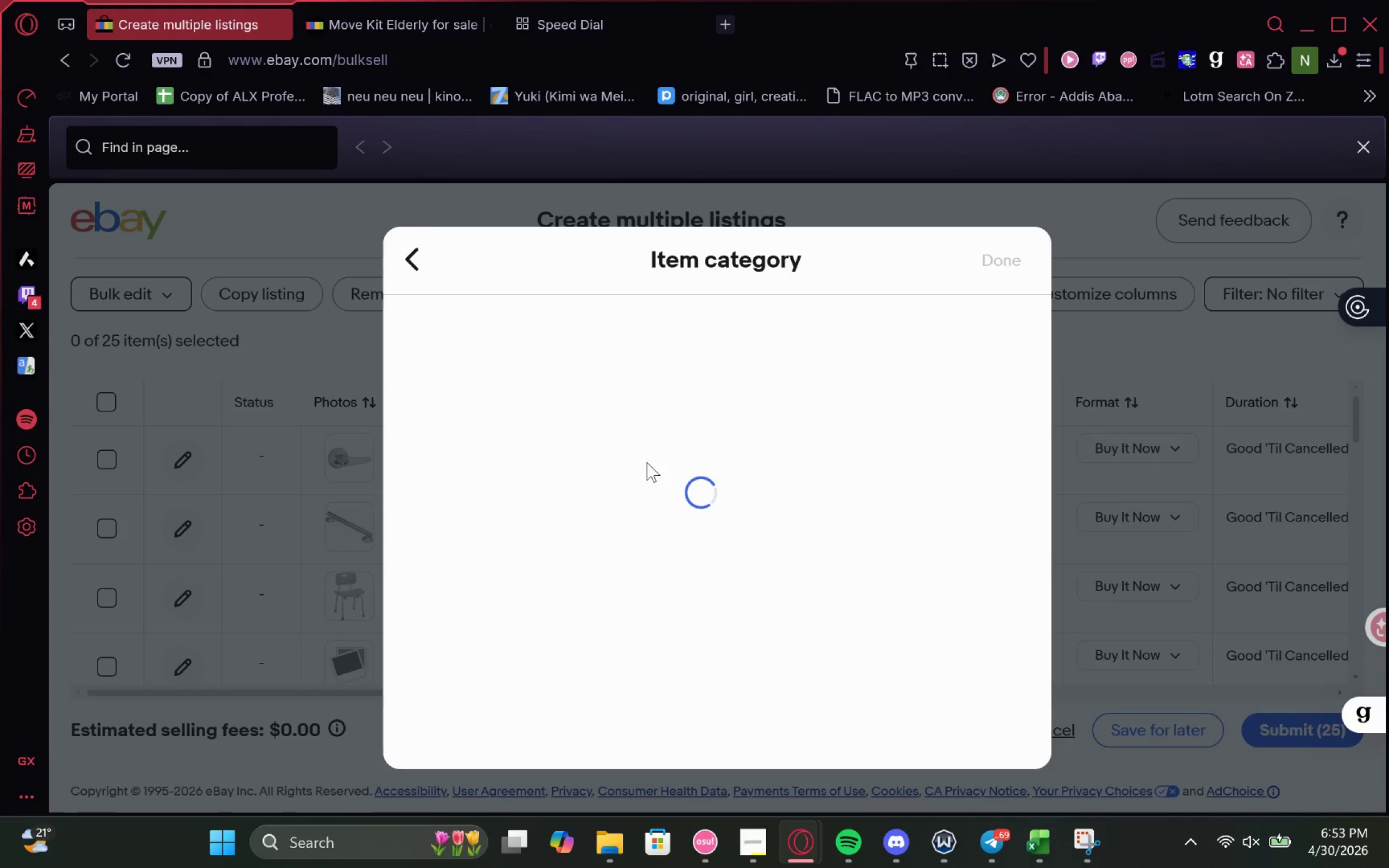 
mouse_move([655, 542])
 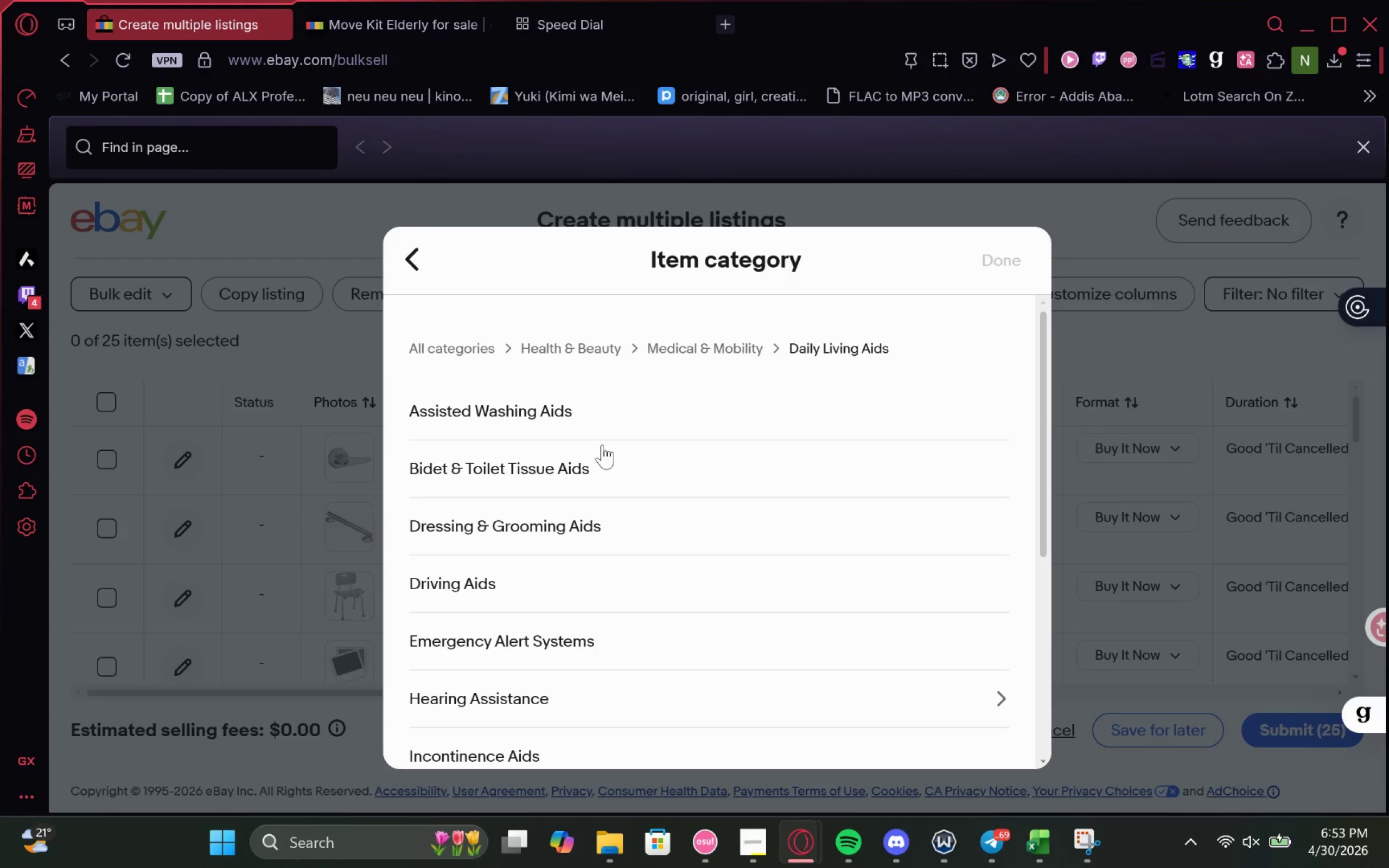 
wait(6.88)
 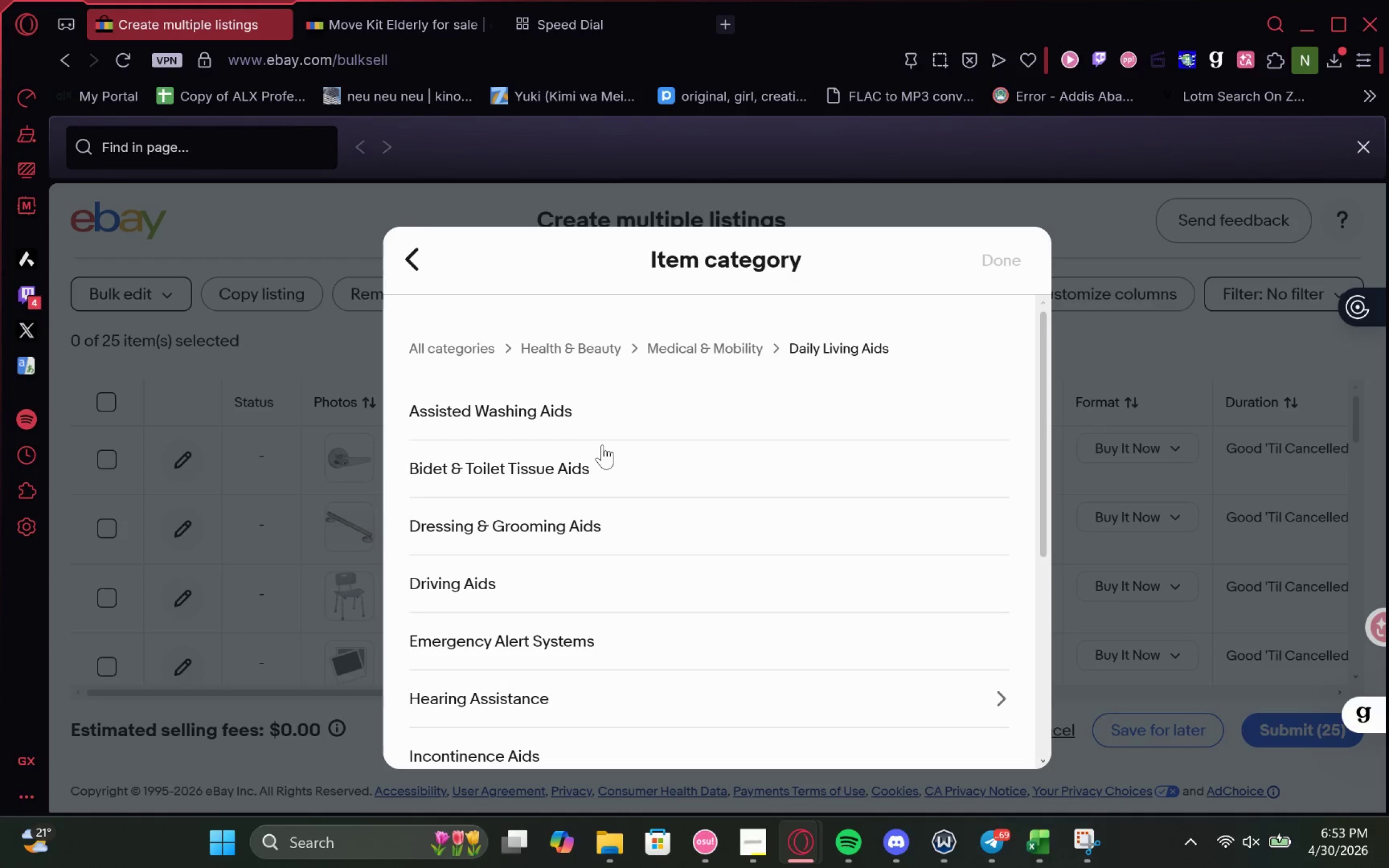 
scroll: coordinate [480, 435], scroll_direction: down, amount: 1.0
 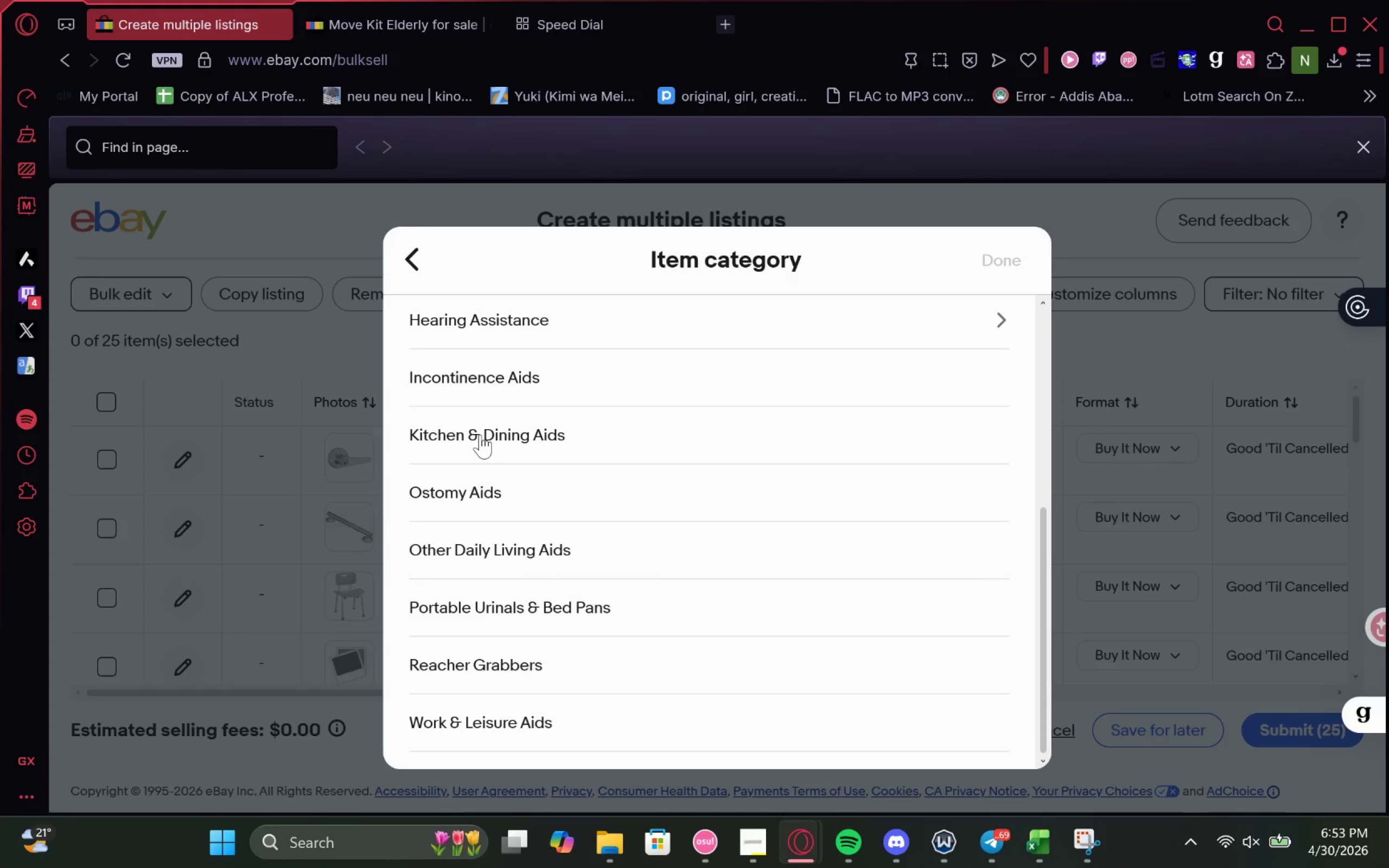 
scroll: coordinate [480, 435], scroll_direction: none, amount: 0.0
 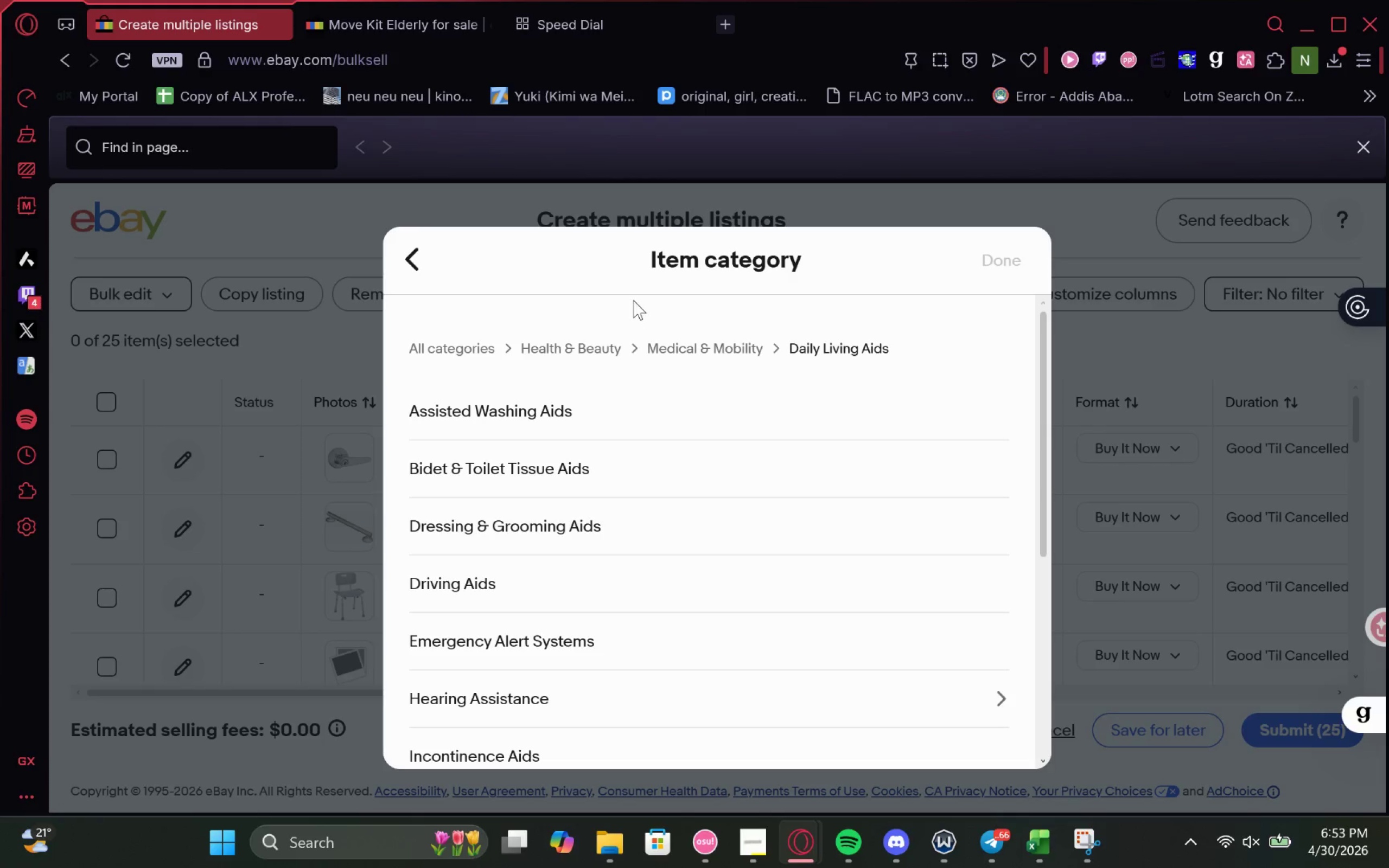 
wait(19.35)
 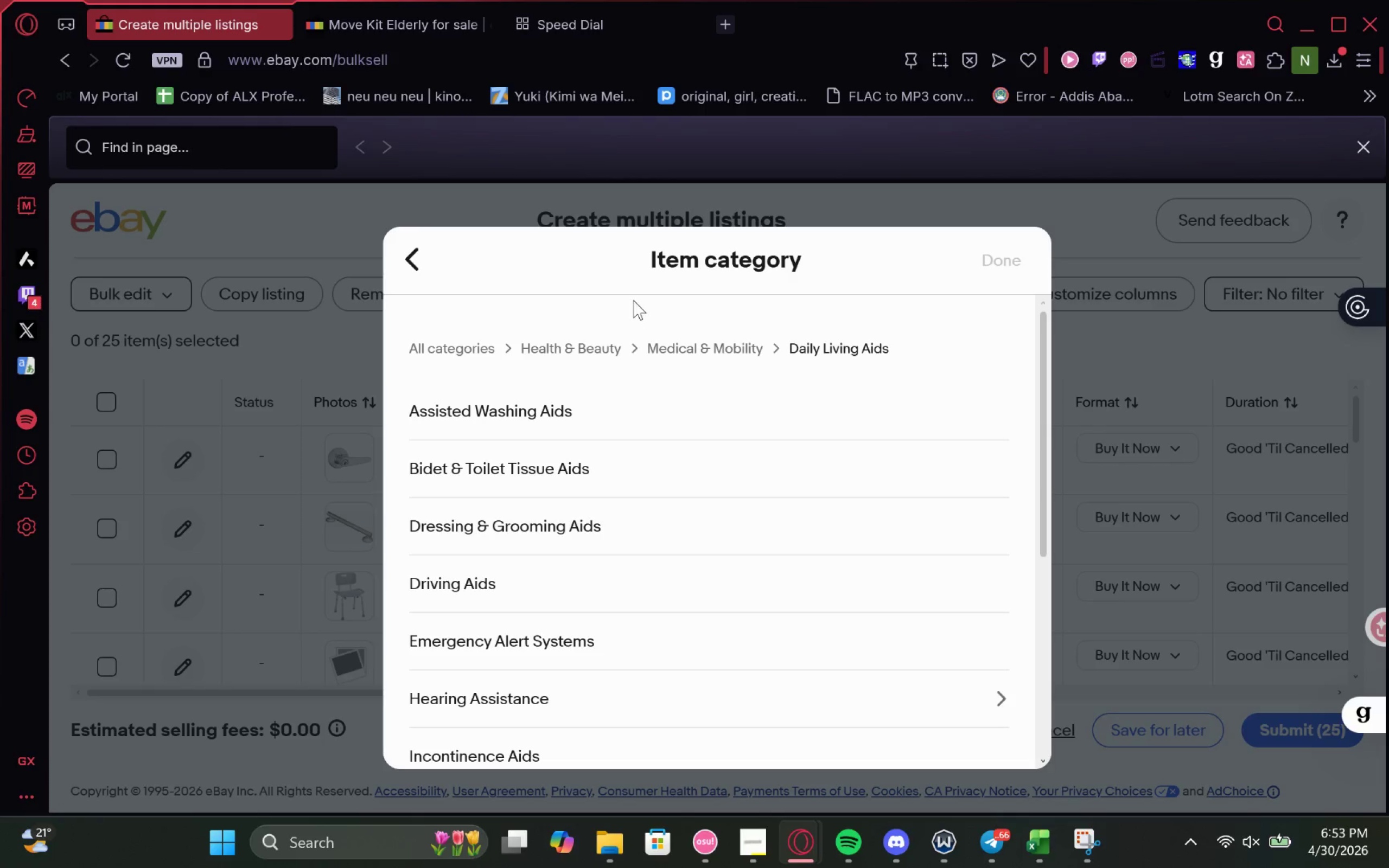 
left_click([421, 262])
 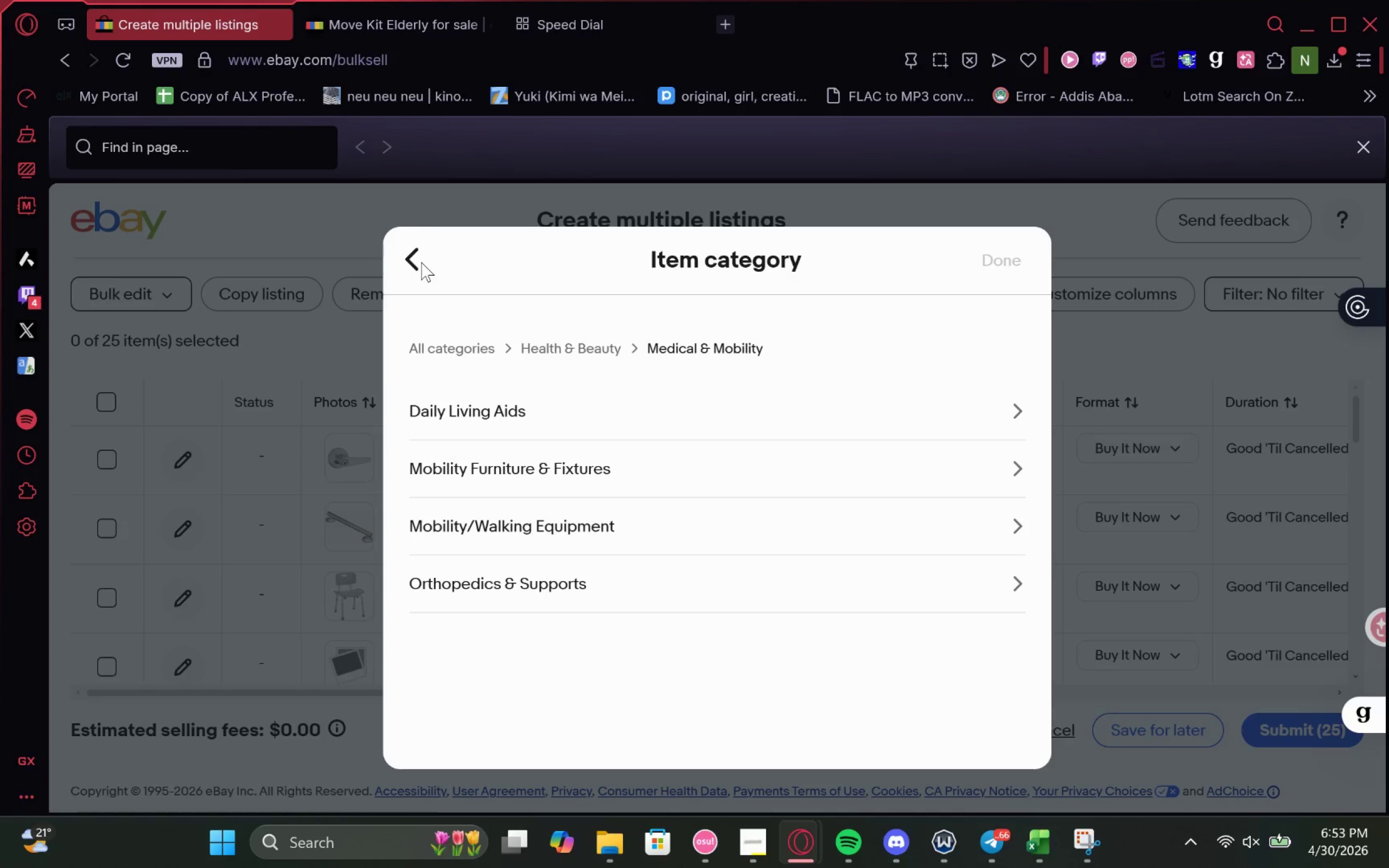 
left_click([421, 262])
 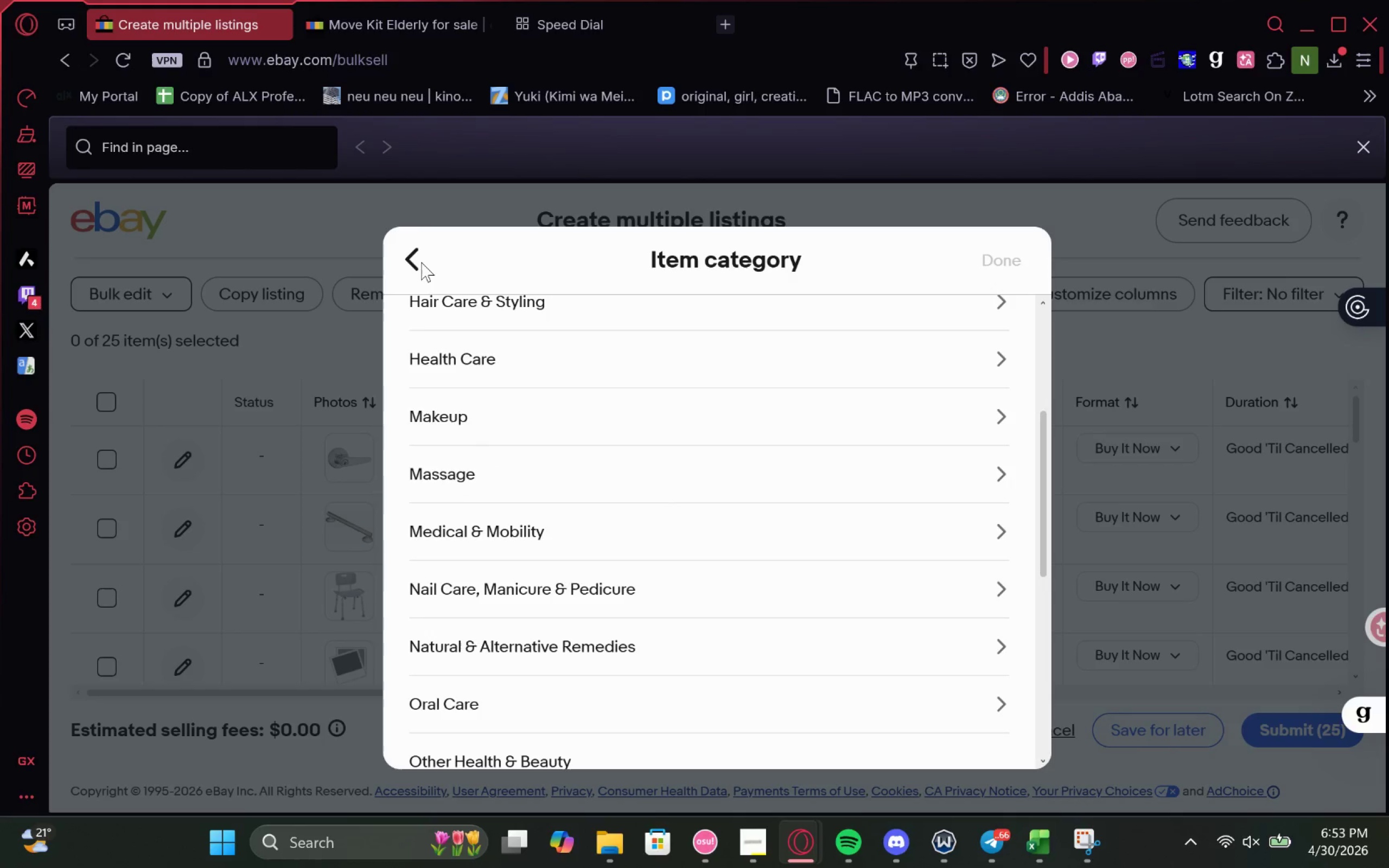 
left_click([421, 262])
 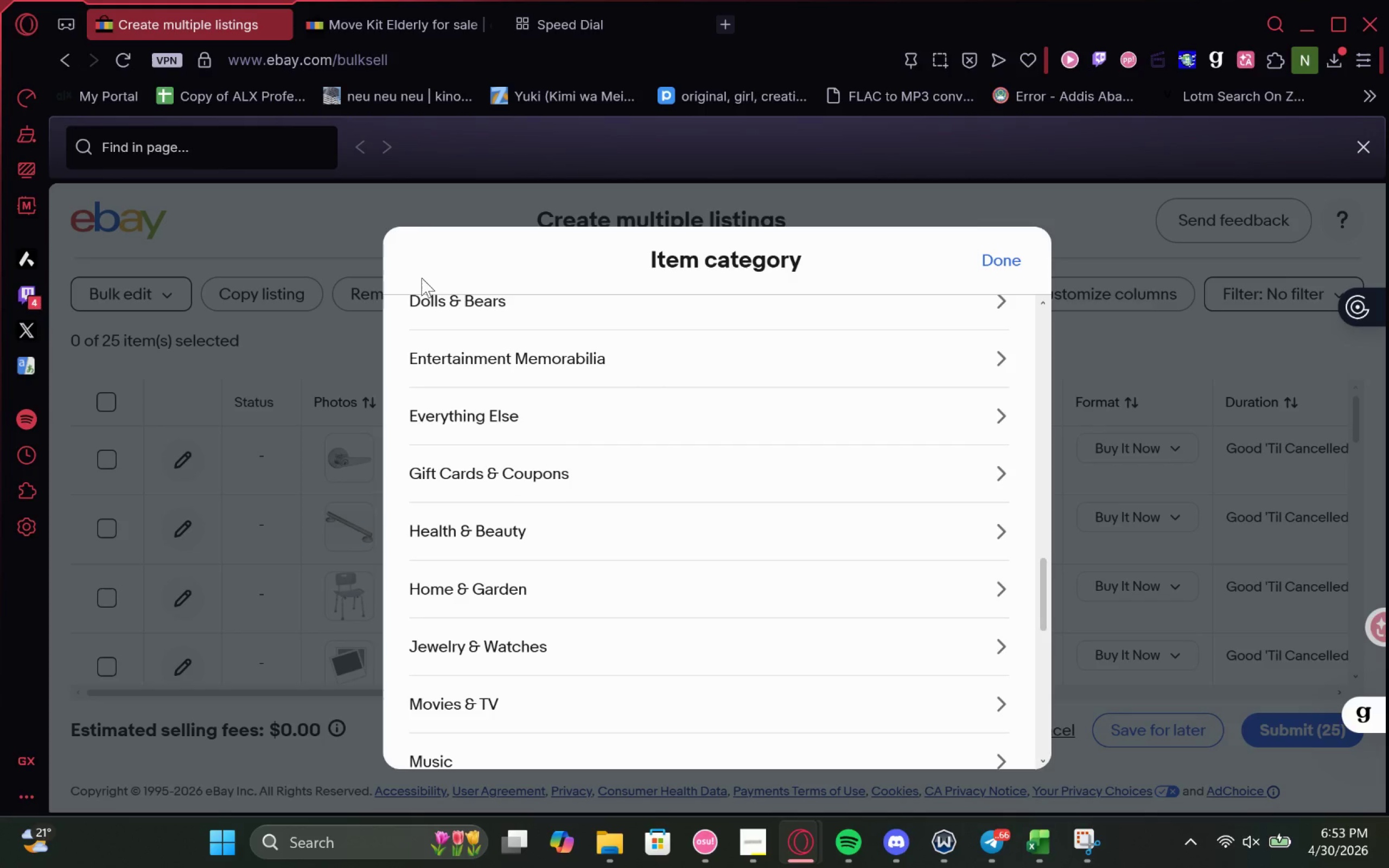 
scroll: coordinate [573, 451], scroll_direction: up, amount: 6.0
 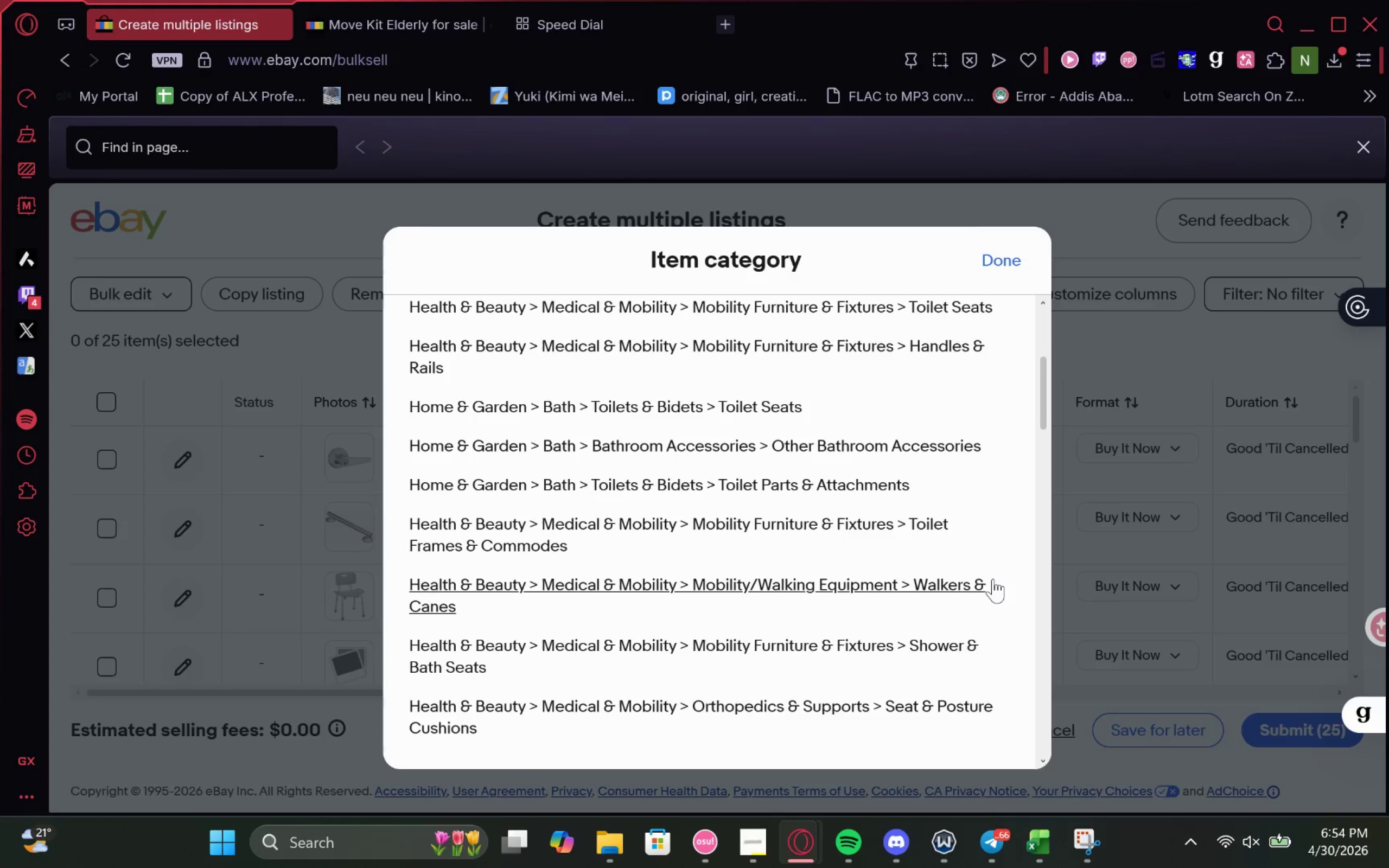 
wait(39.15)
 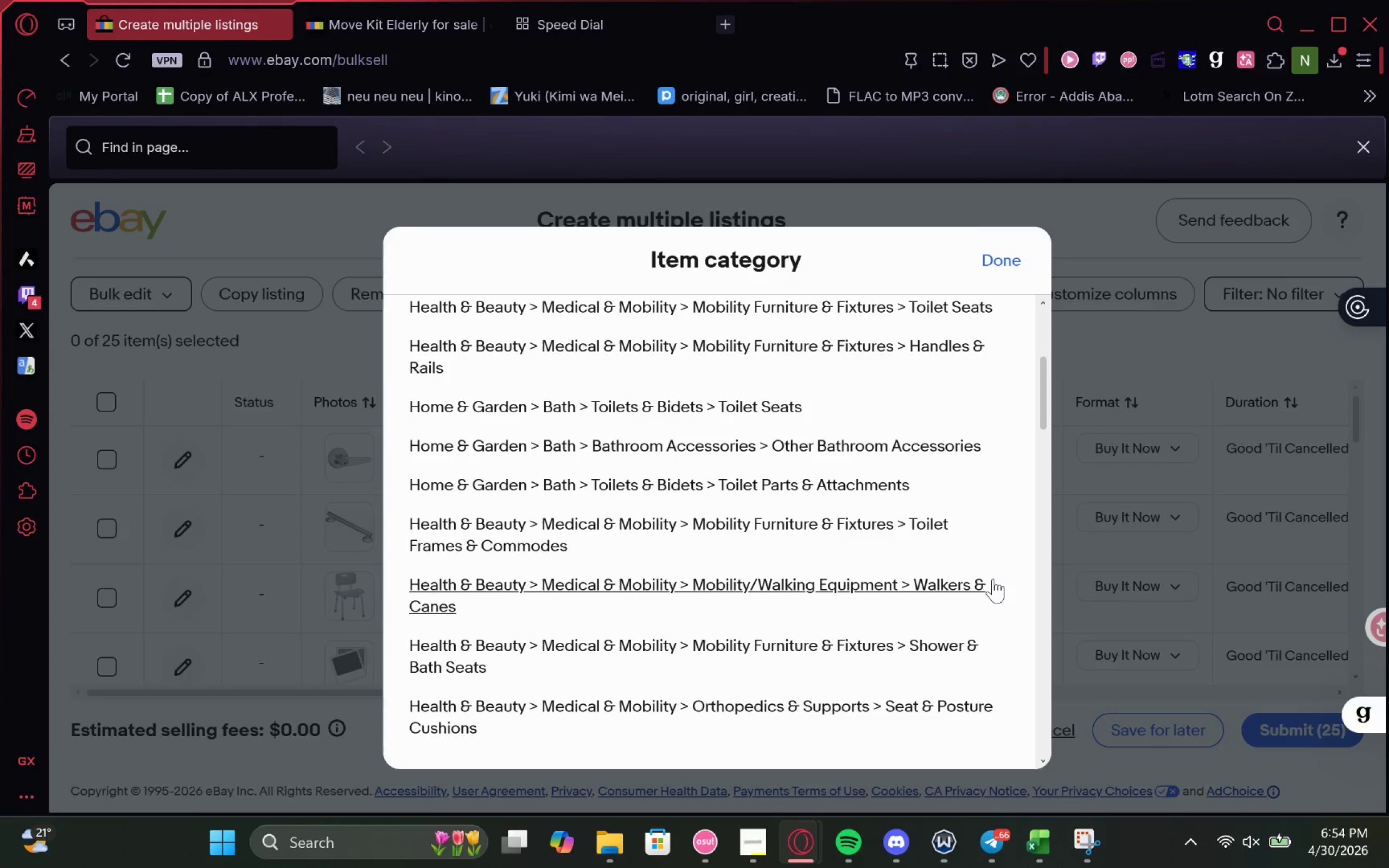 
left_click([783, 590])
 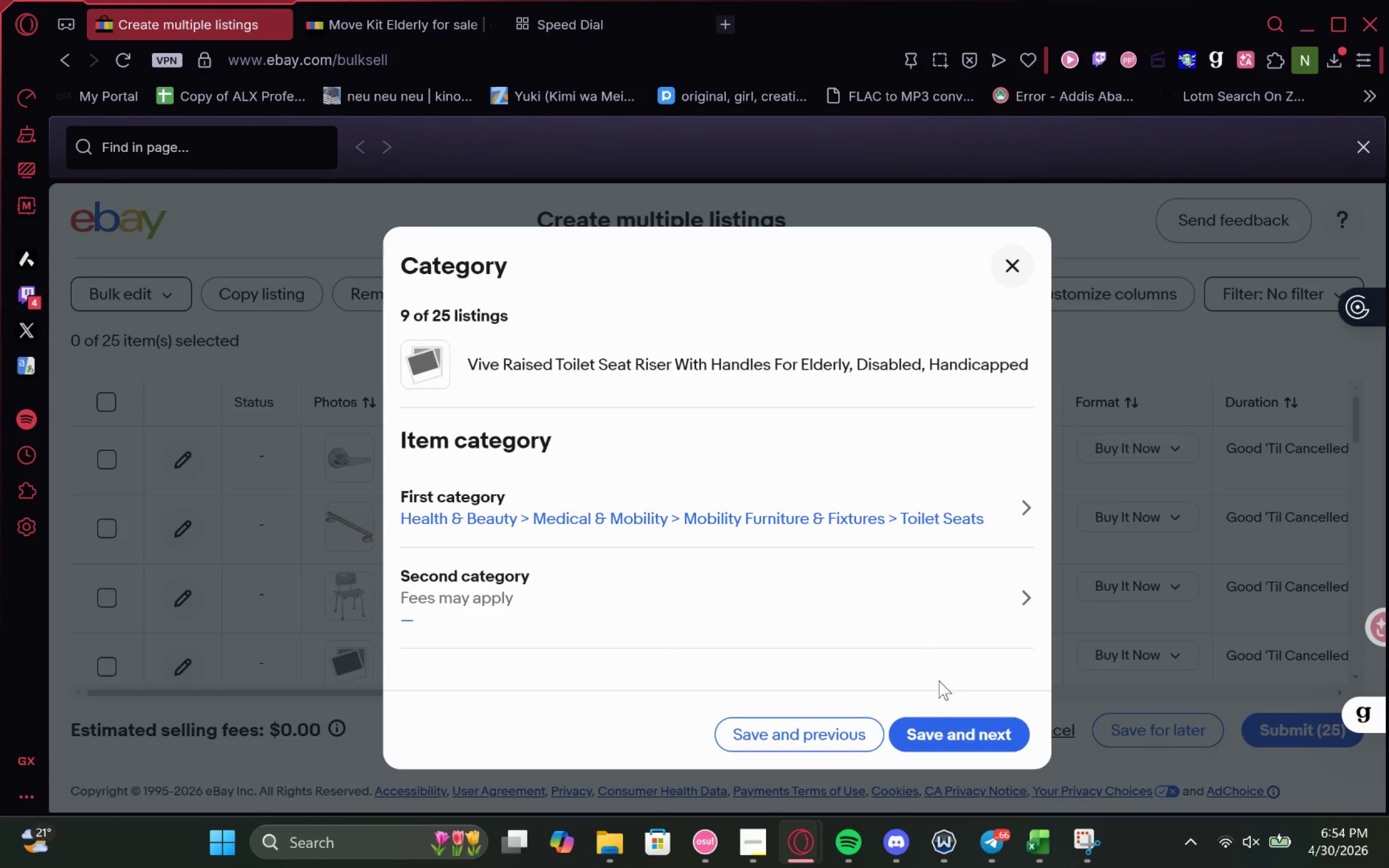 
double_click([934, 714])
 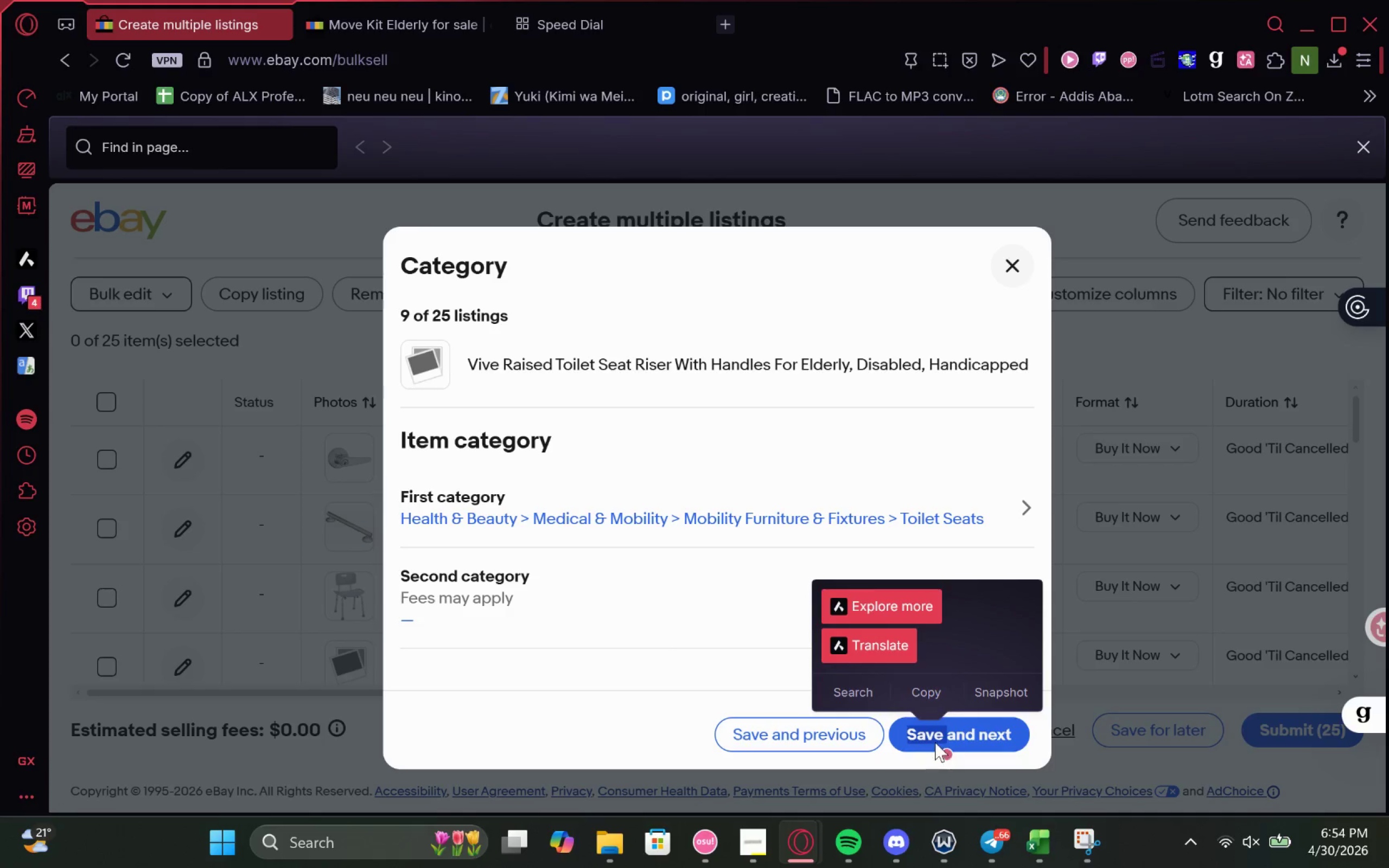 
left_click([936, 731])
 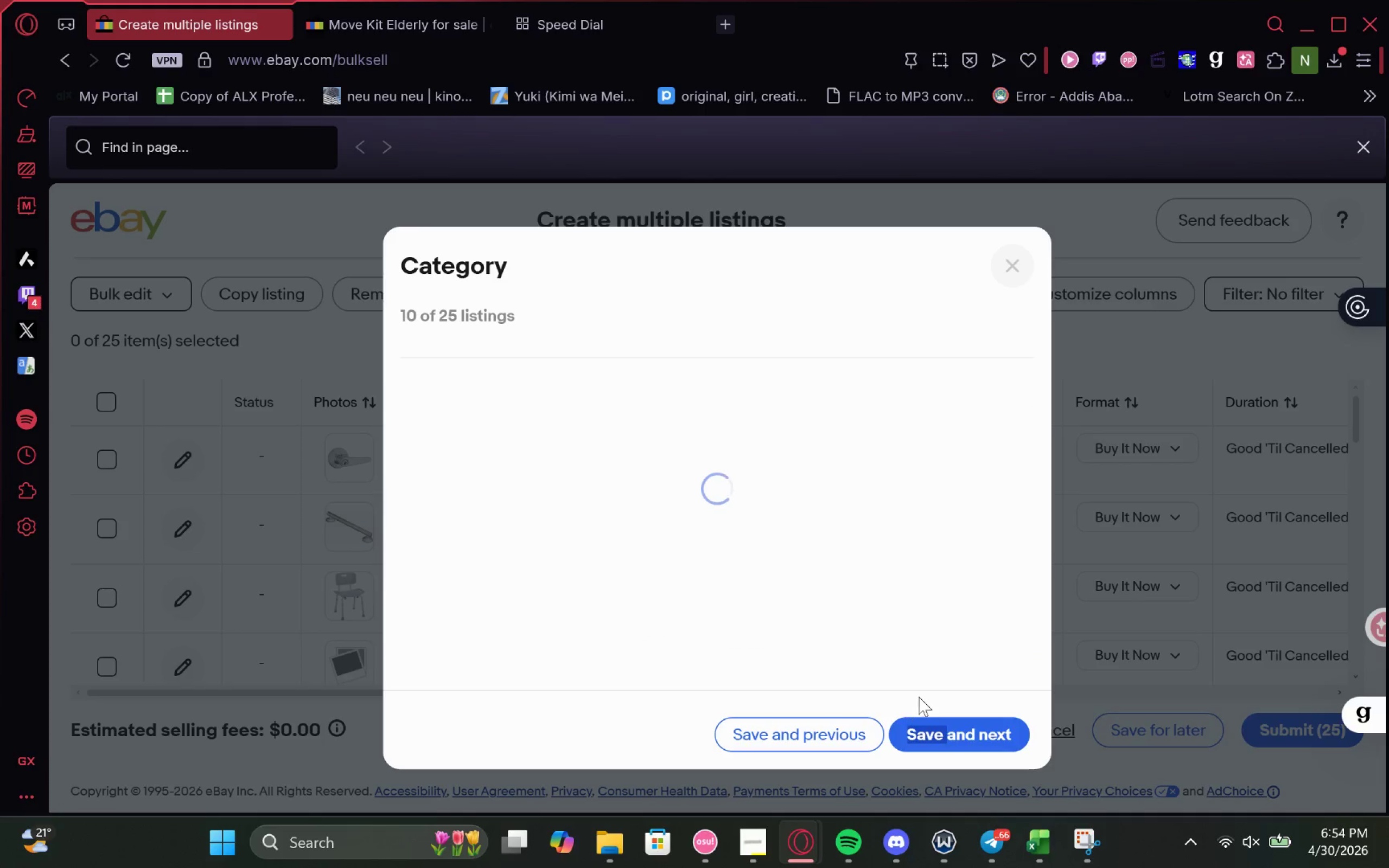 
left_click_drag(start_coordinate=[939, 678], to_coordinate=[939, 673])
 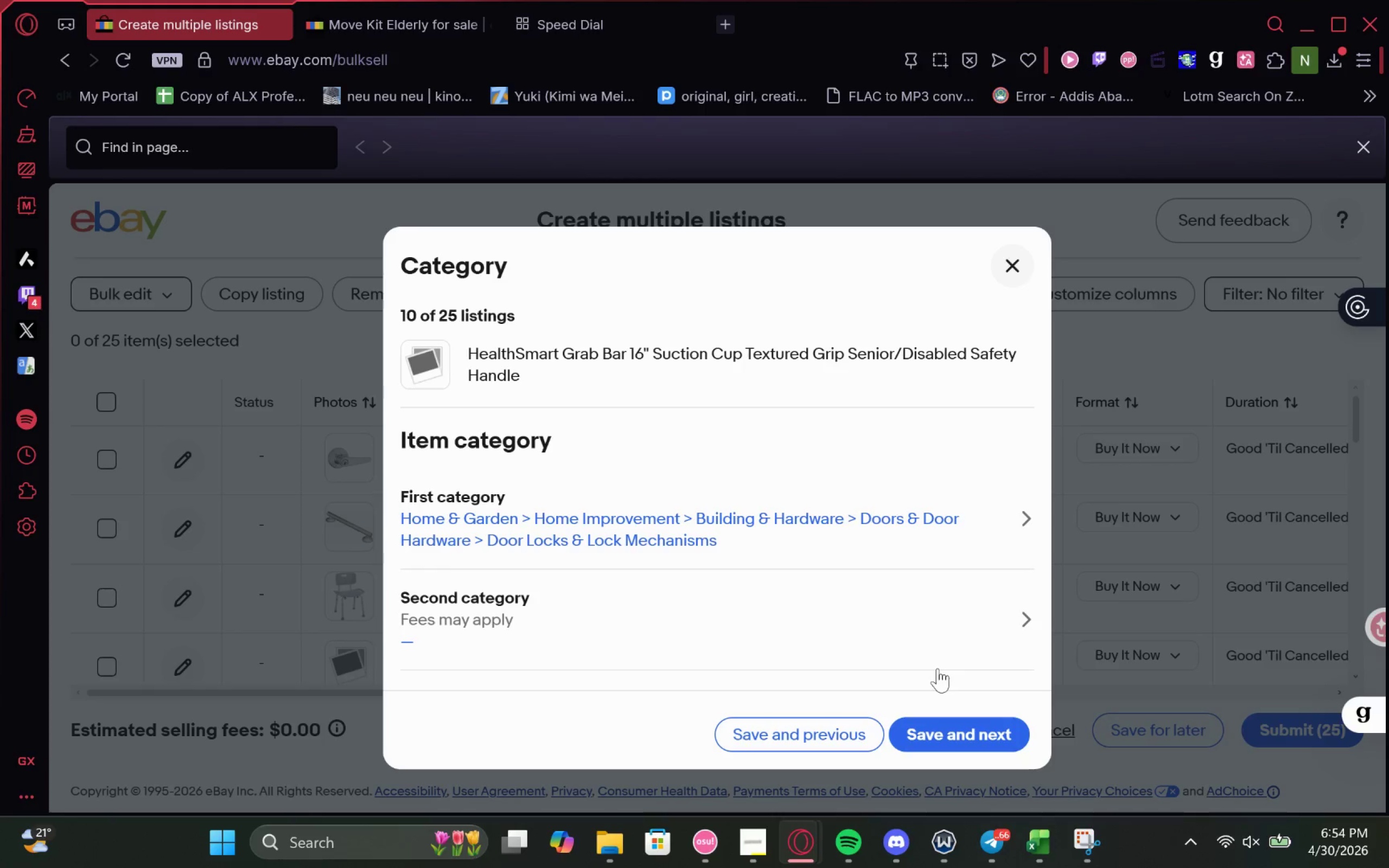 
wait(13.6)
 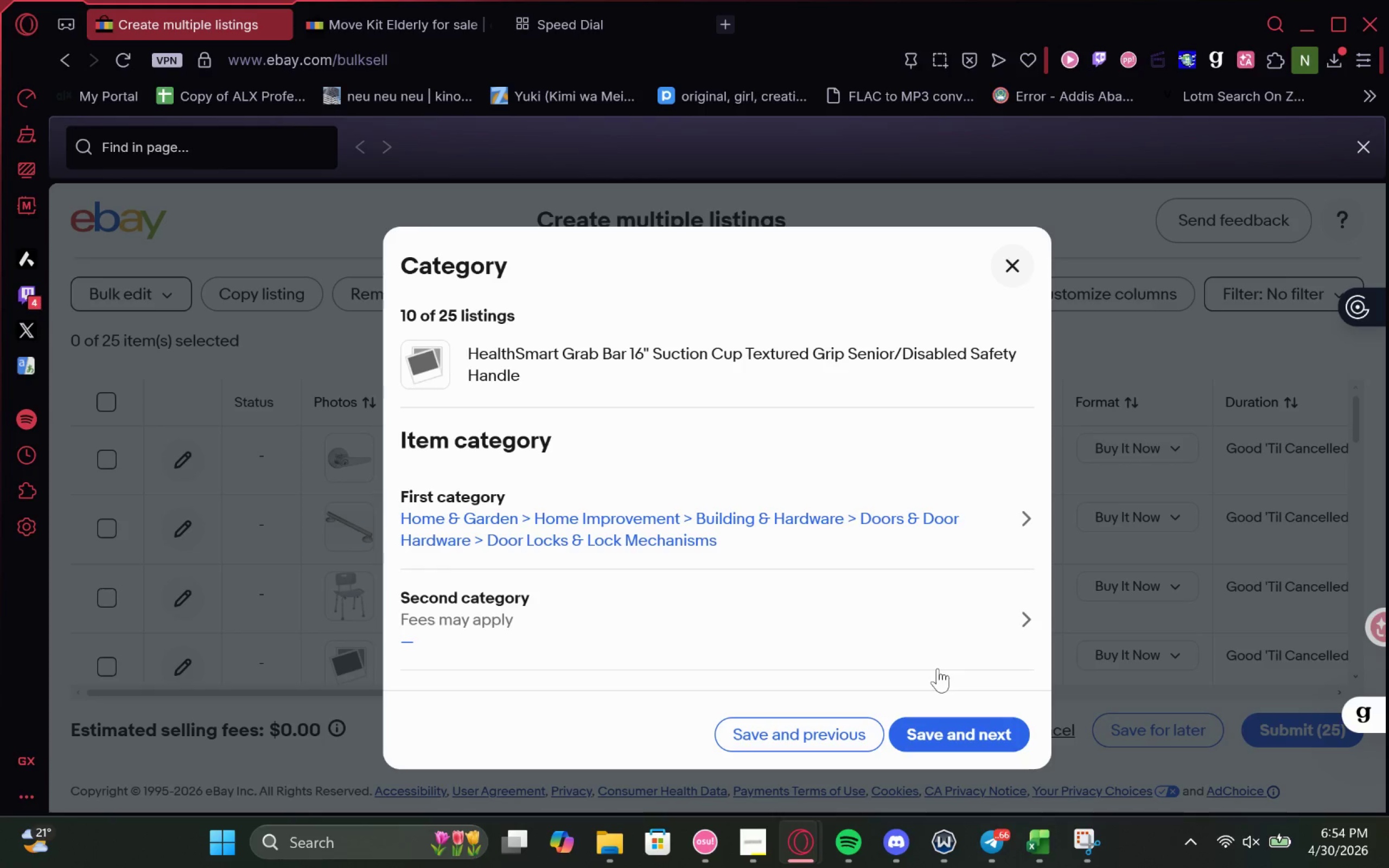 
left_click([806, 543])
 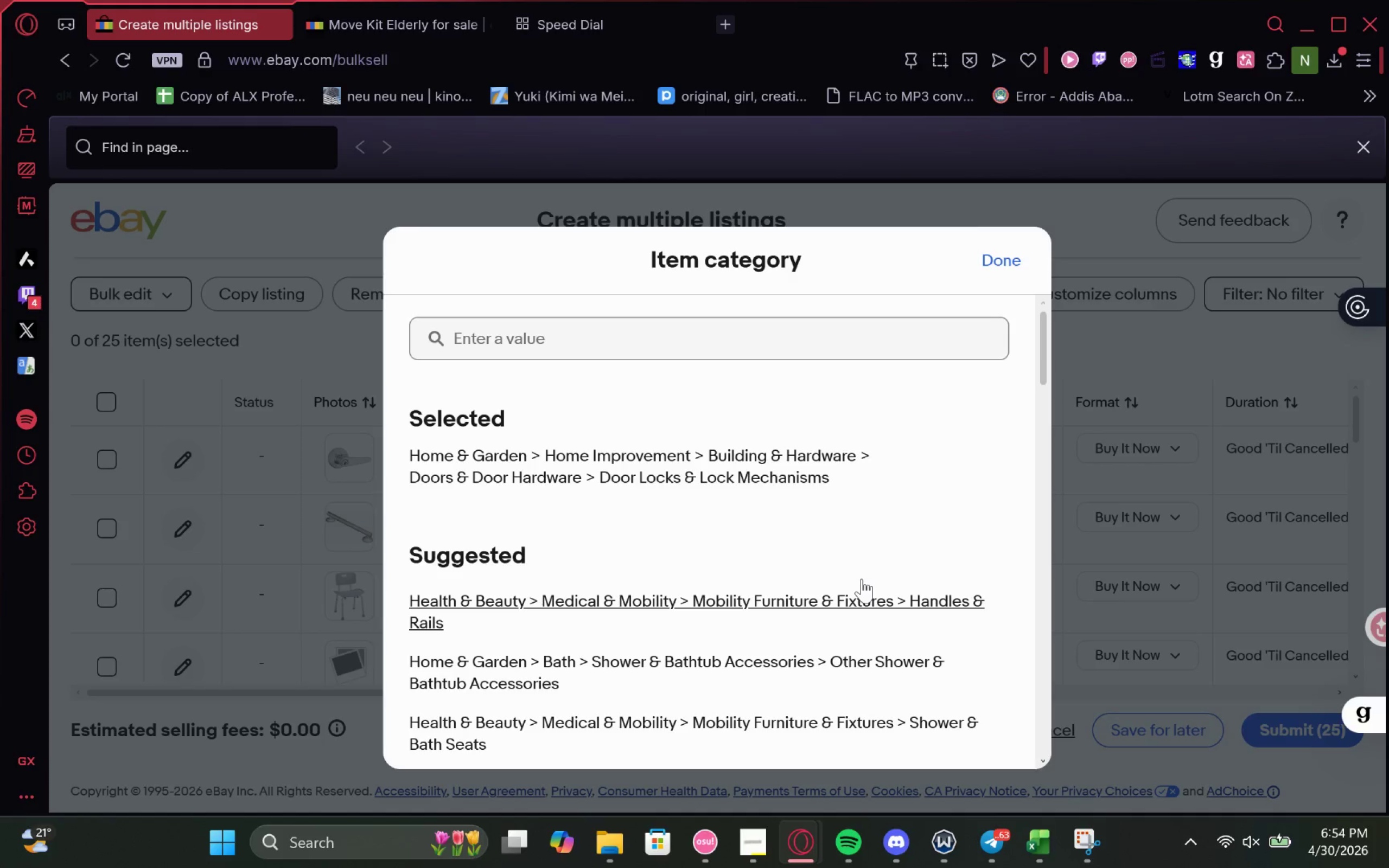 
wait(8.06)
 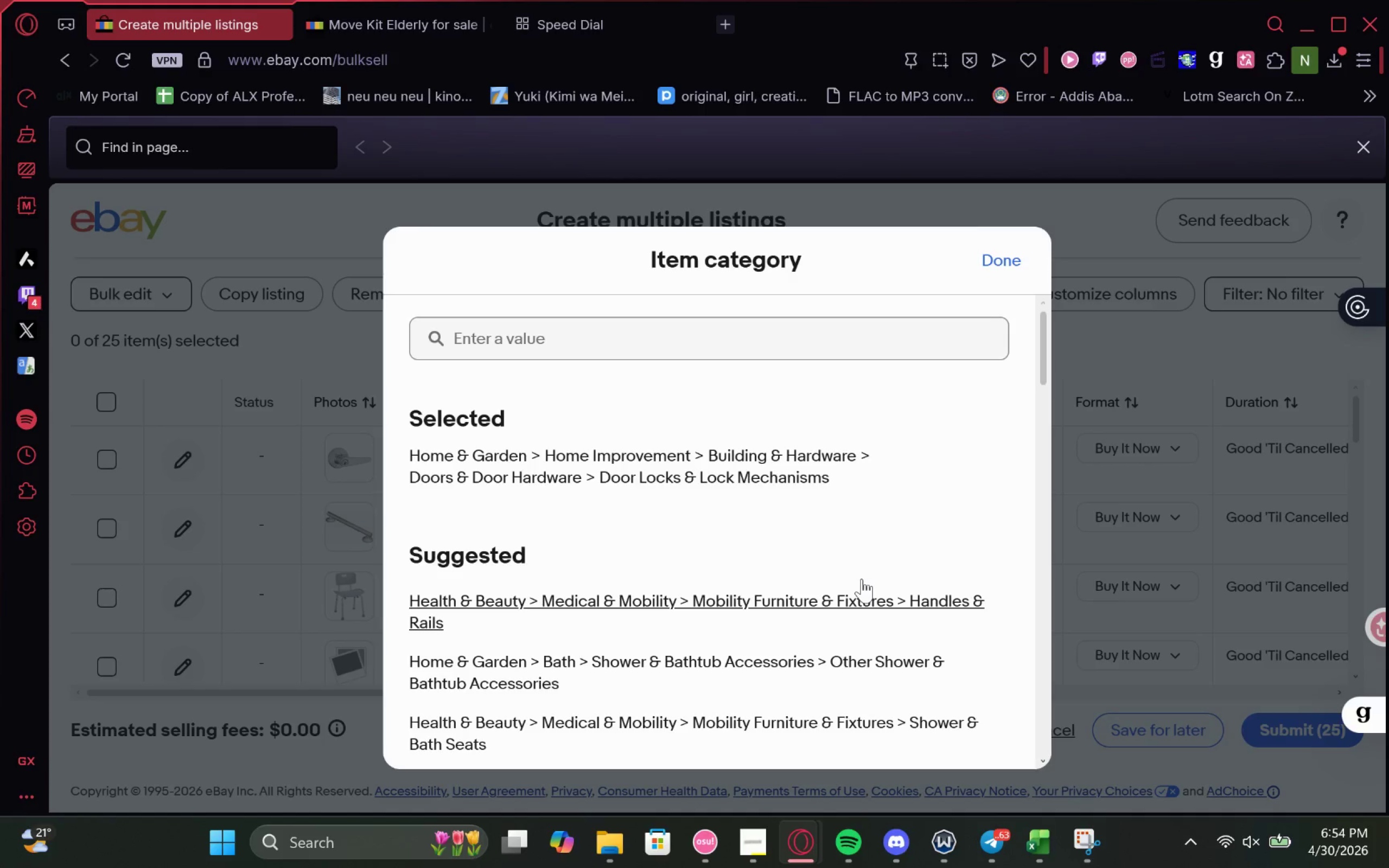 
mouse_move([837, 612])
 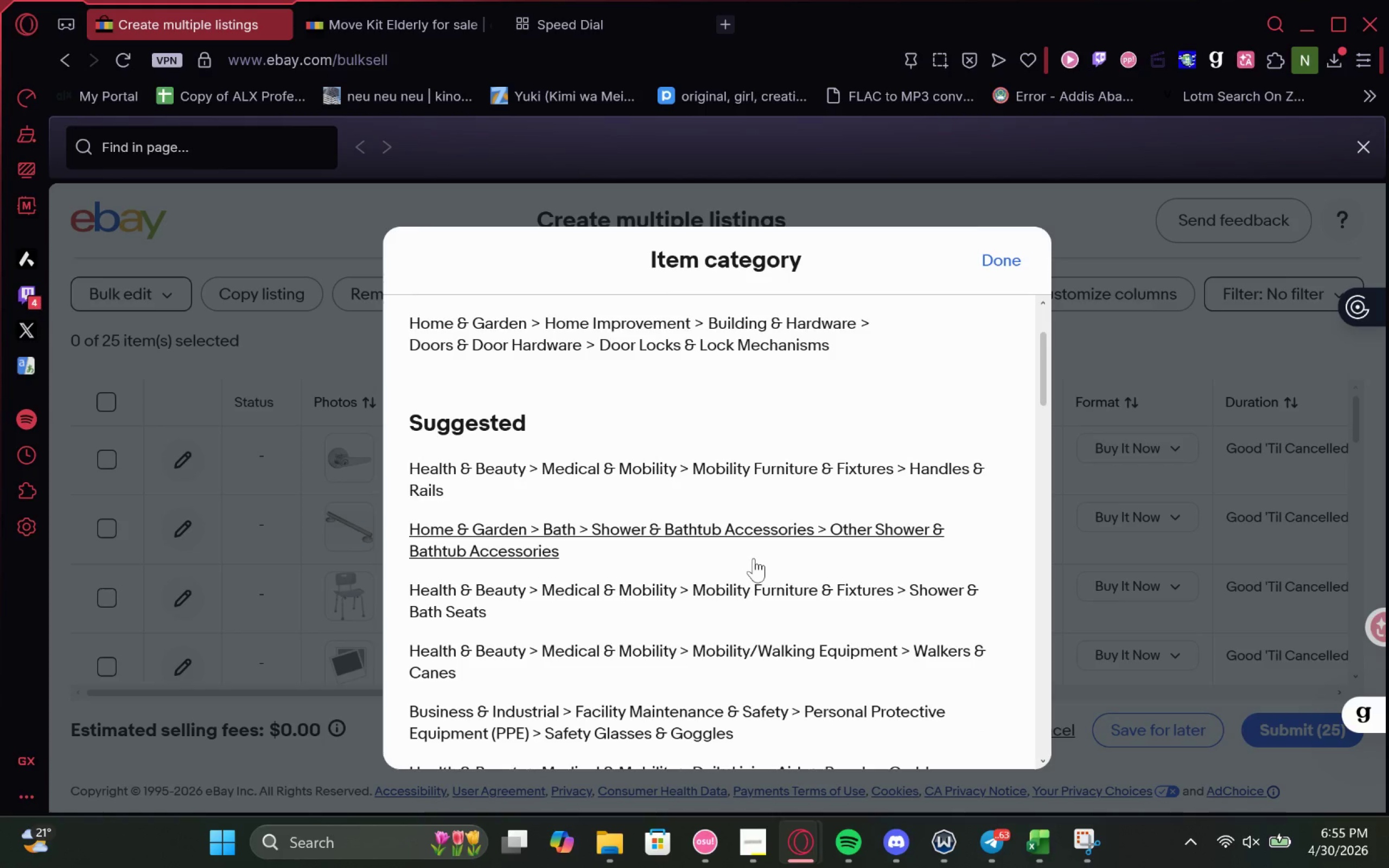 
left_click([757, 554])
 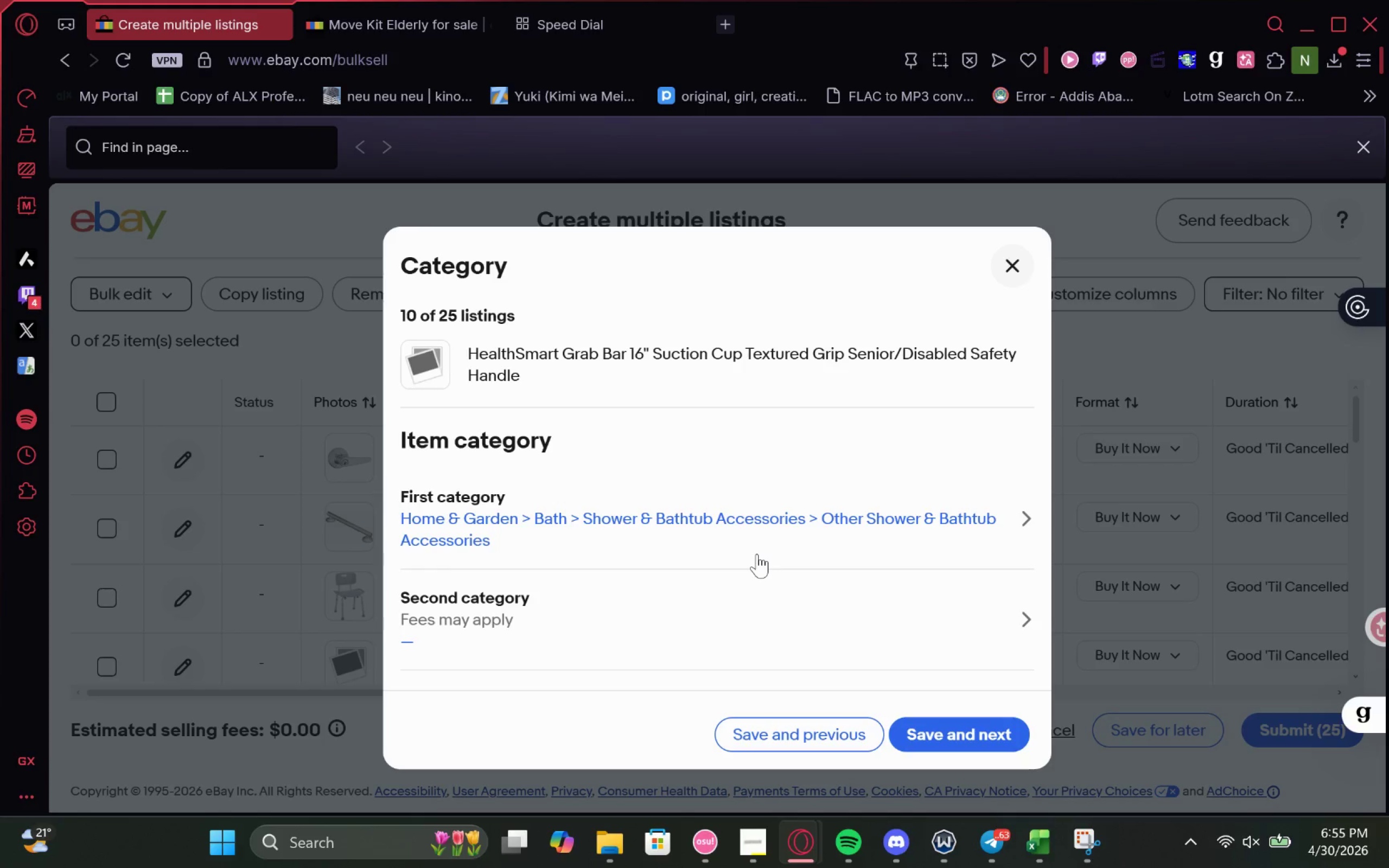 
left_click([556, 615])
 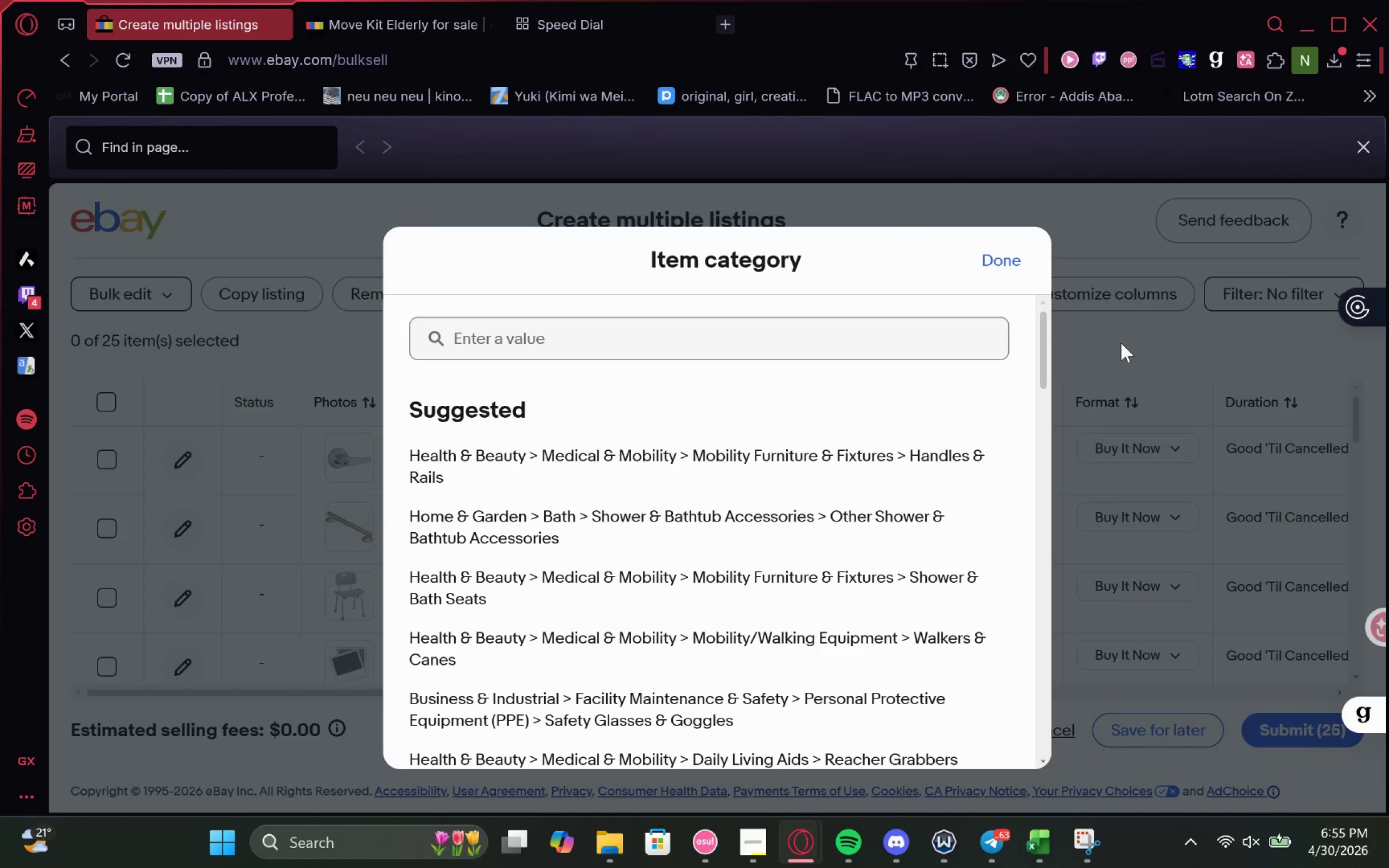 
left_click([985, 263])
 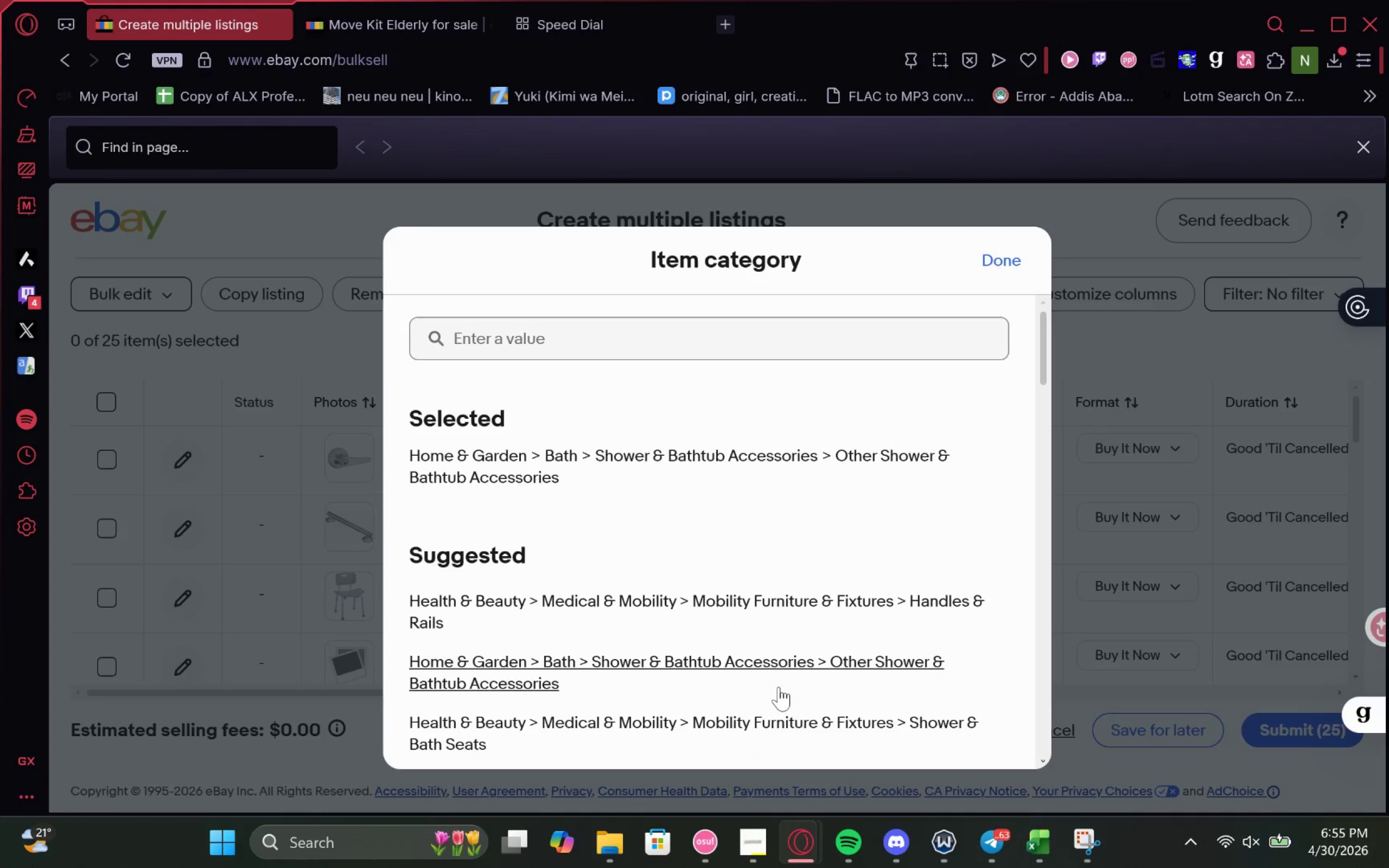 
left_click([854, 598])
 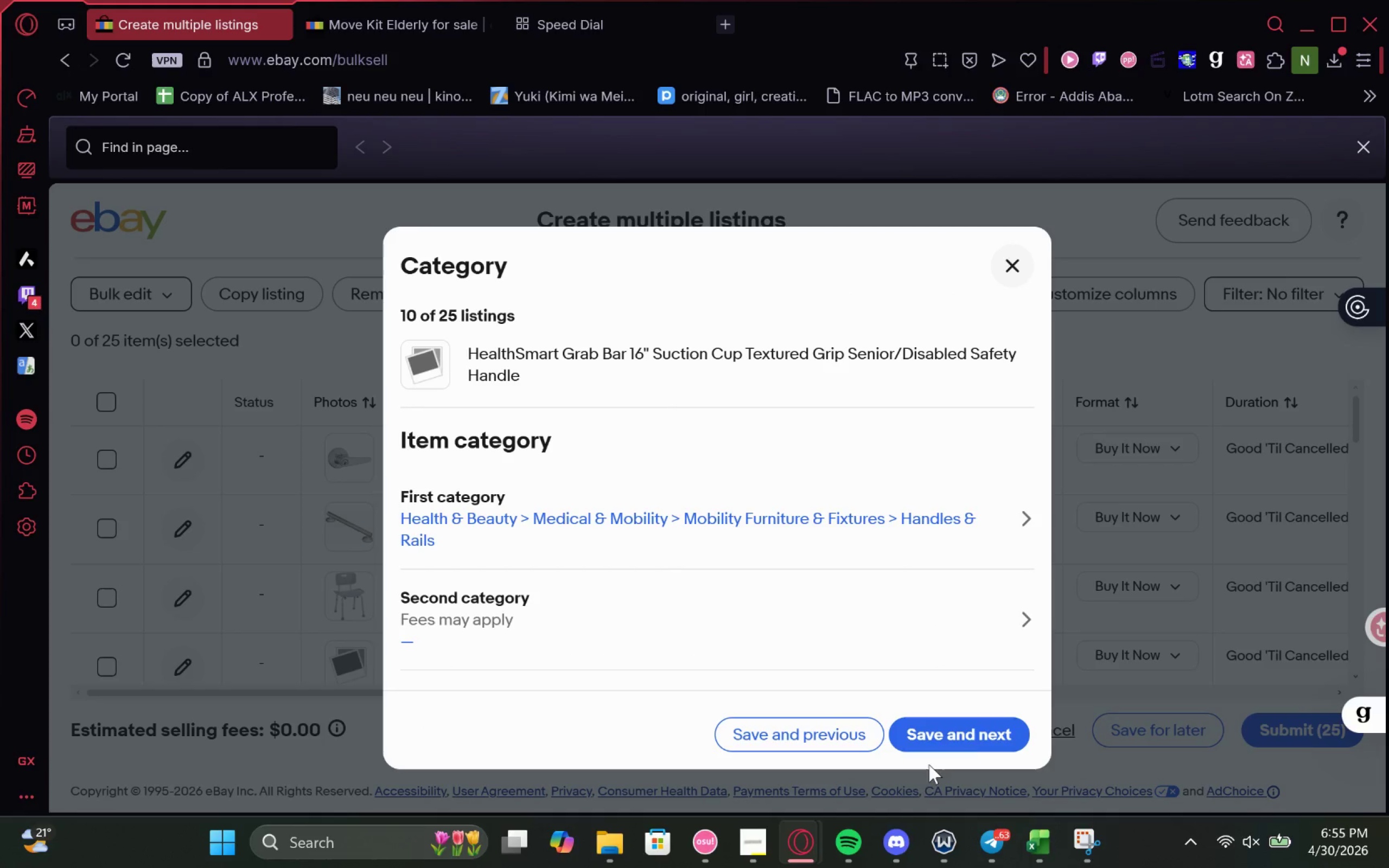 
left_click([970, 738])
 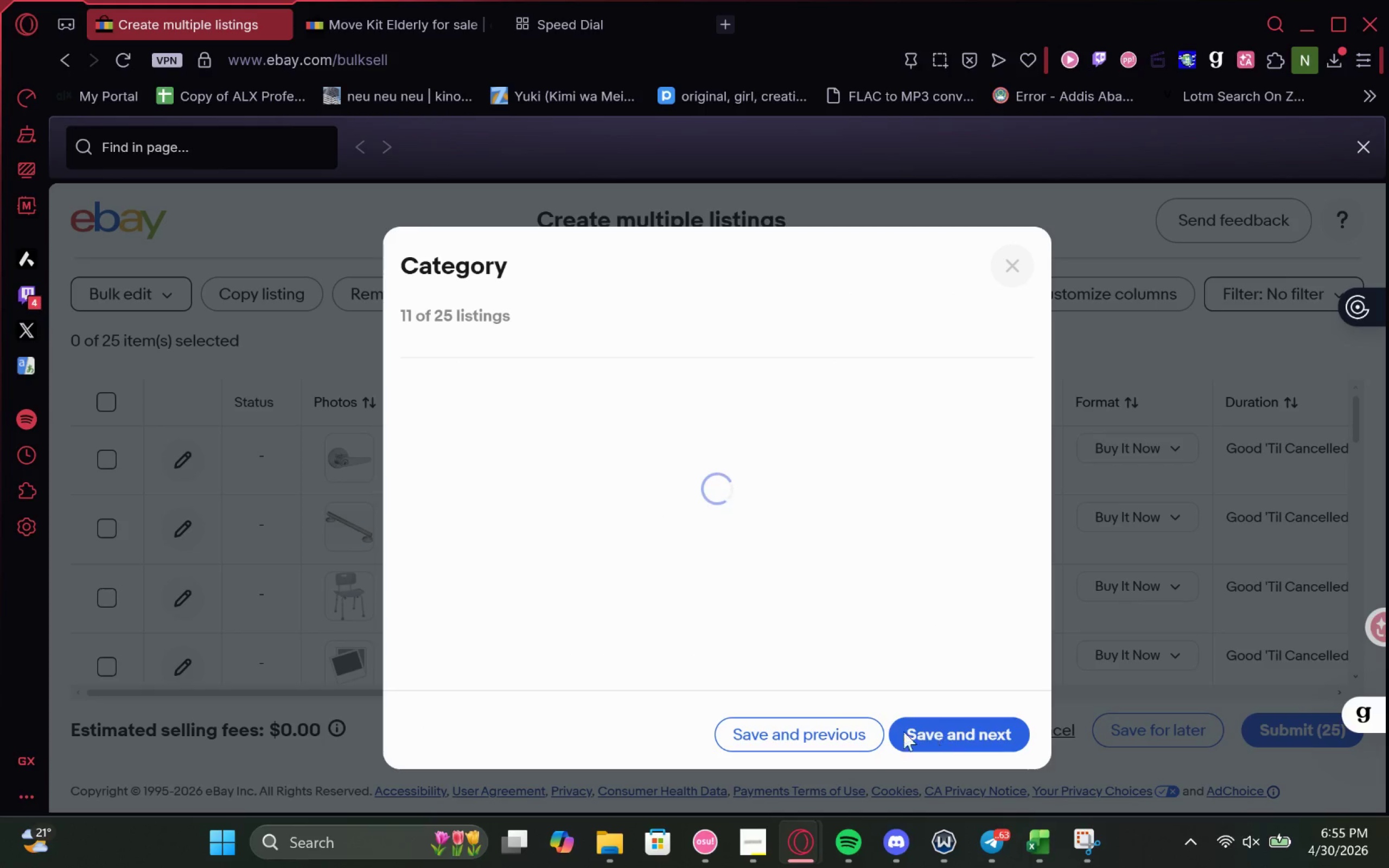 
mouse_move([558, 423])
 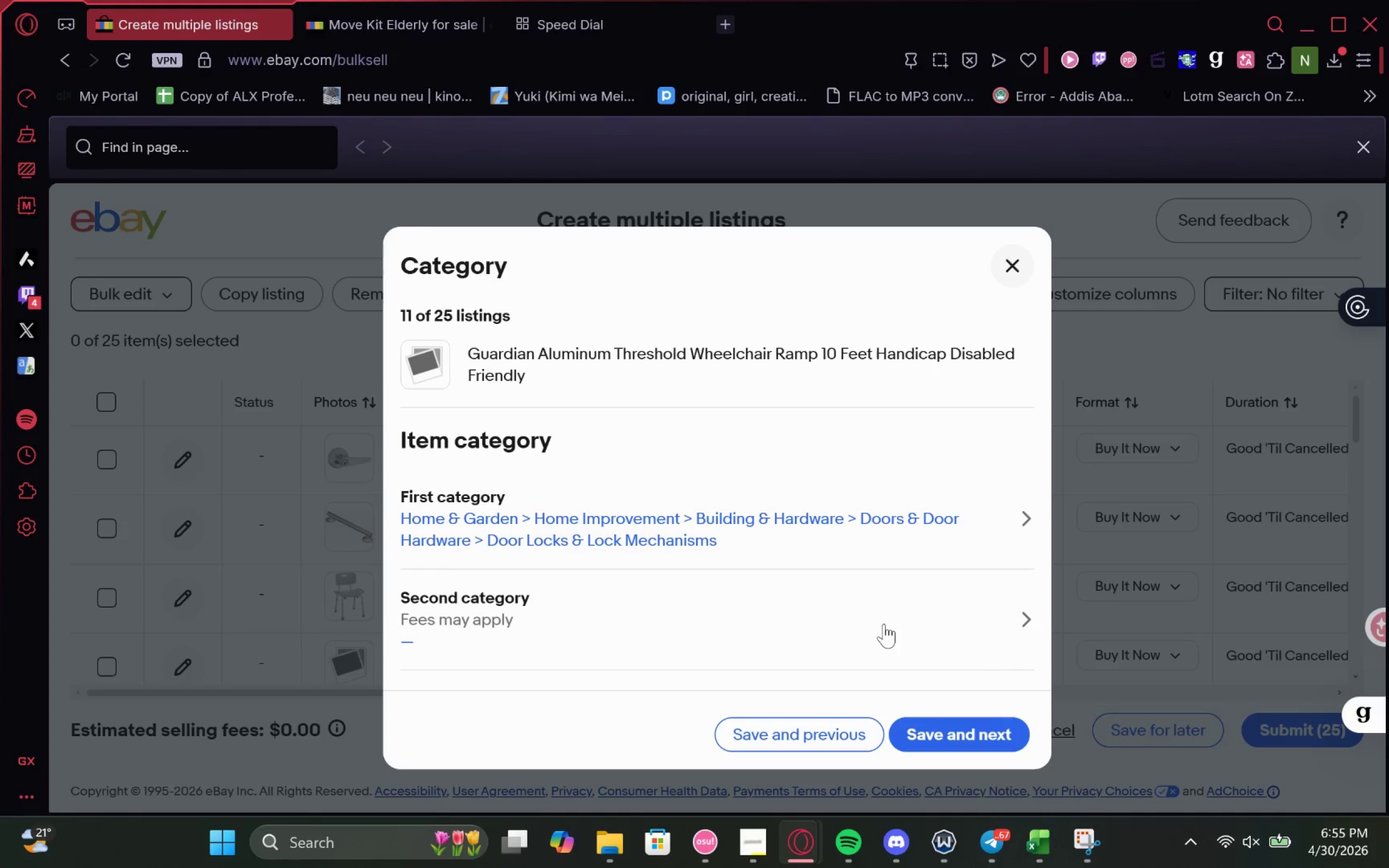 
wait(7.93)
 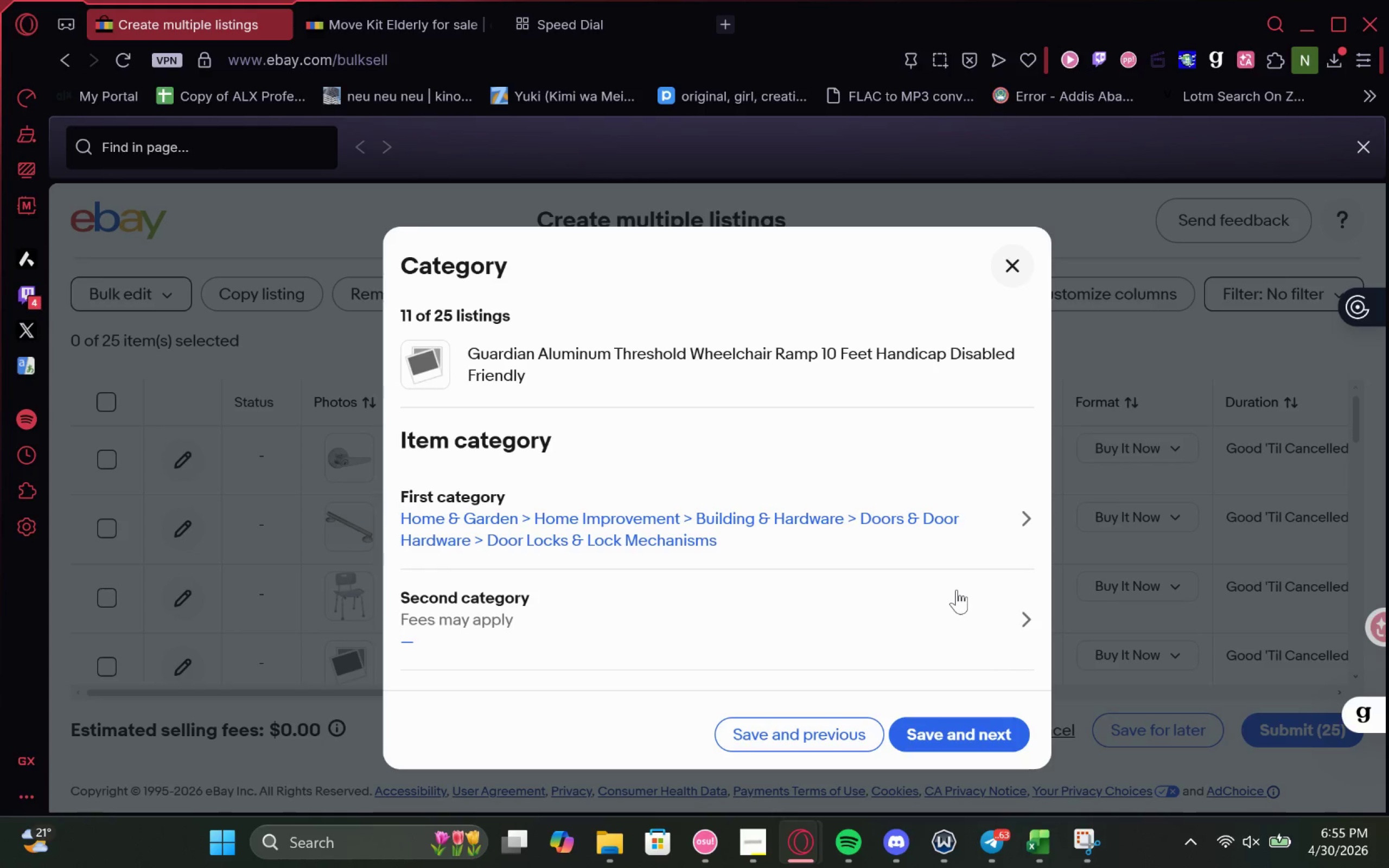 
left_click_drag(start_coordinate=[843, 545], to_coordinate=[838, 545])
 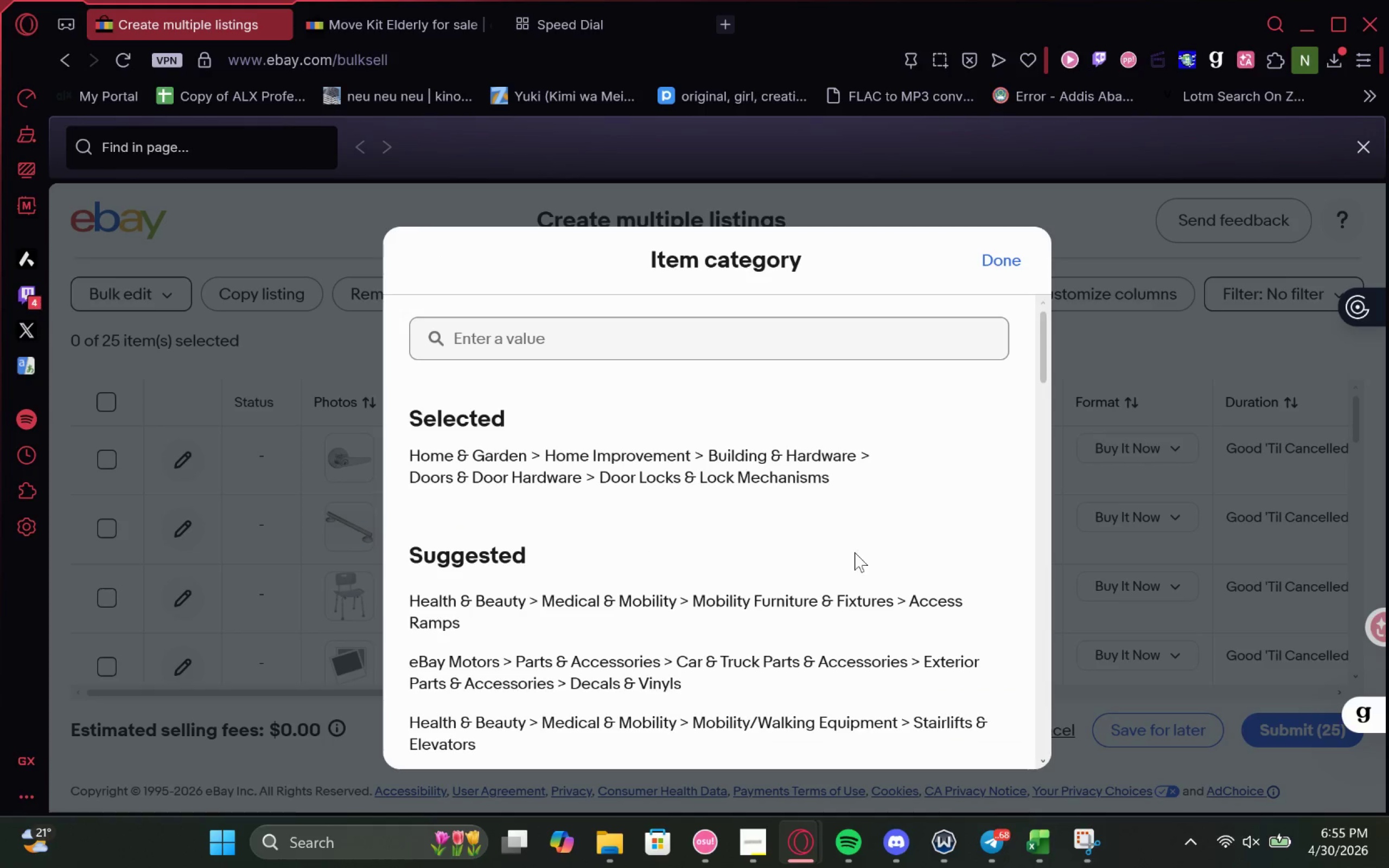 
left_click([775, 613])
 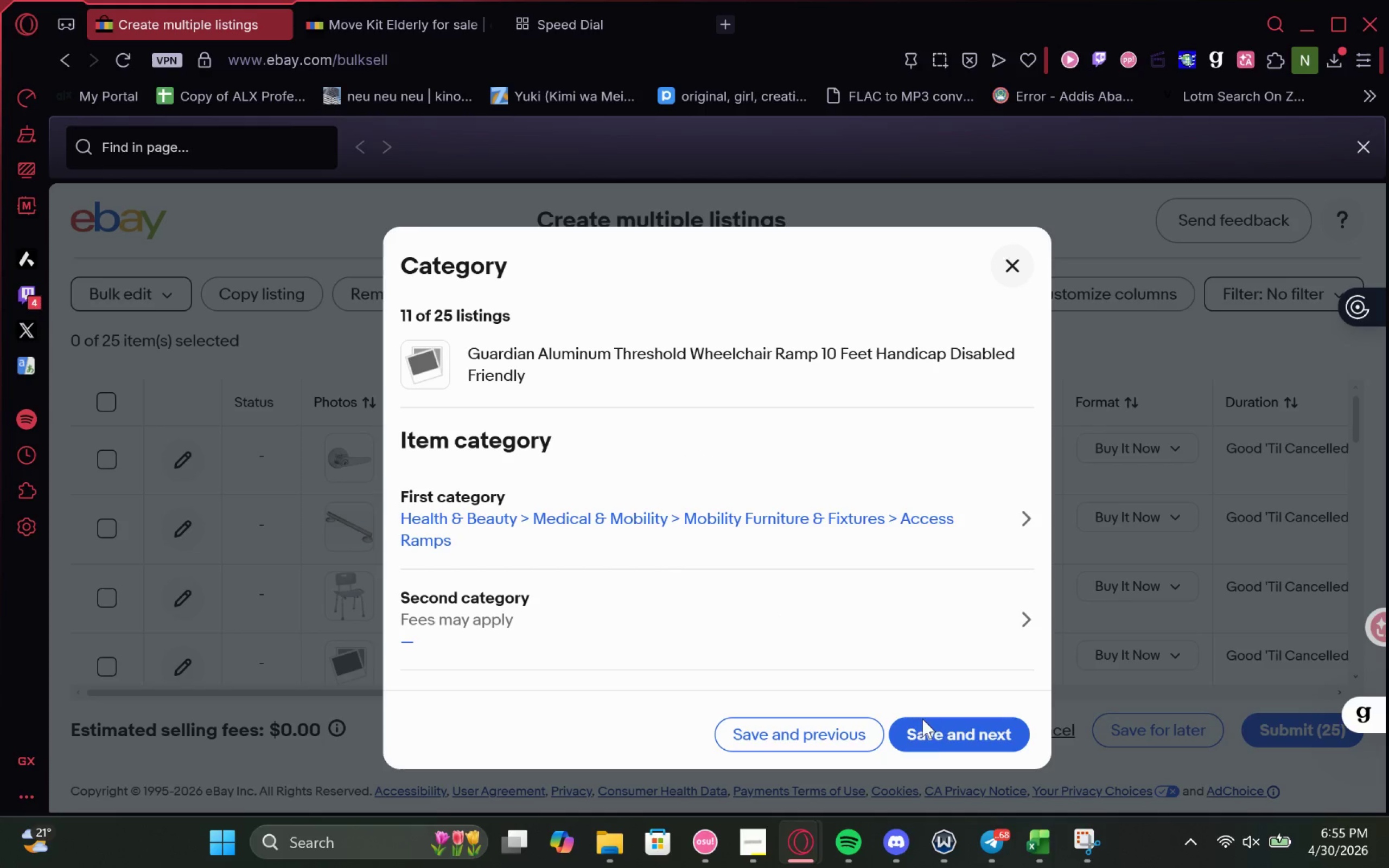 
left_click([940, 735])
 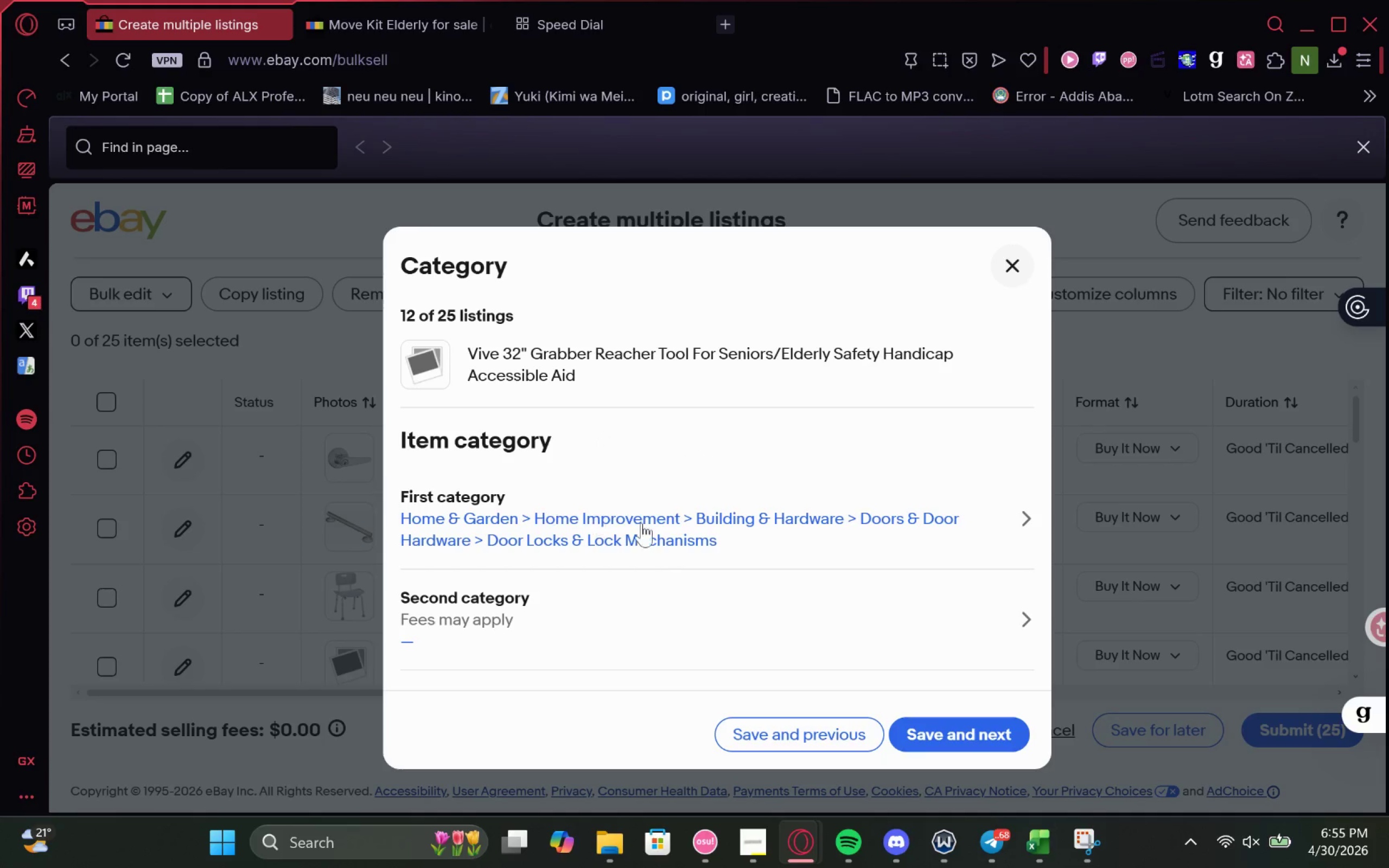 
wait(6.73)
 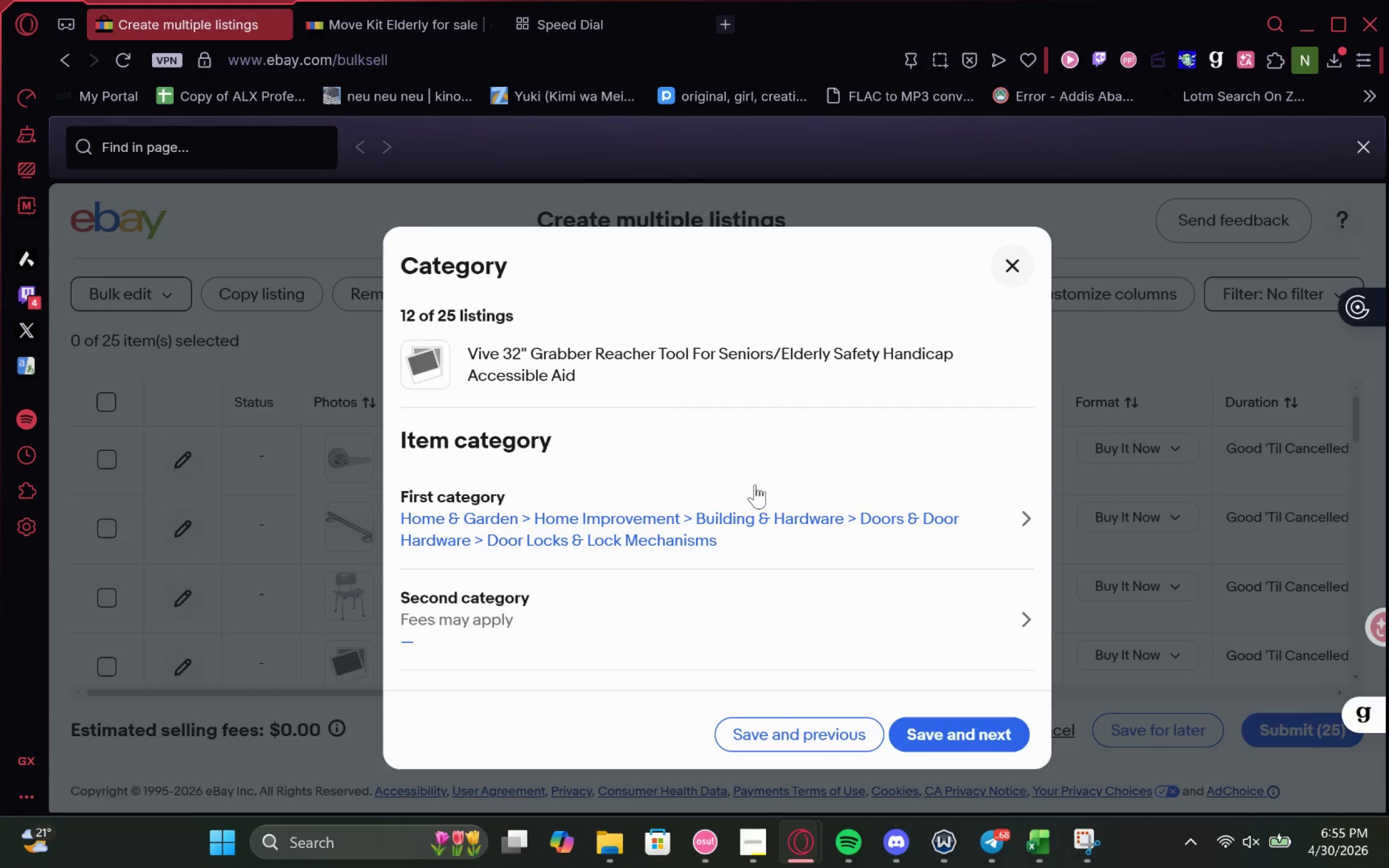 
left_click([776, 545])
 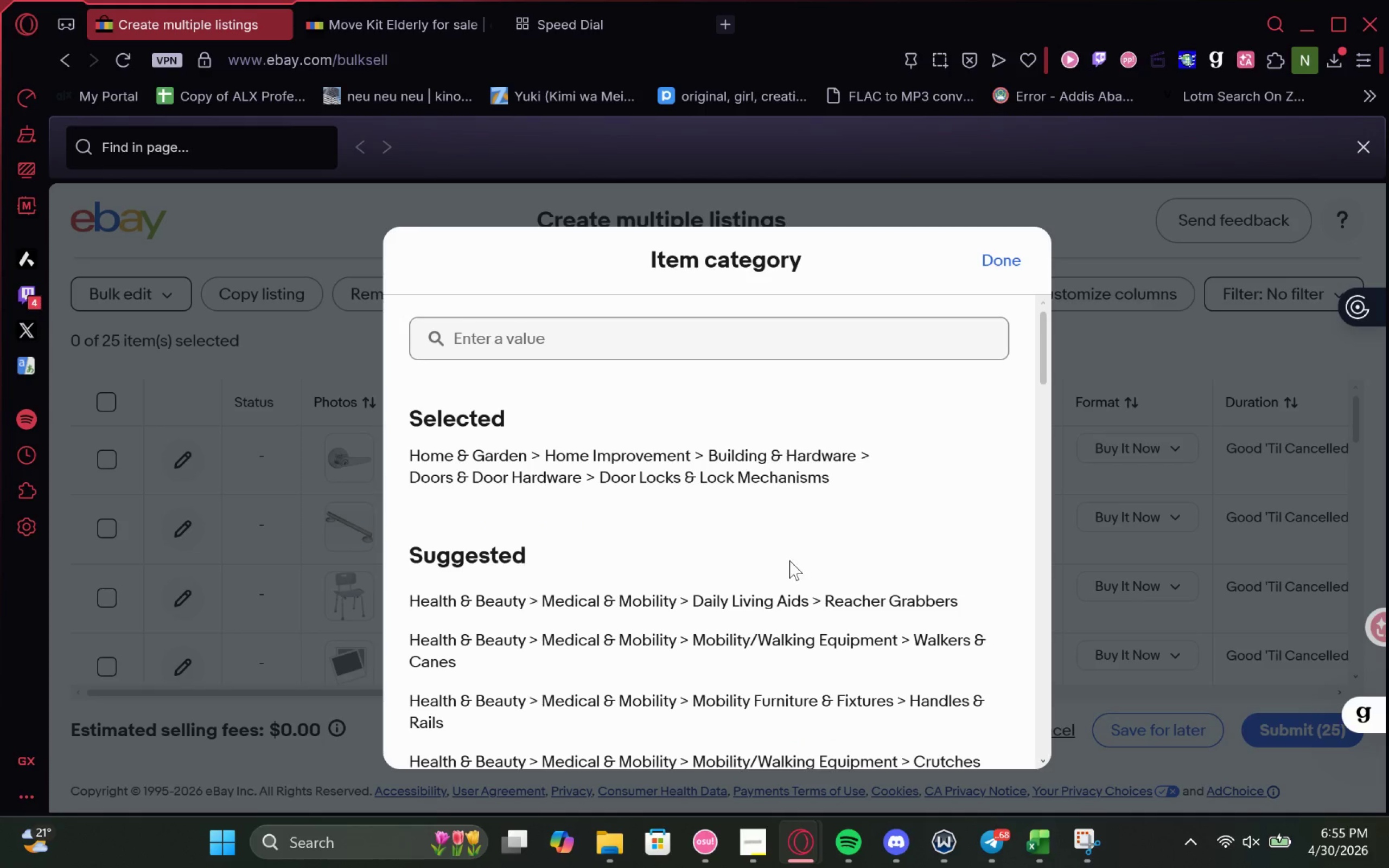 
left_click([802, 589])
 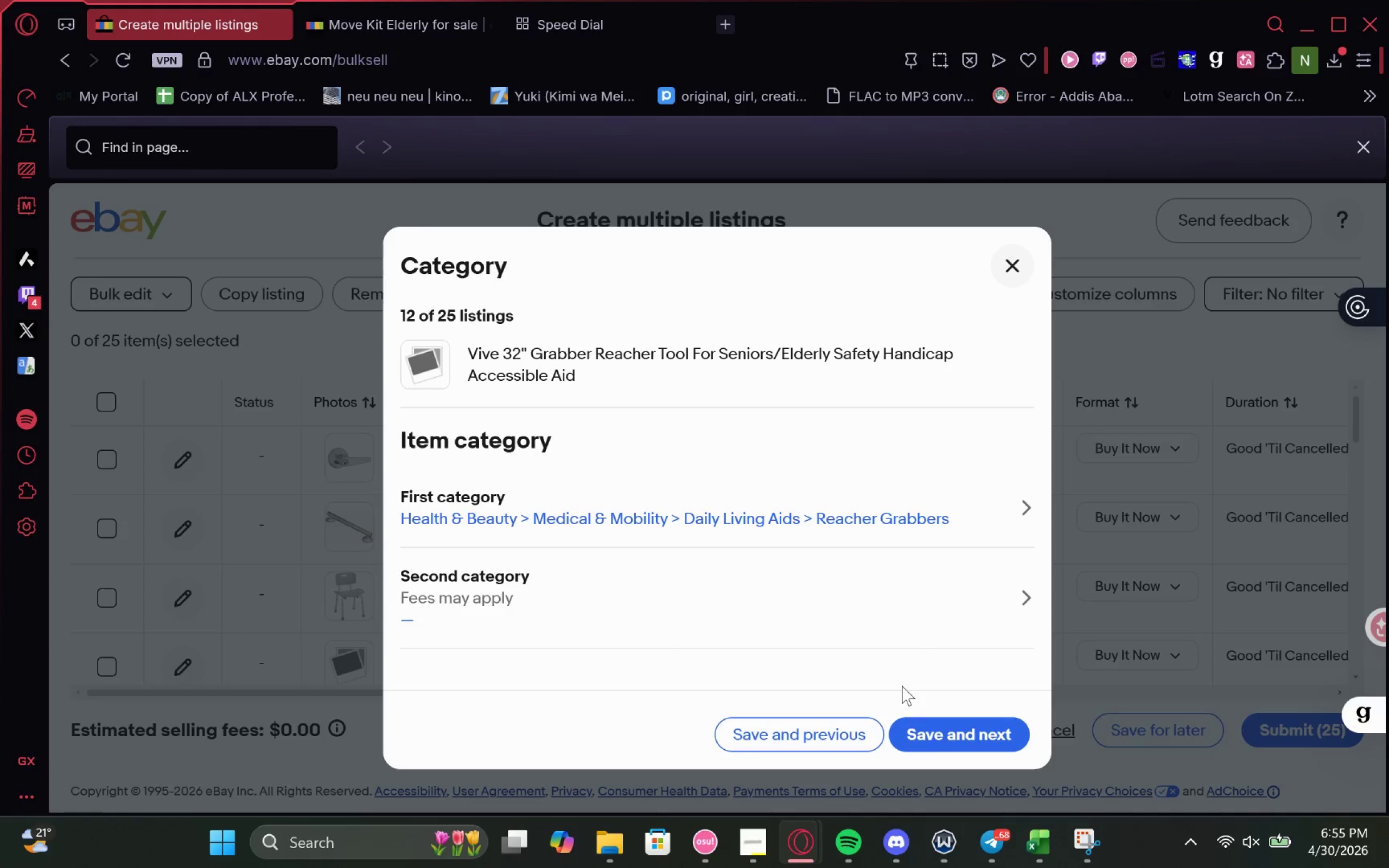 
left_click([933, 736])
 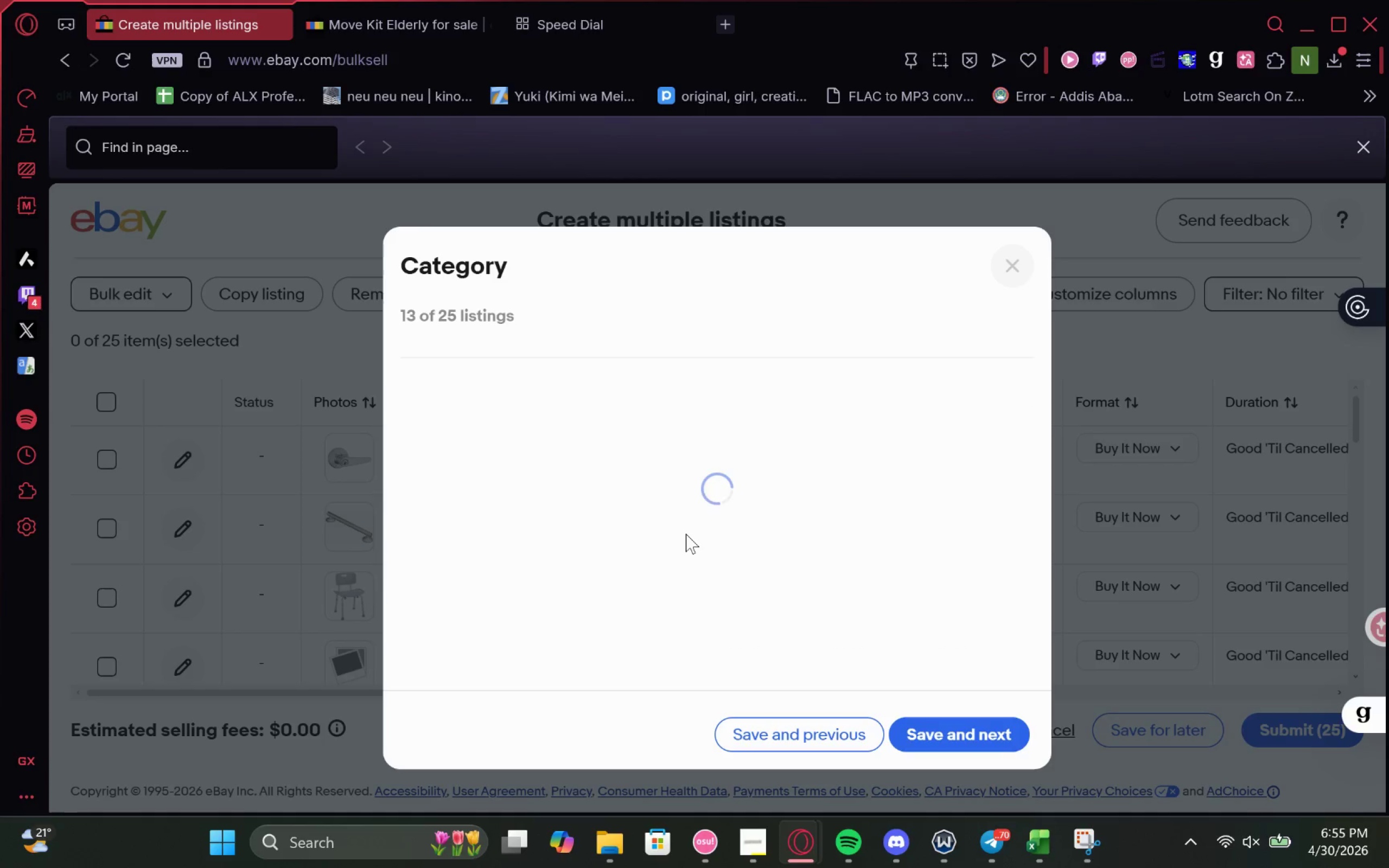 
wait(8.57)
 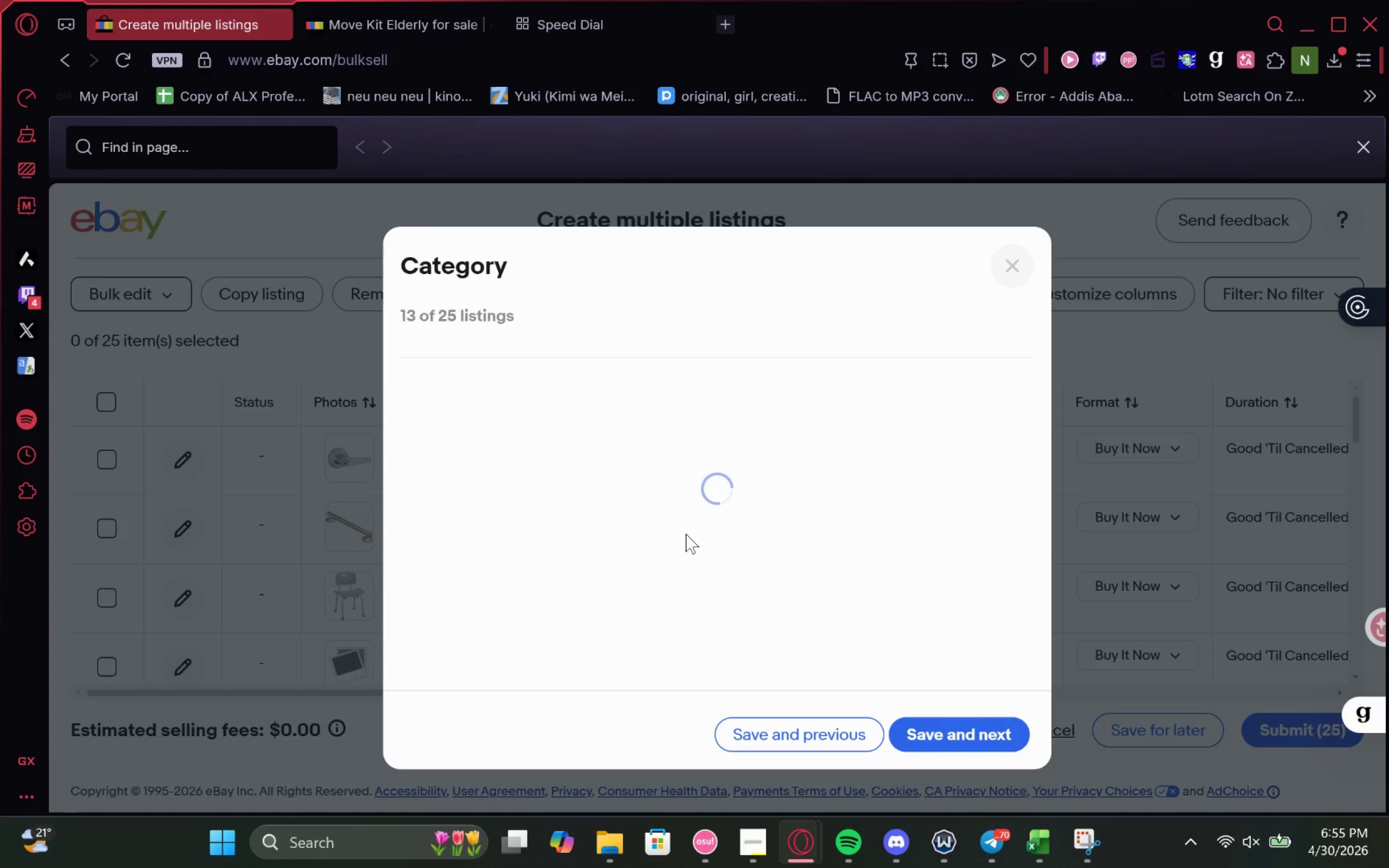 
left_click([769, 537])
 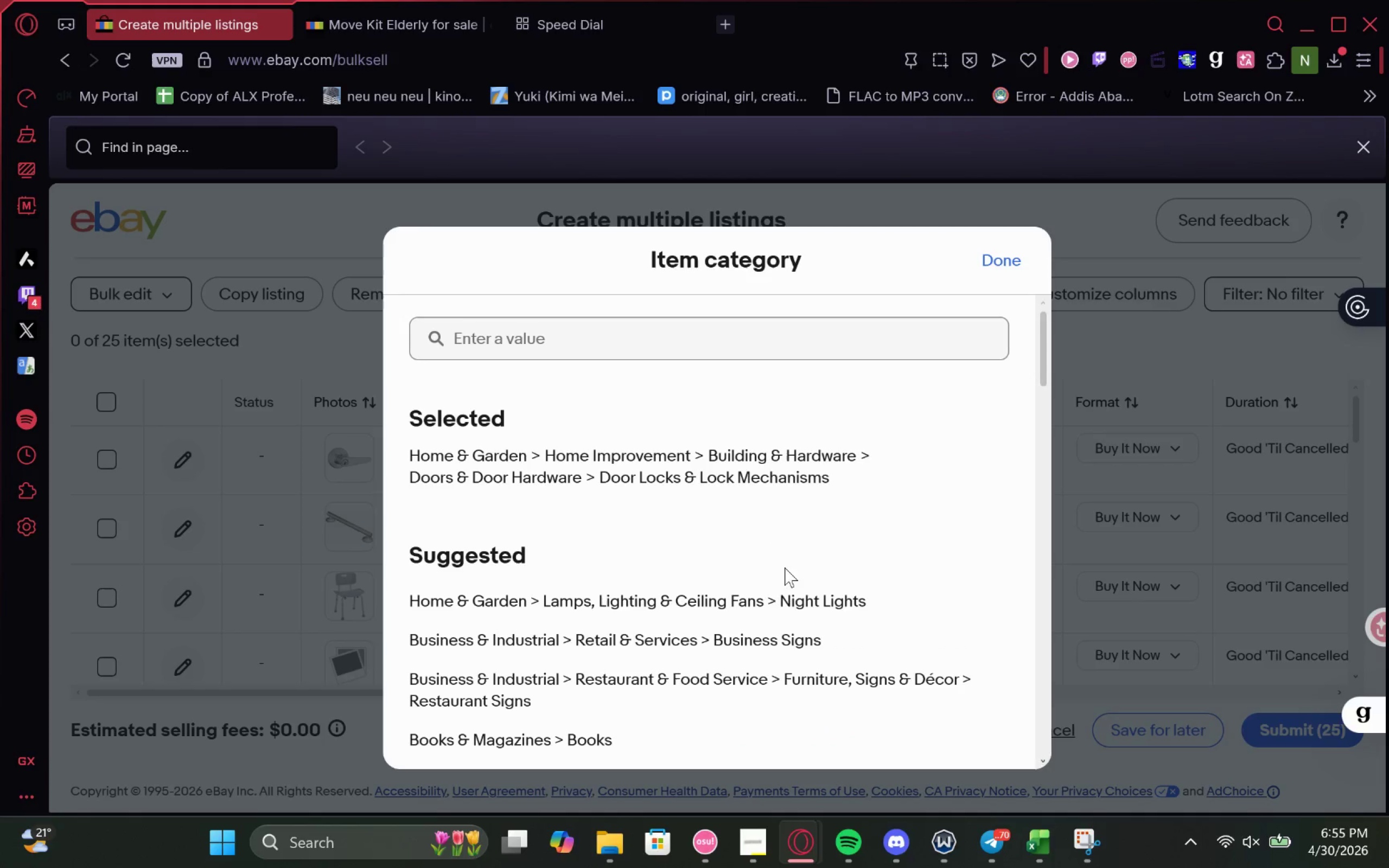 
left_click([786, 585])
 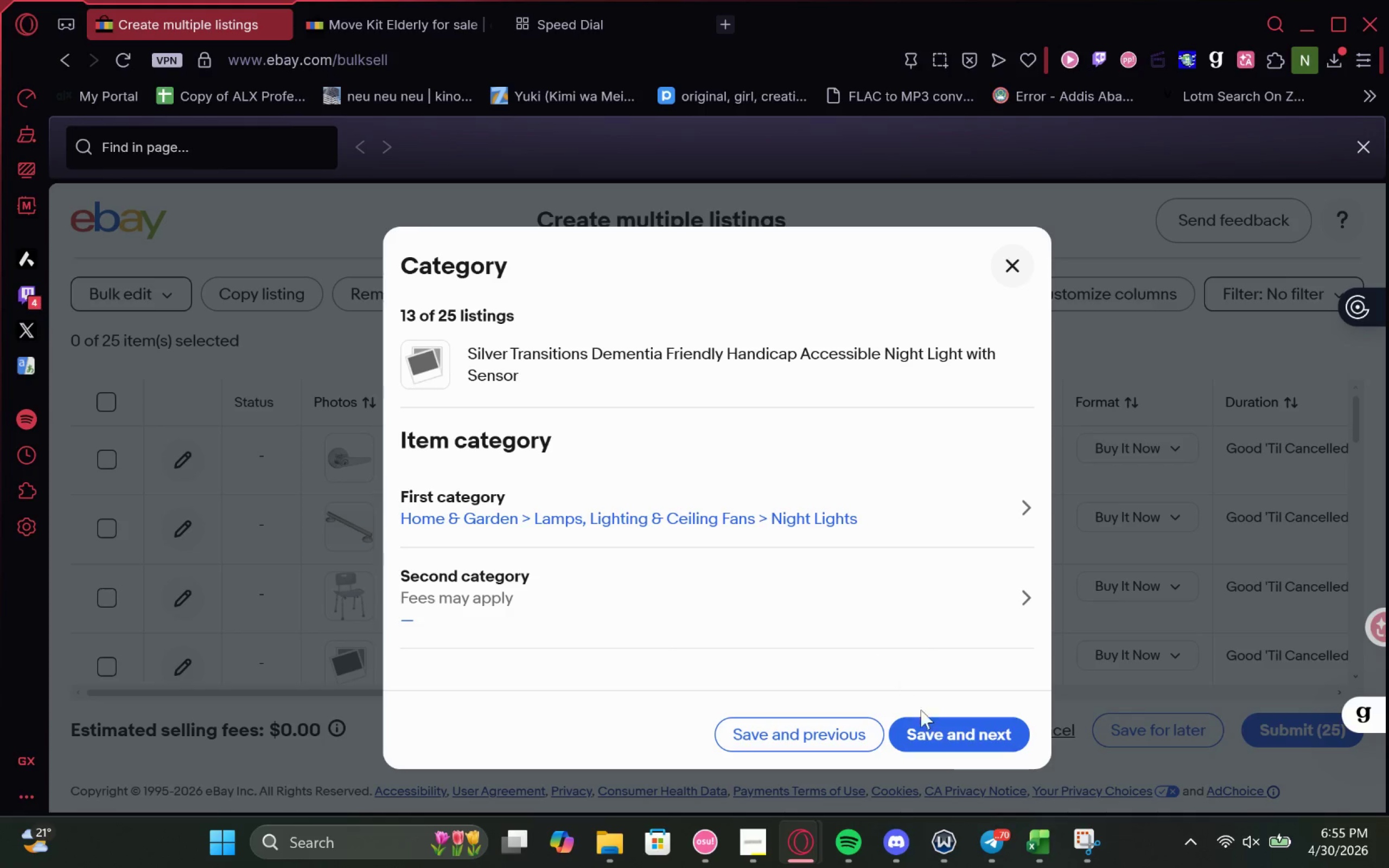 
left_click([946, 746])
 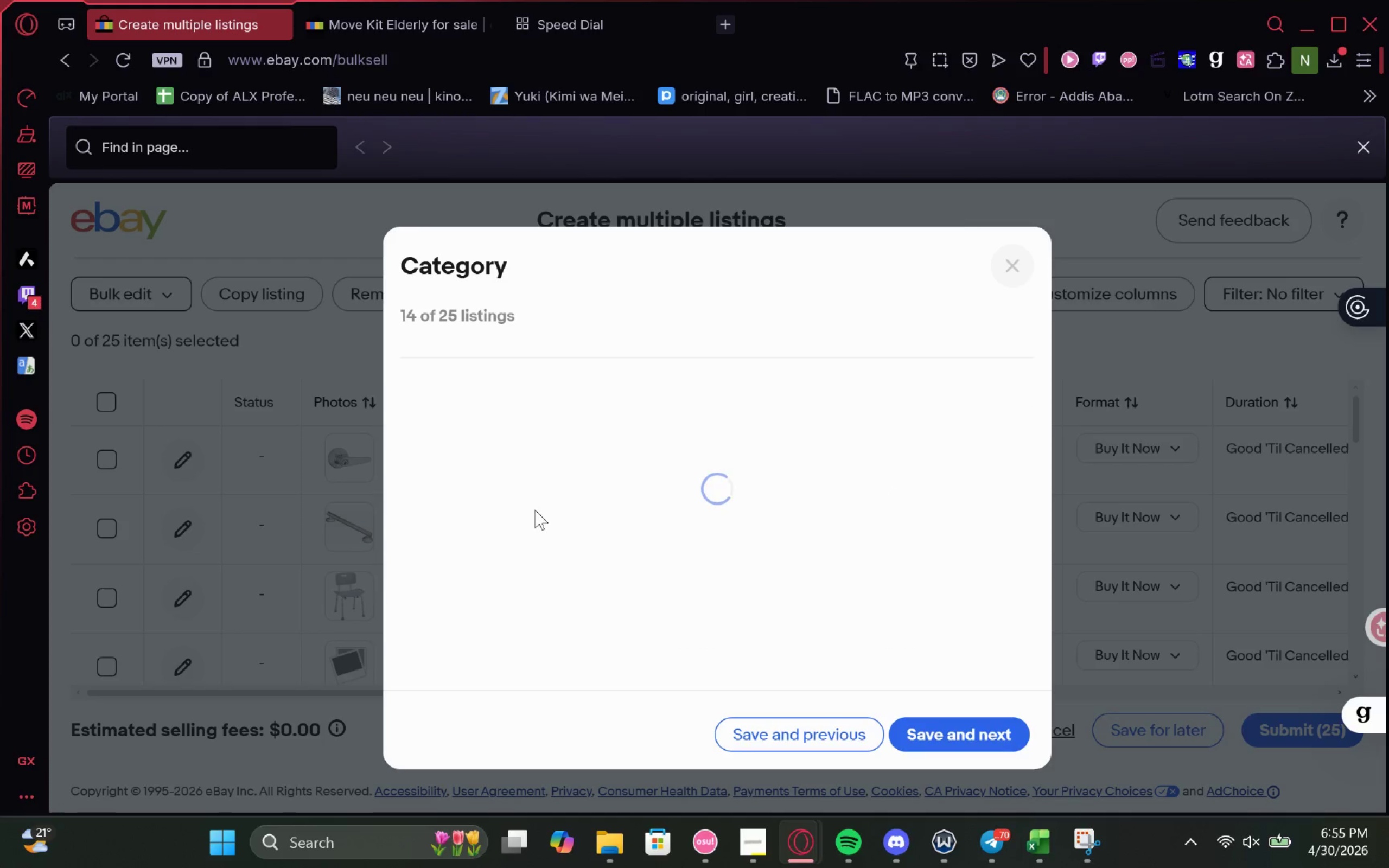 
mouse_move([566, 471])
 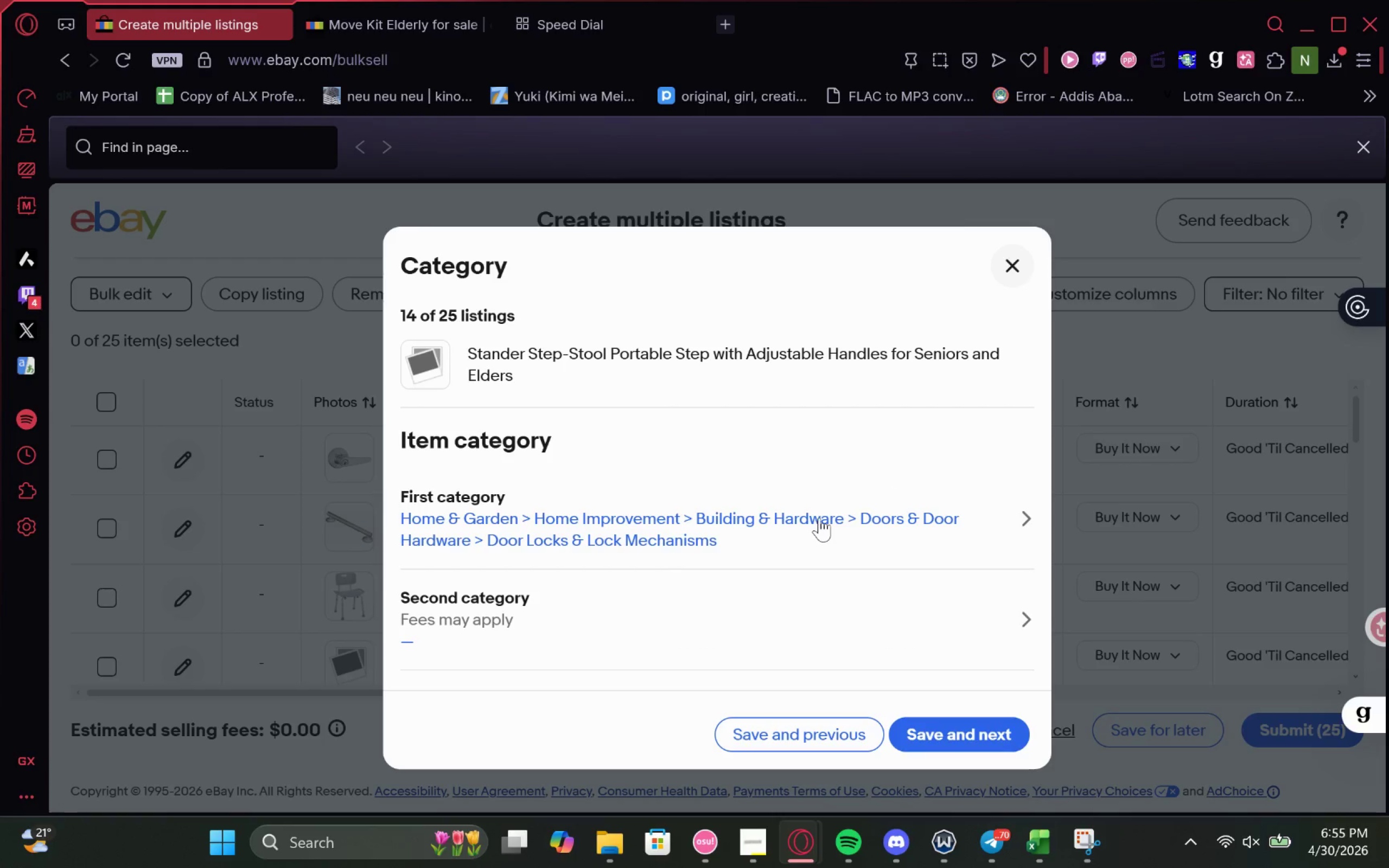 
left_click([818, 527])
 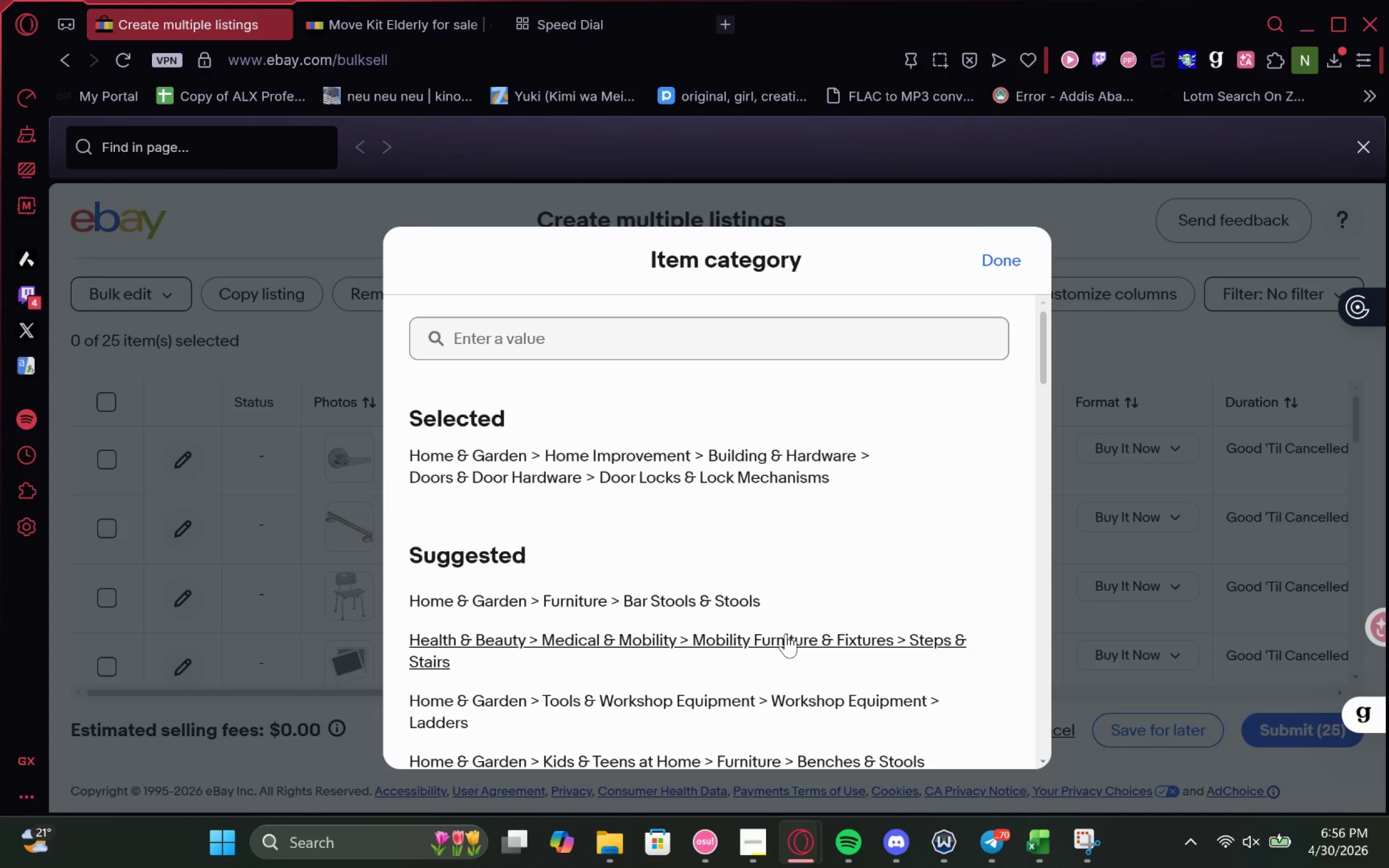 
left_click([992, 263])
 